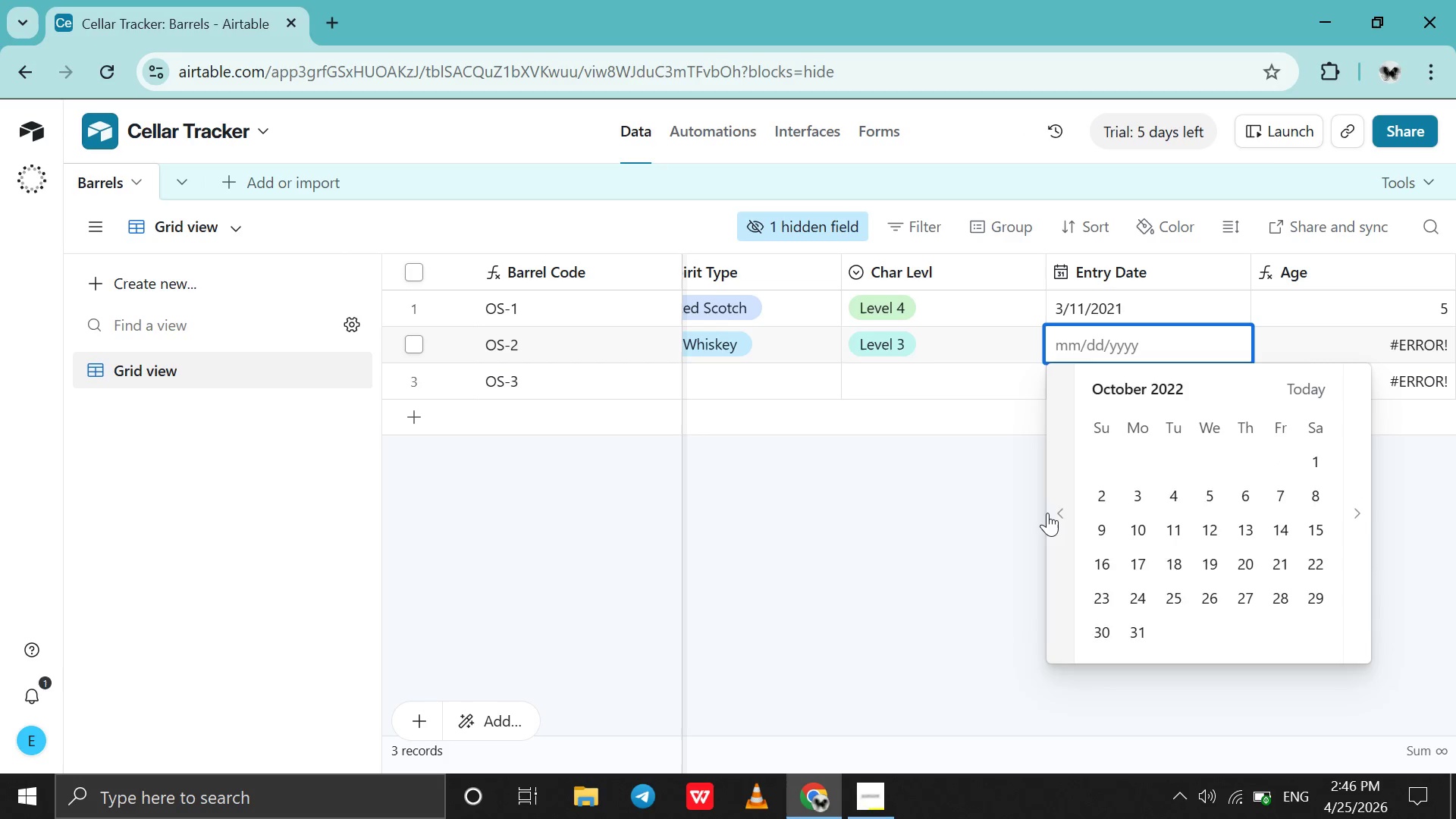 
triple_click([1047, 513])
 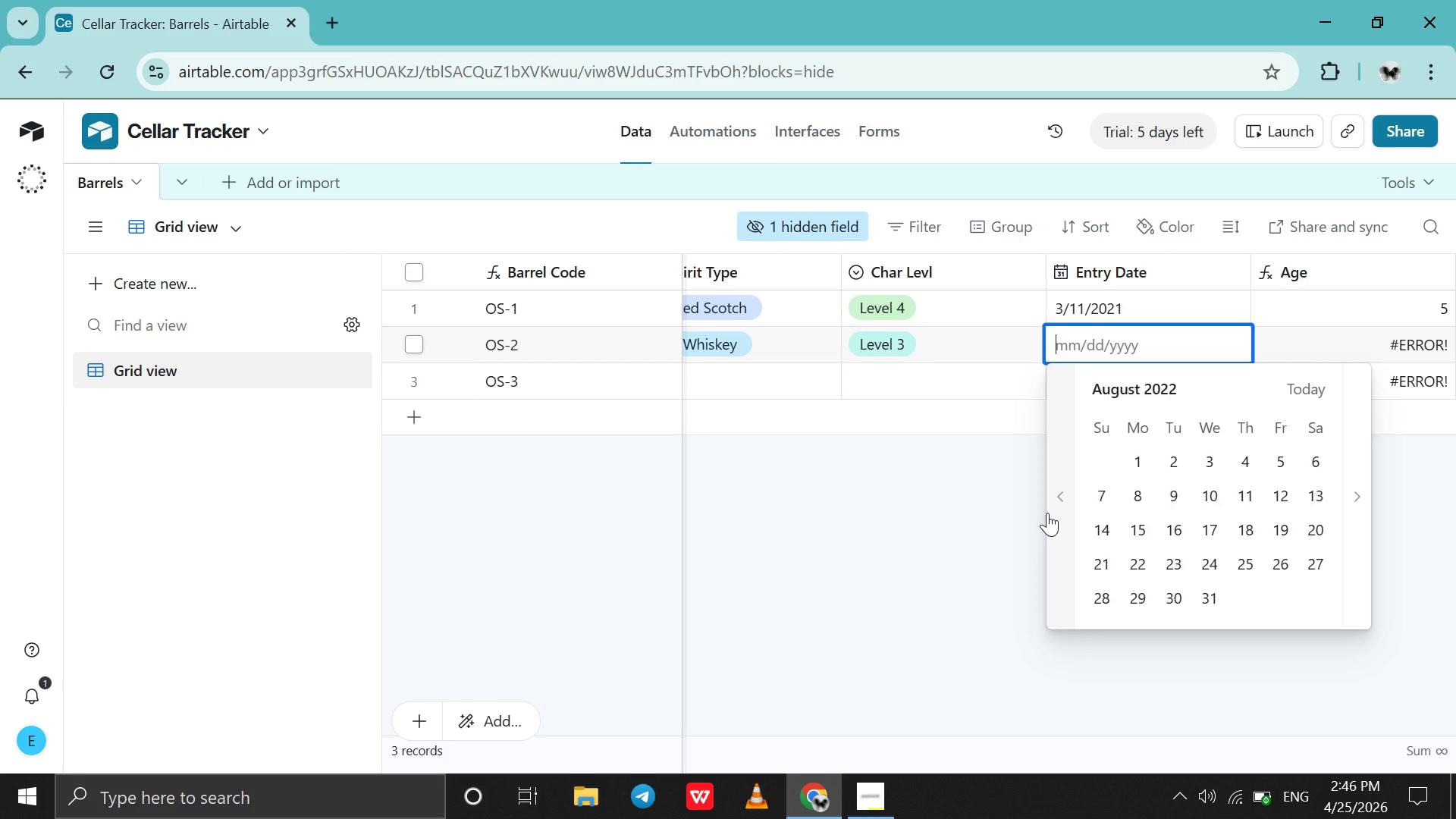 
triple_click([1047, 513])
 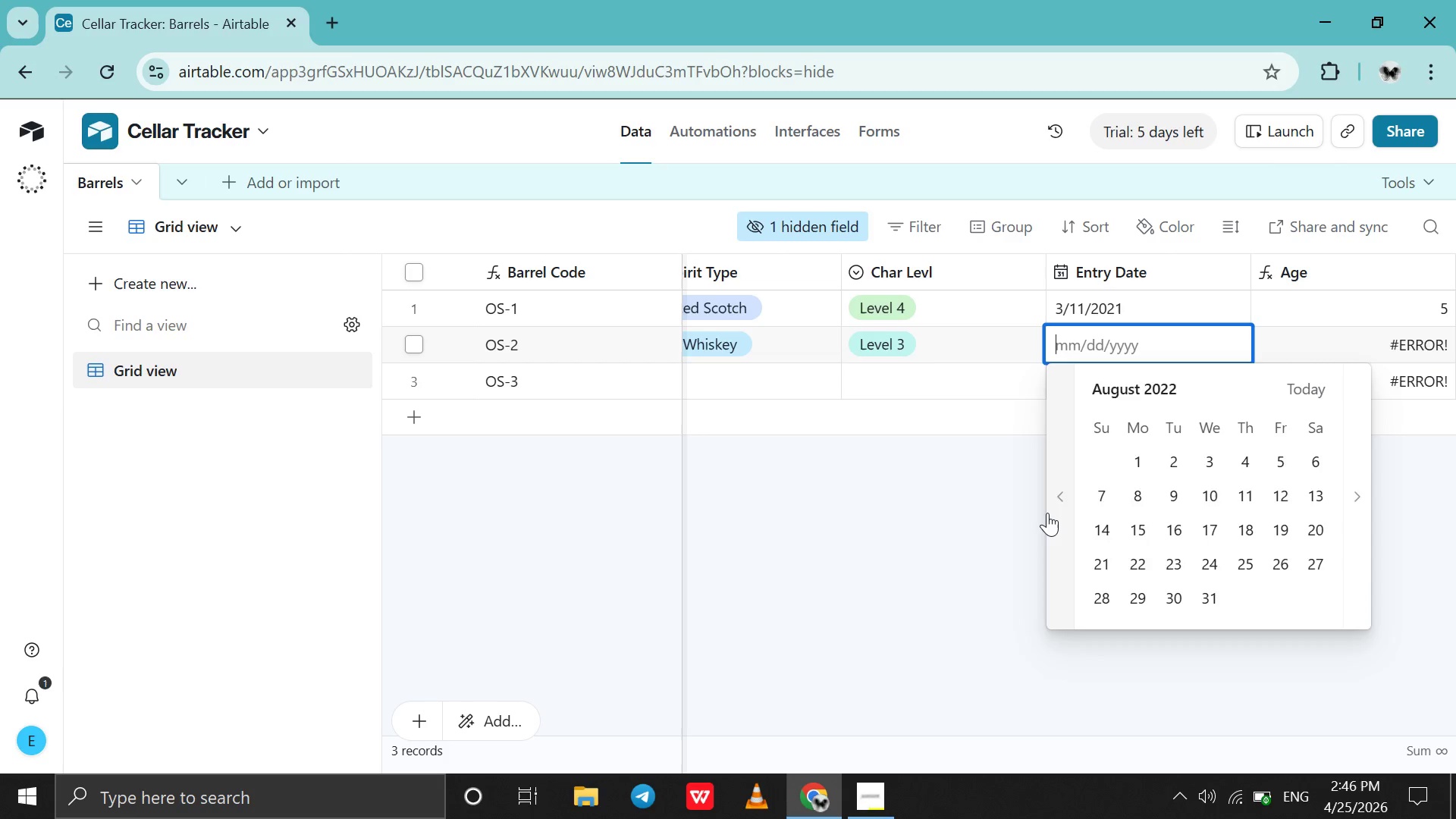 
triple_click([1047, 513])
 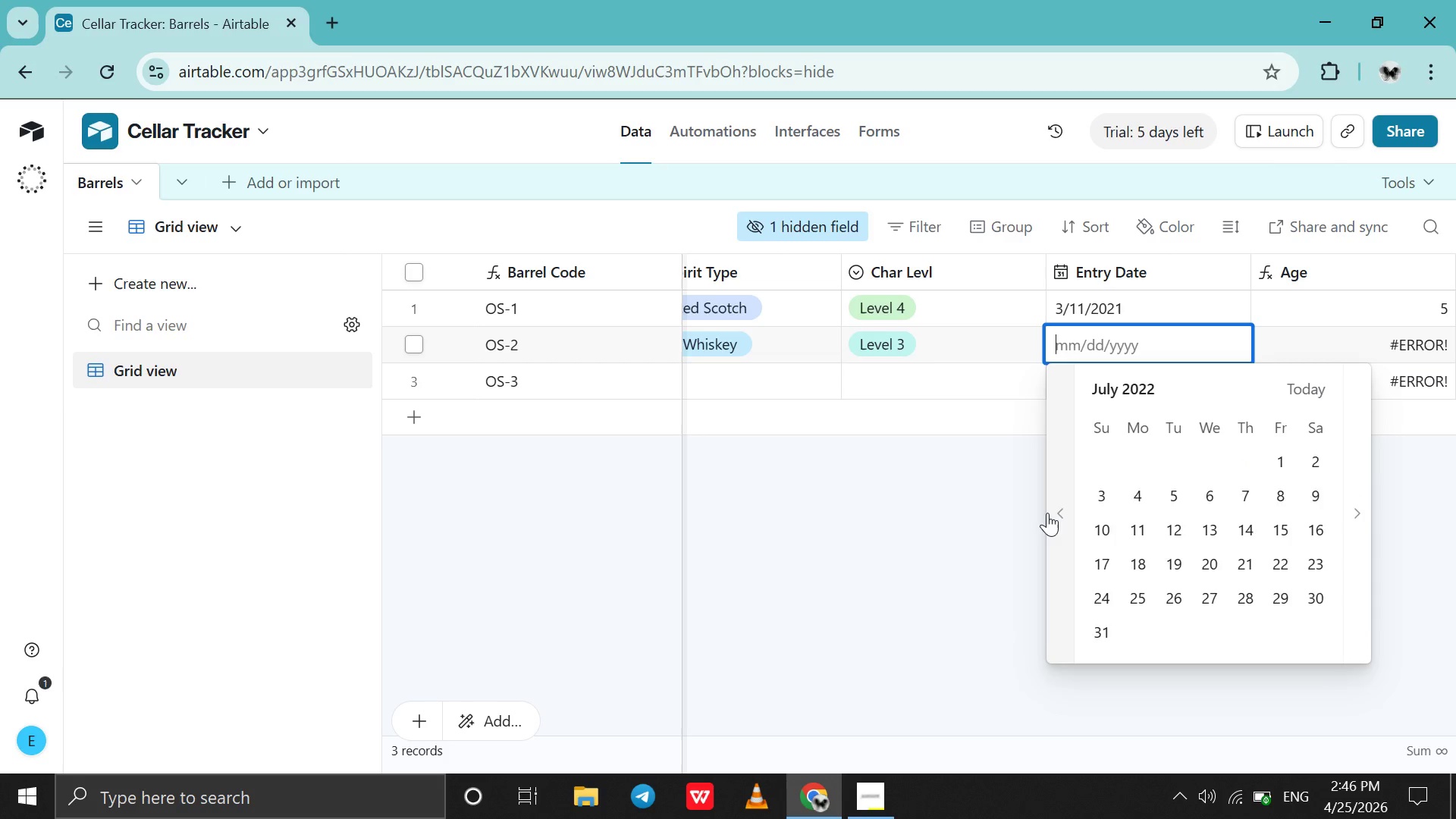 
triple_click([1047, 513])
 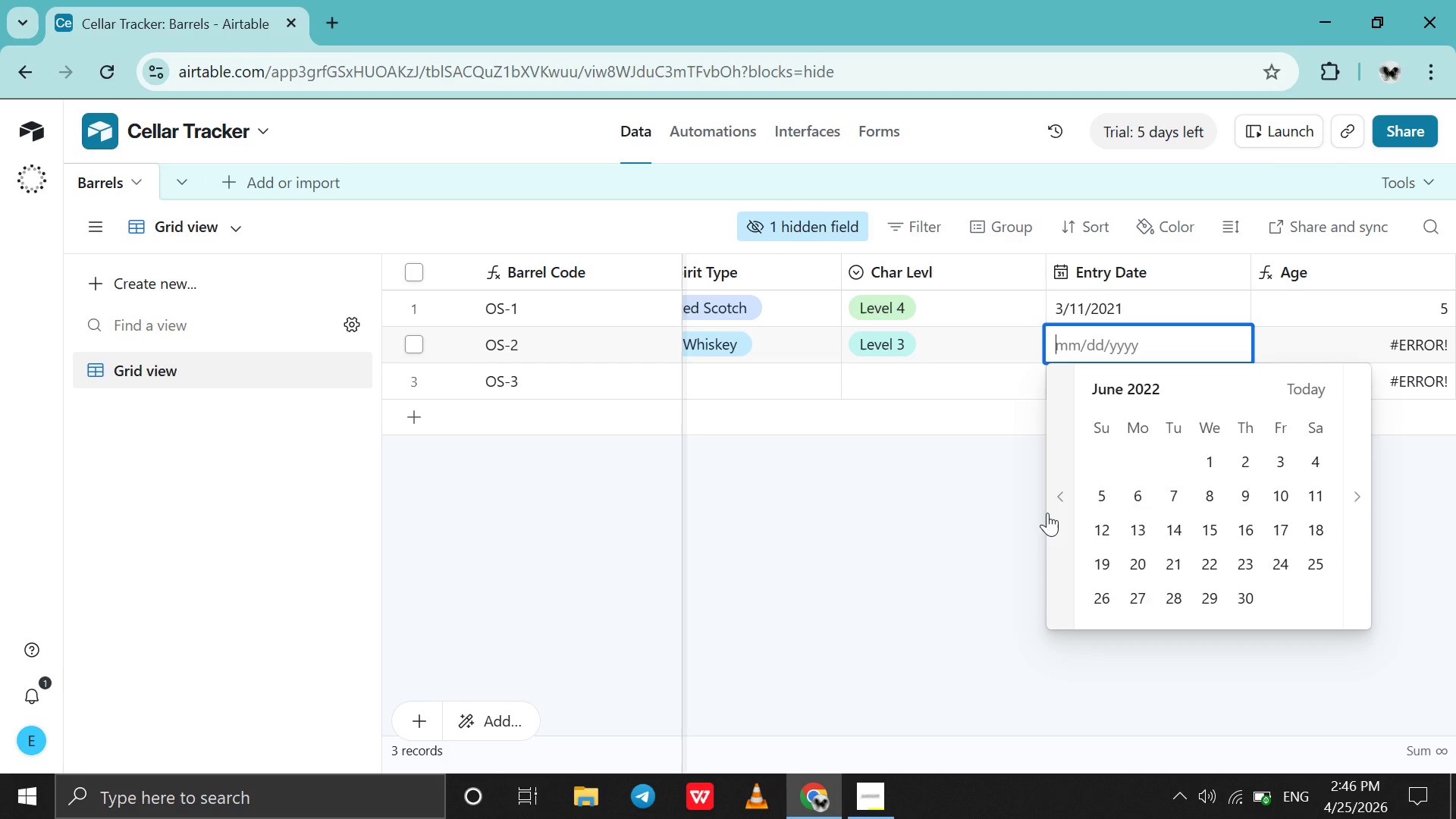 
double_click([1047, 513])
 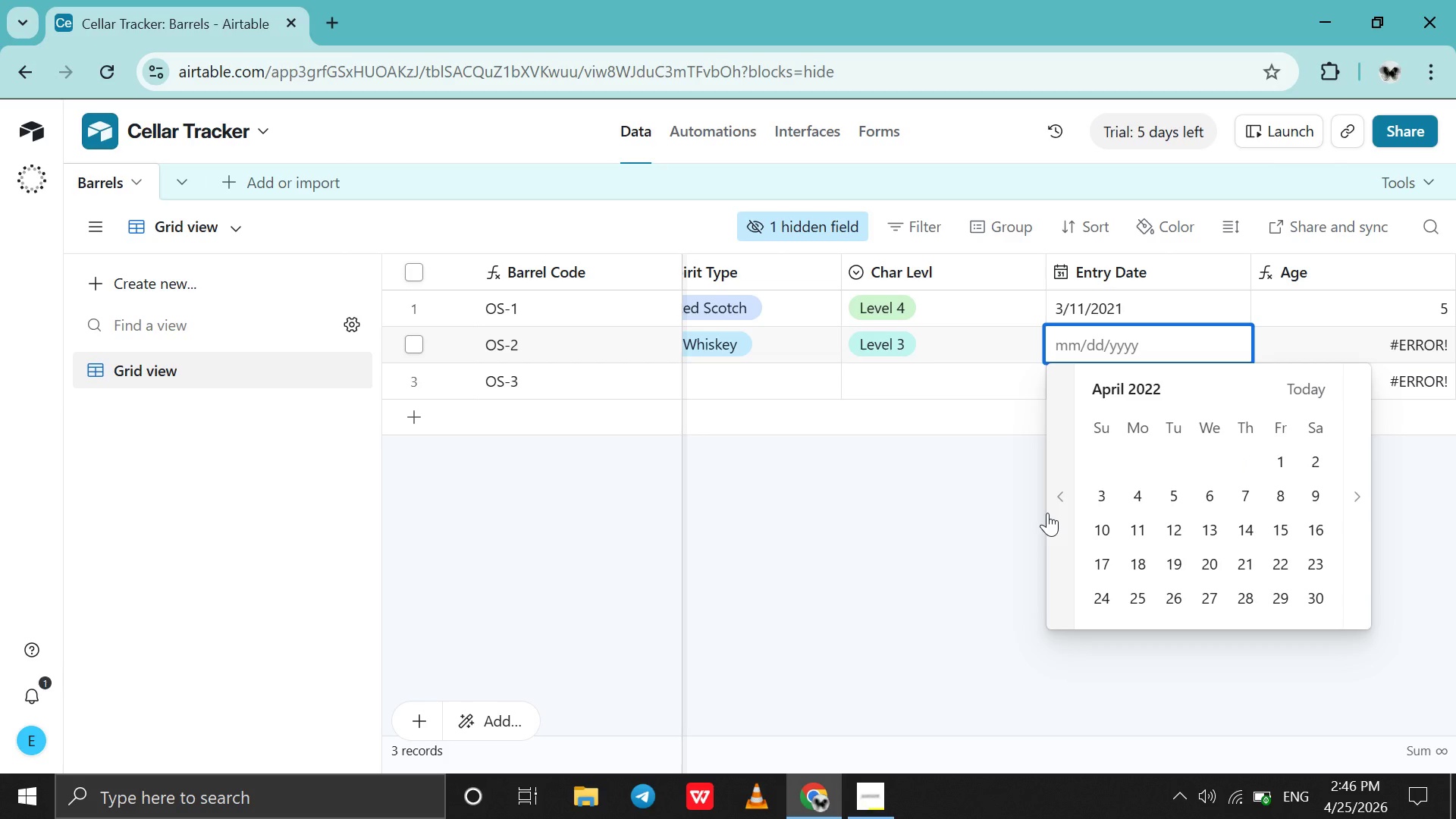 
triple_click([1047, 513])
 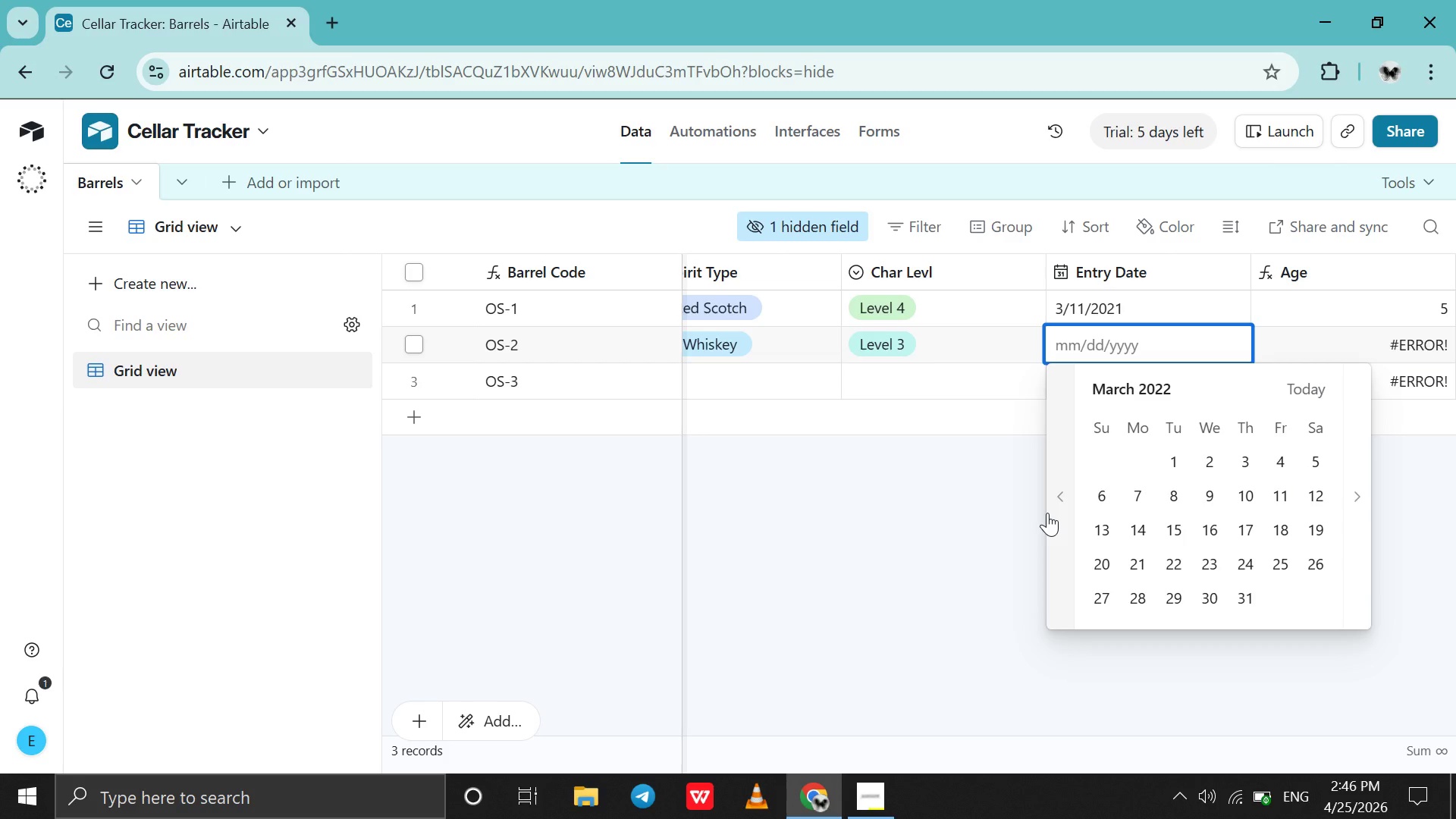 
triple_click([1047, 513])
 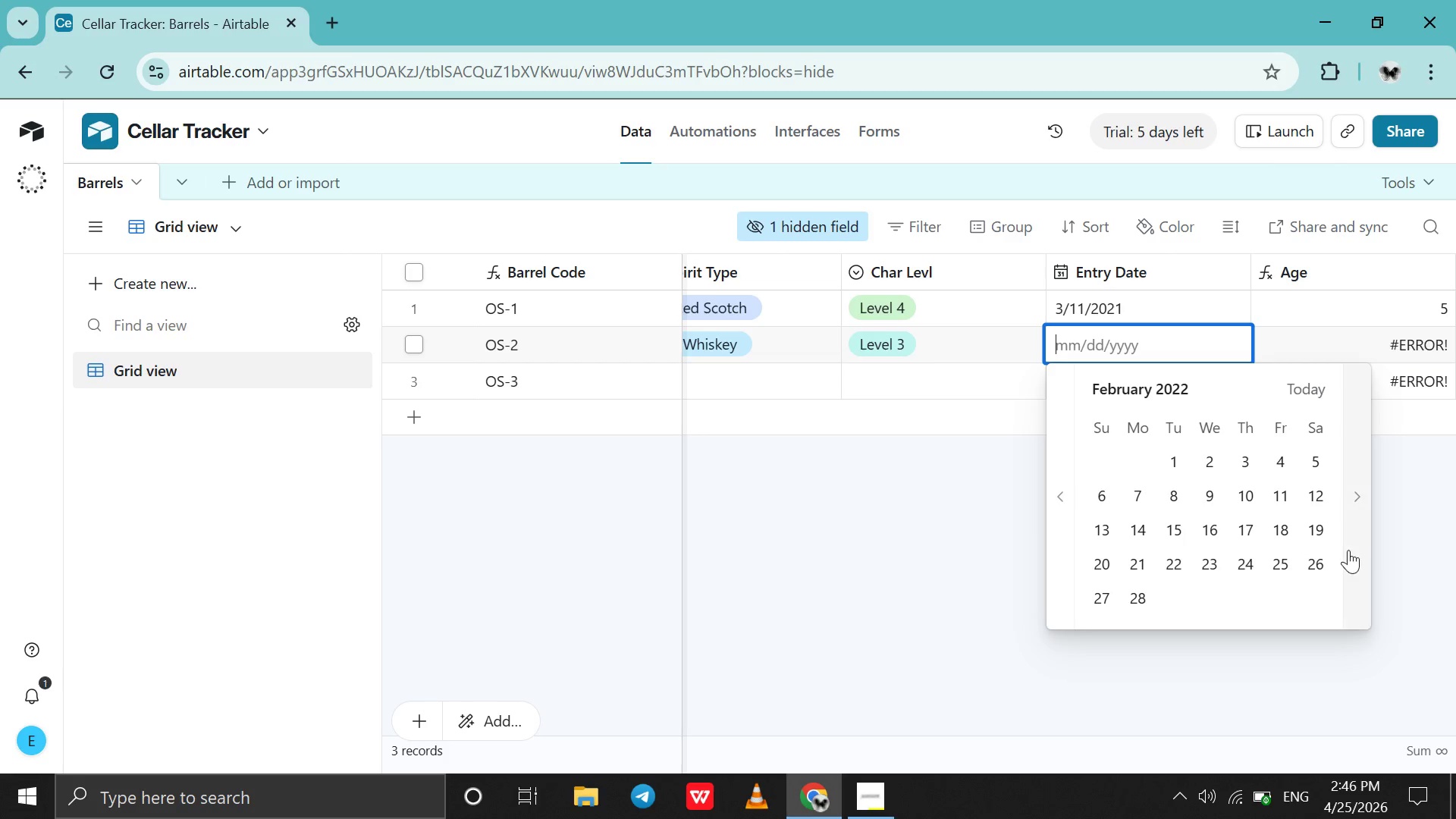 
double_click([1348, 550])
 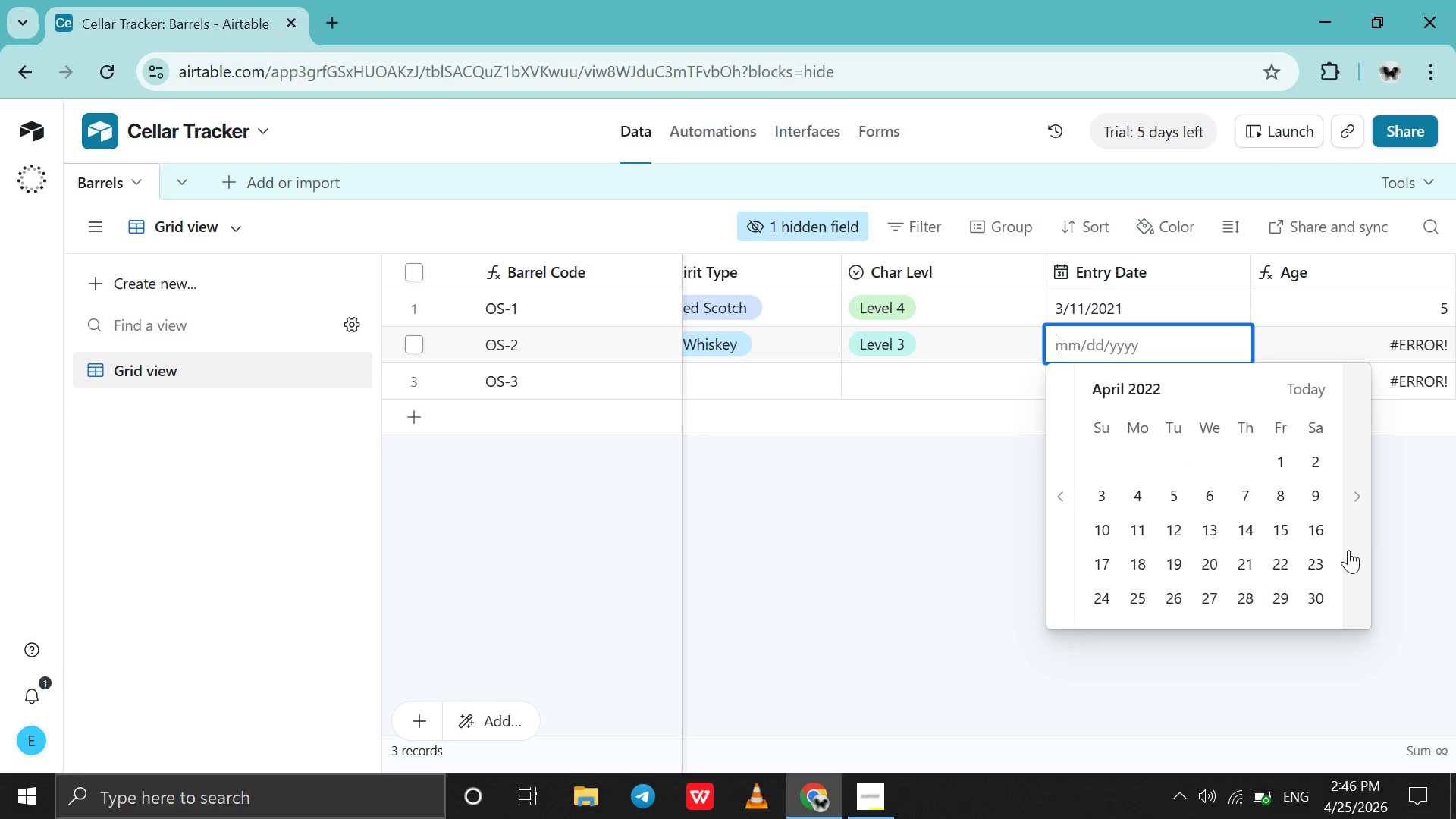 
triple_click([1348, 550])
 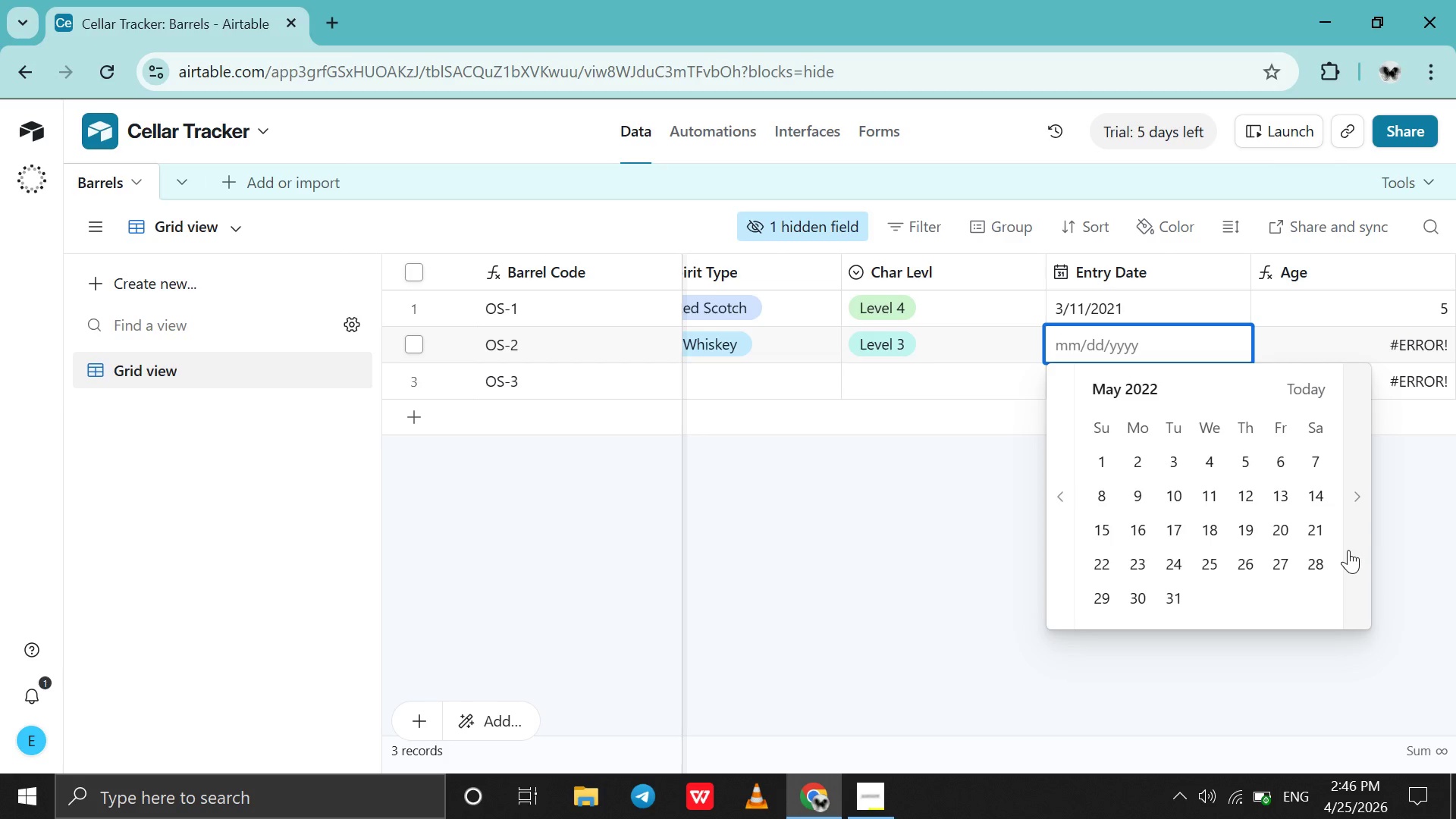 
left_click([1348, 550])
 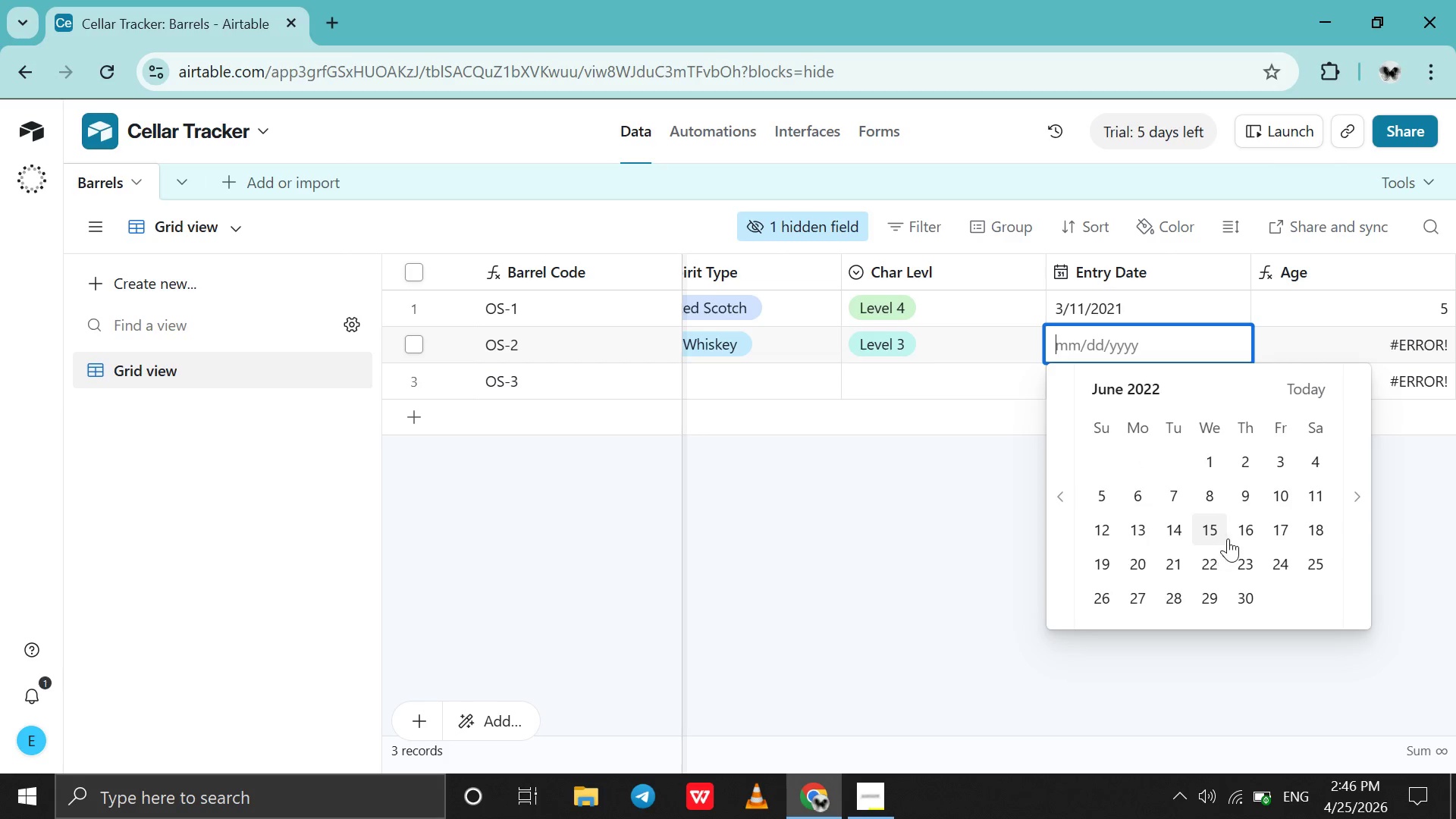 
left_click([1249, 534])
 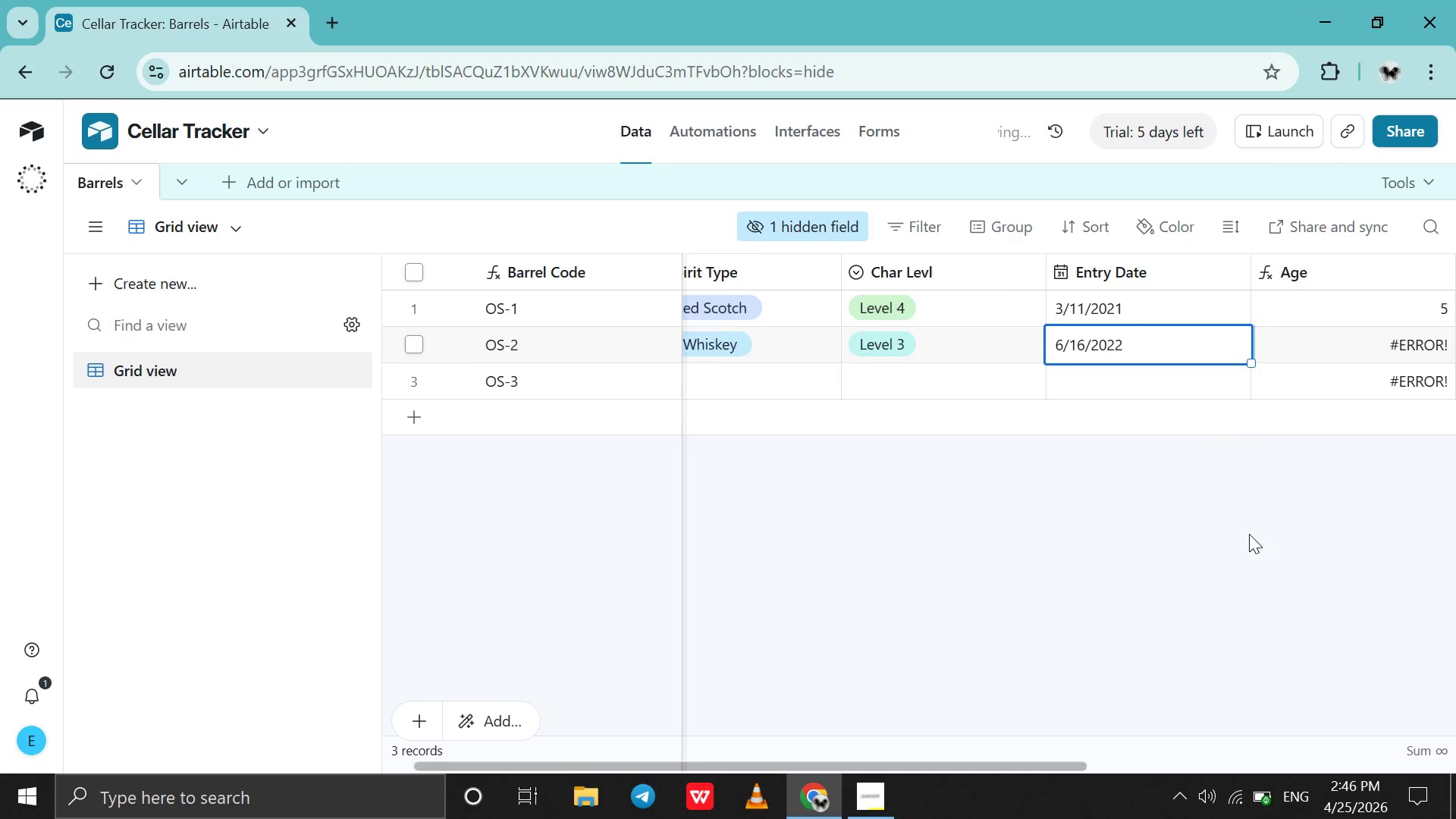 
scroll: coordinate [1249, 534], scroll_direction: down, amount: 3.0
 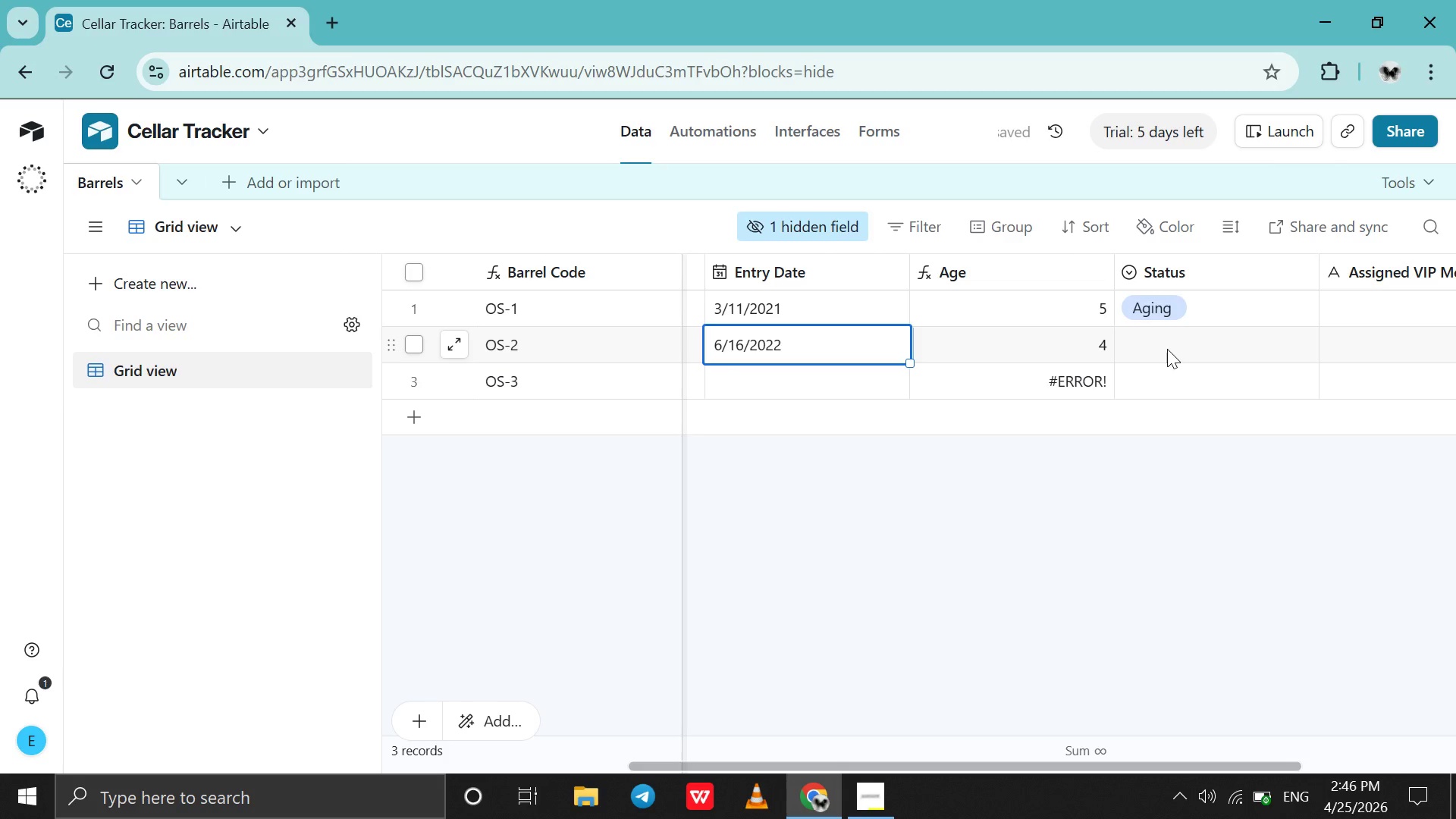 
double_click([1167, 349])
 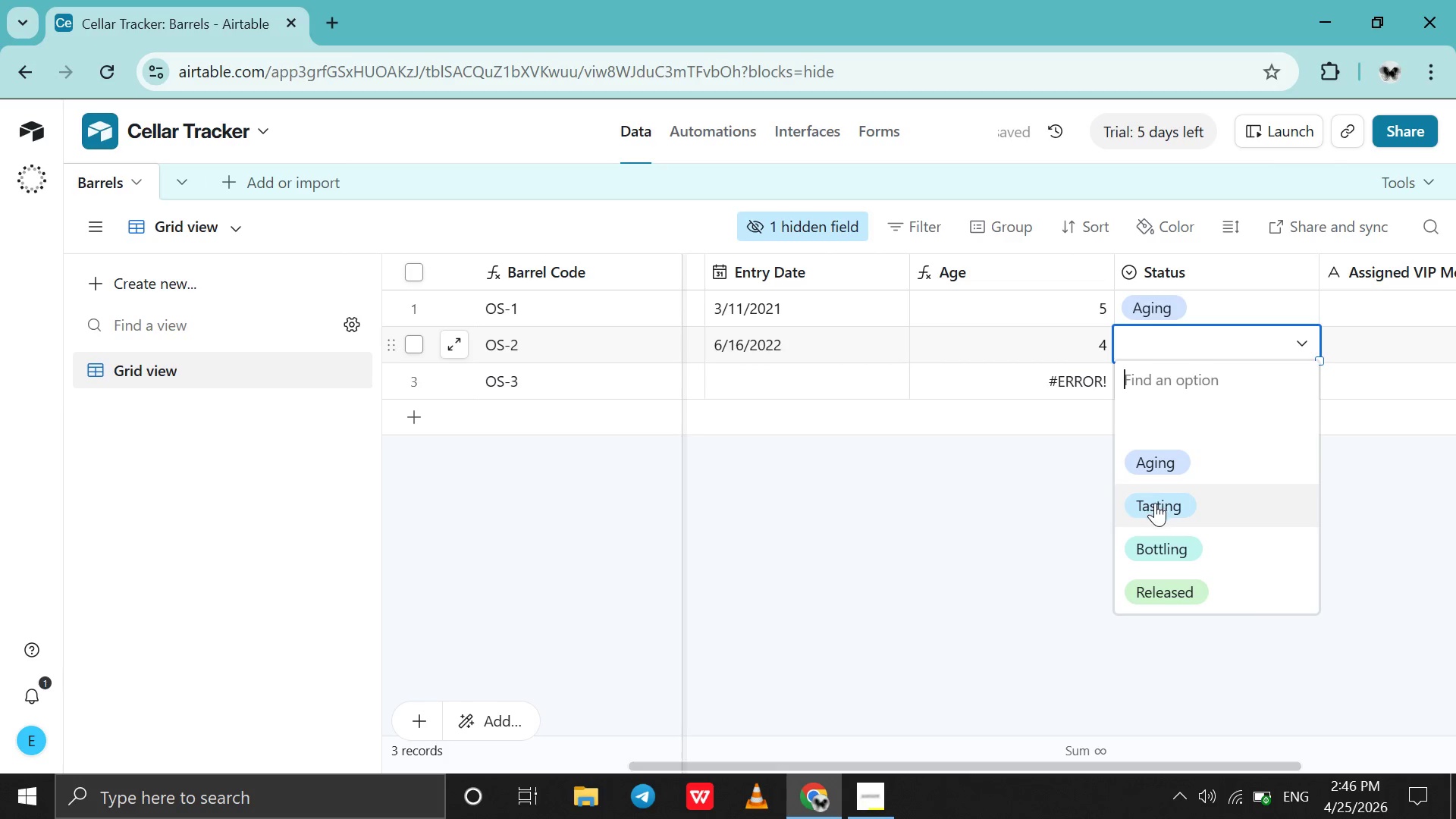 
left_click([1155, 503])
 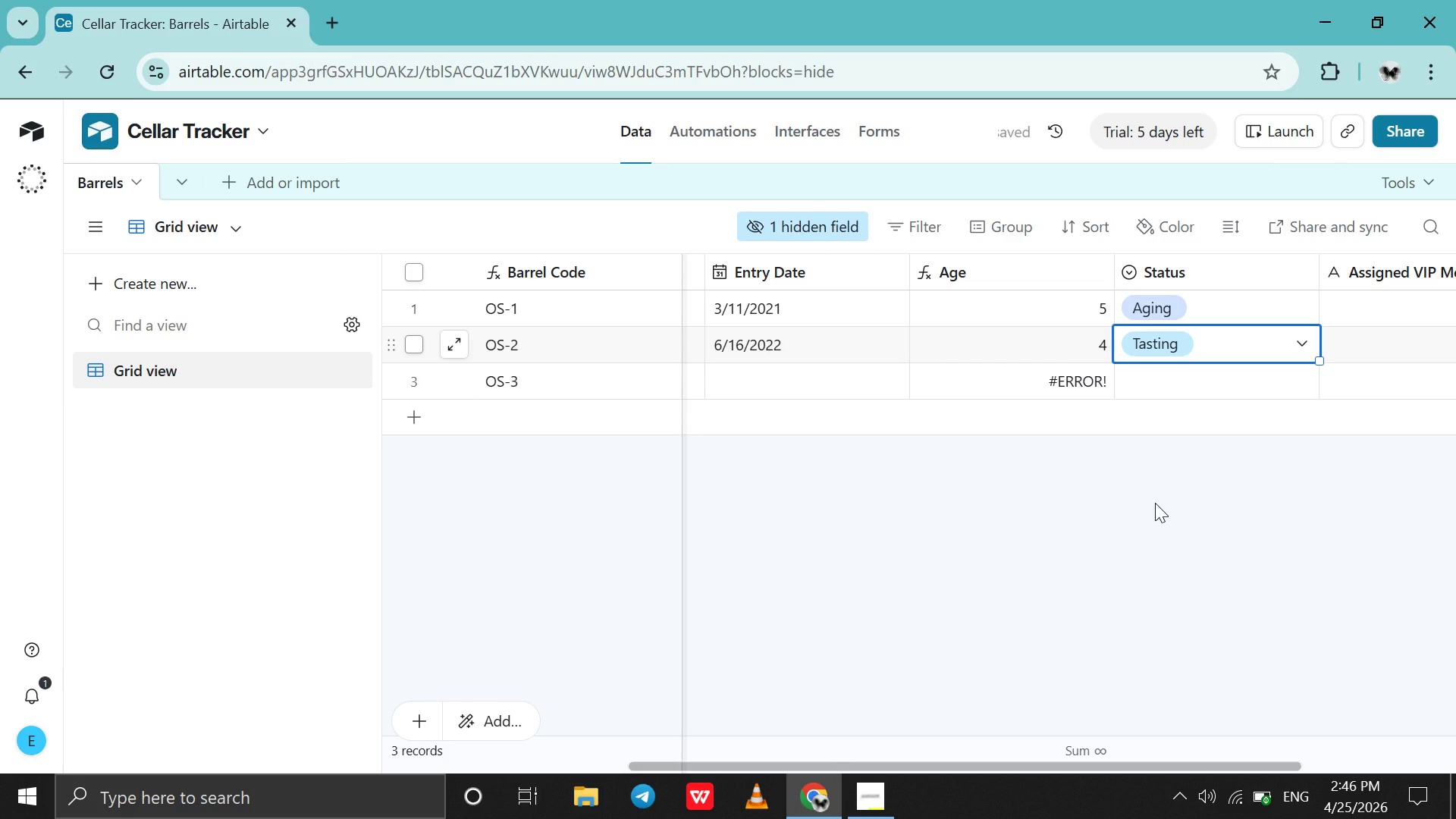 
scroll: coordinate [1169, 491], scroll_direction: up, amount: 27.0
 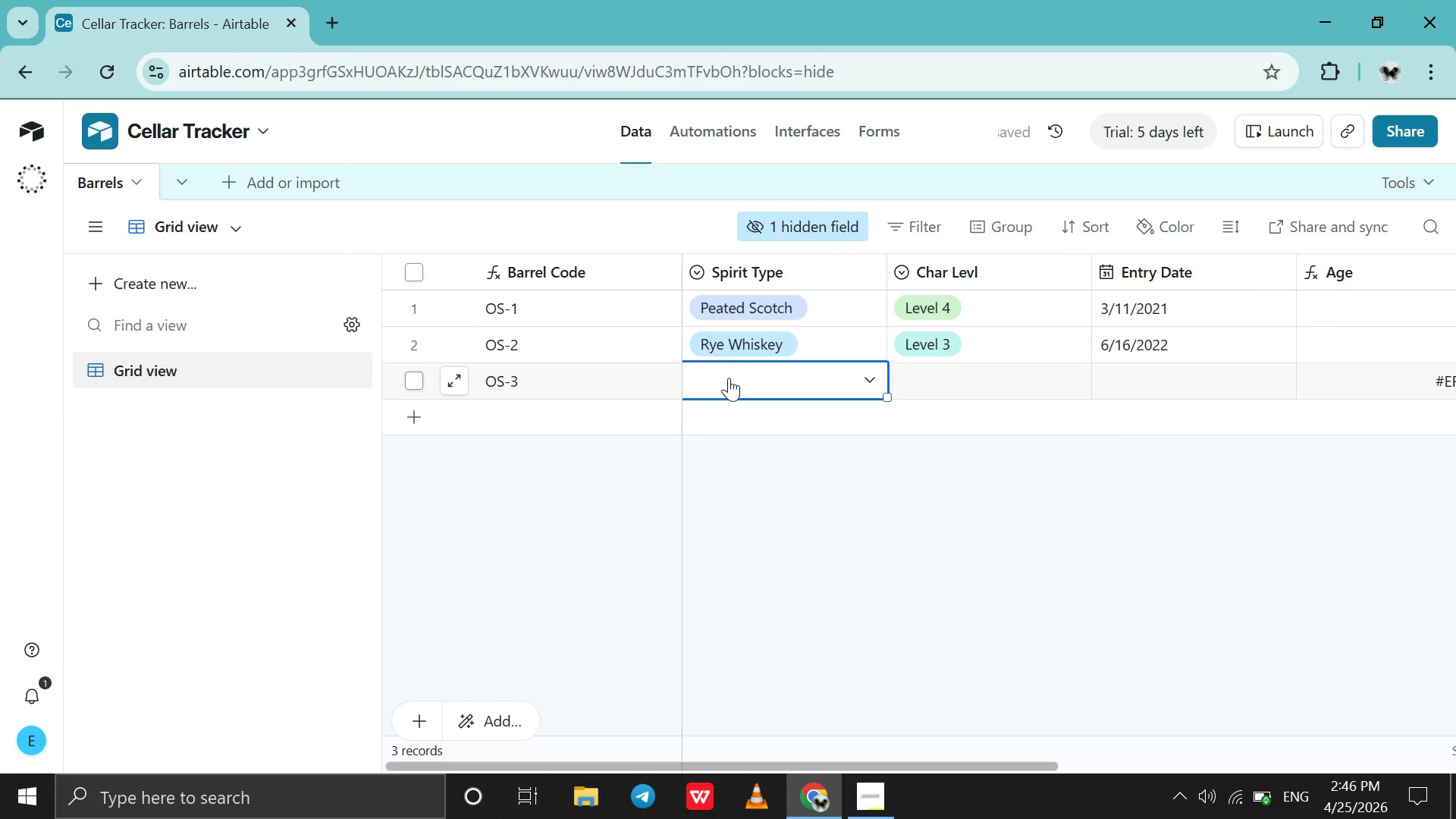 
double_click([729, 378])
 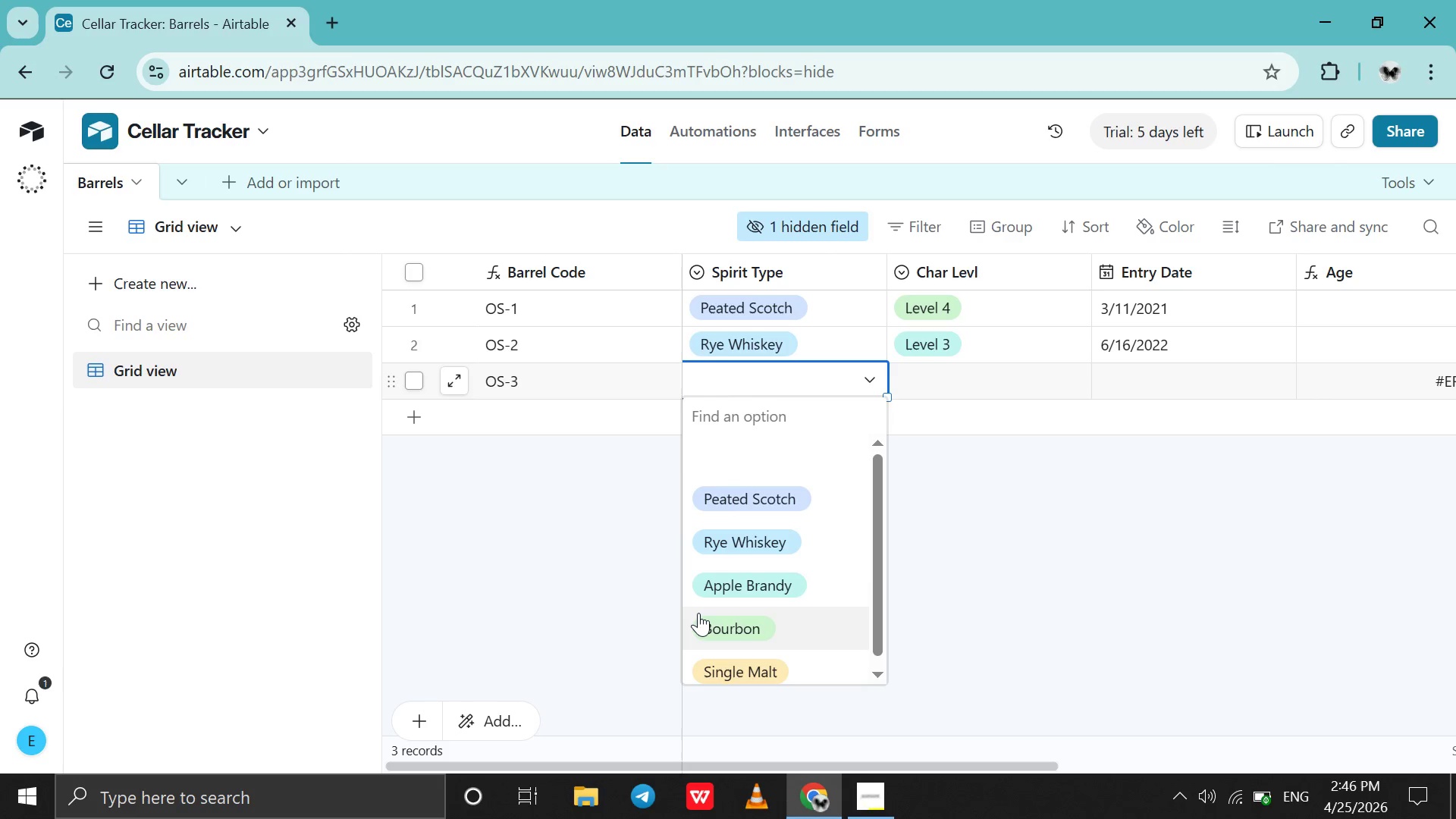 
left_click([711, 596])
 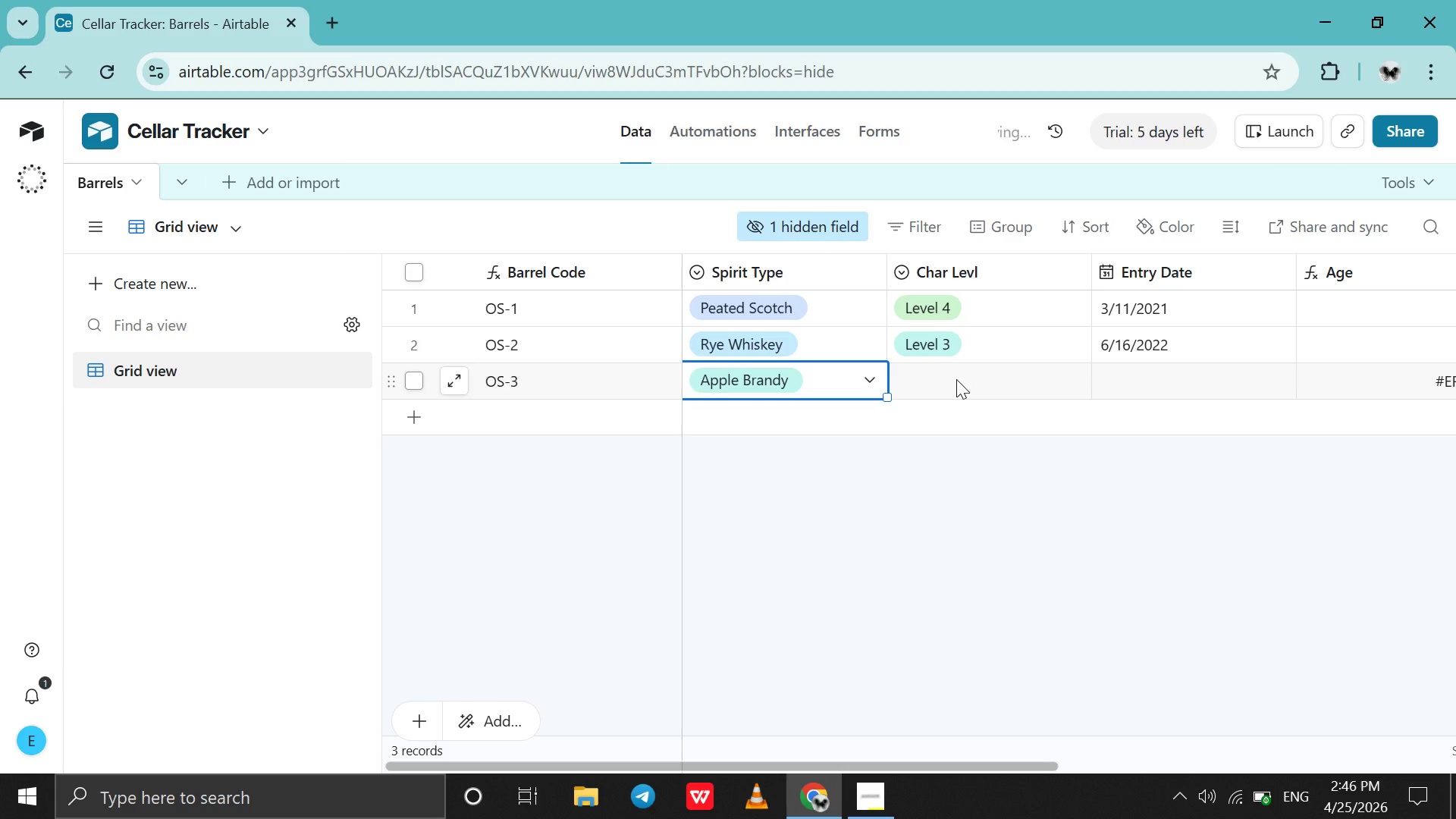 
double_click([956, 379])
 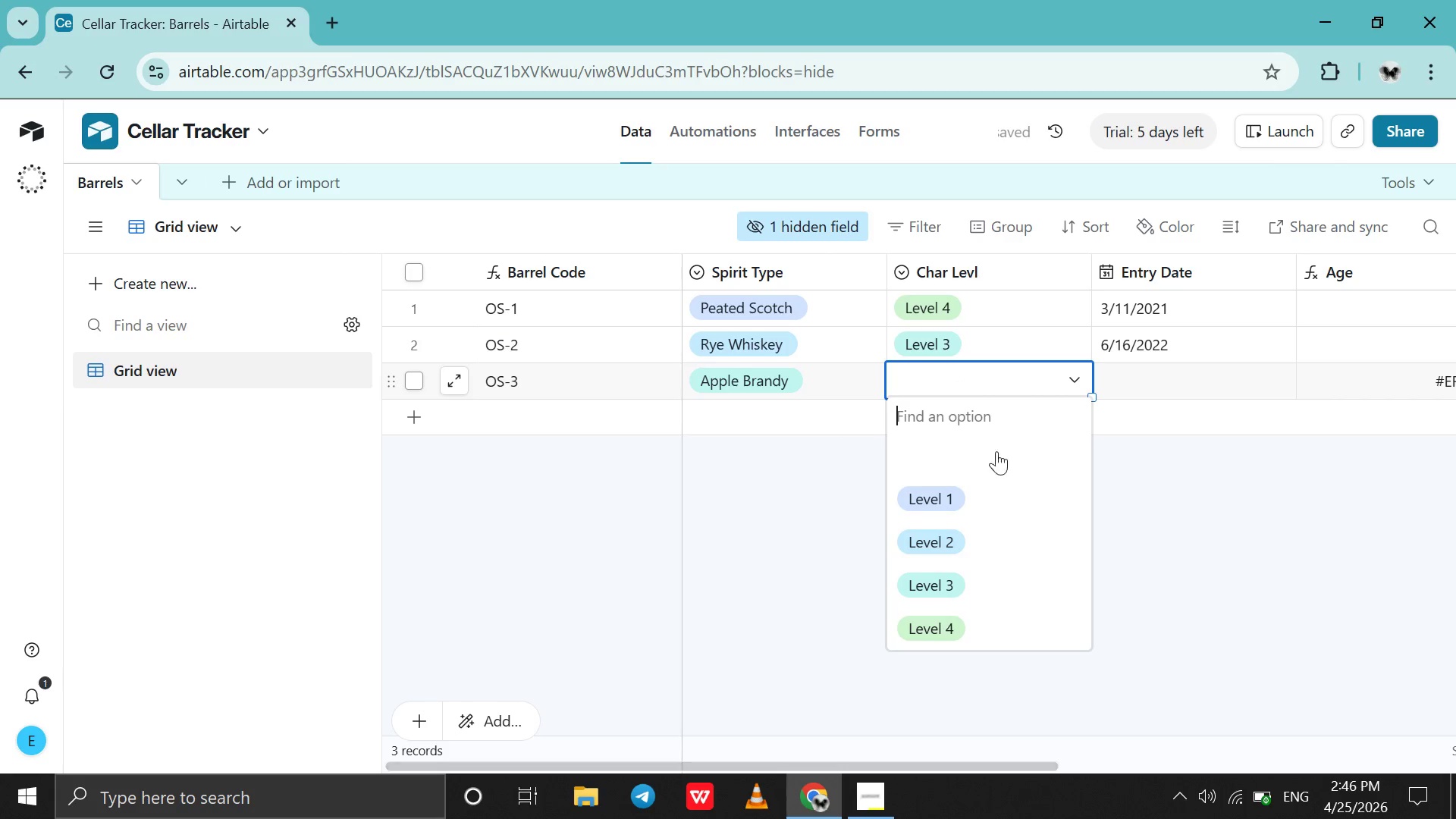 
left_click([971, 576])
 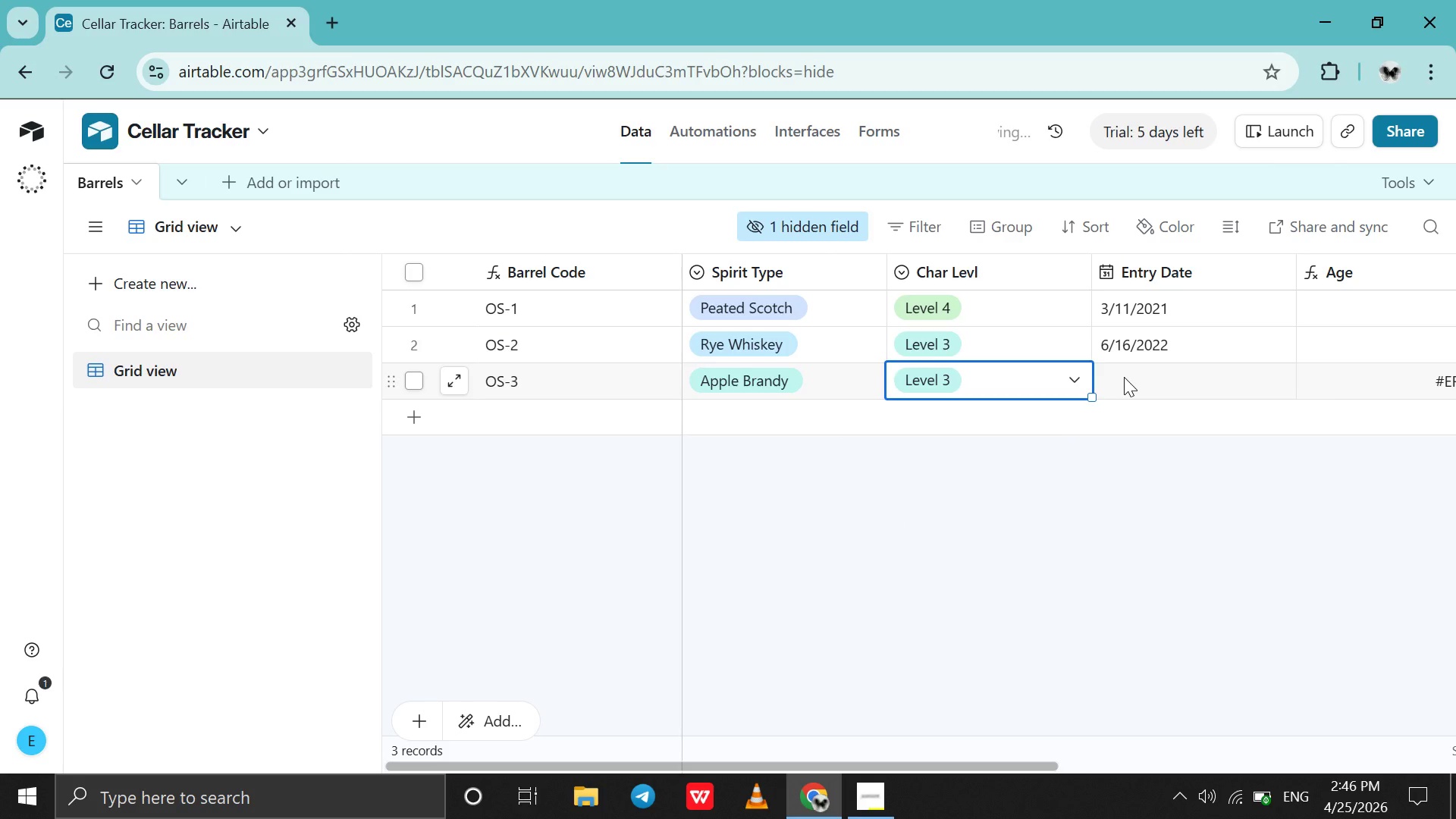 
double_click([1124, 377])
 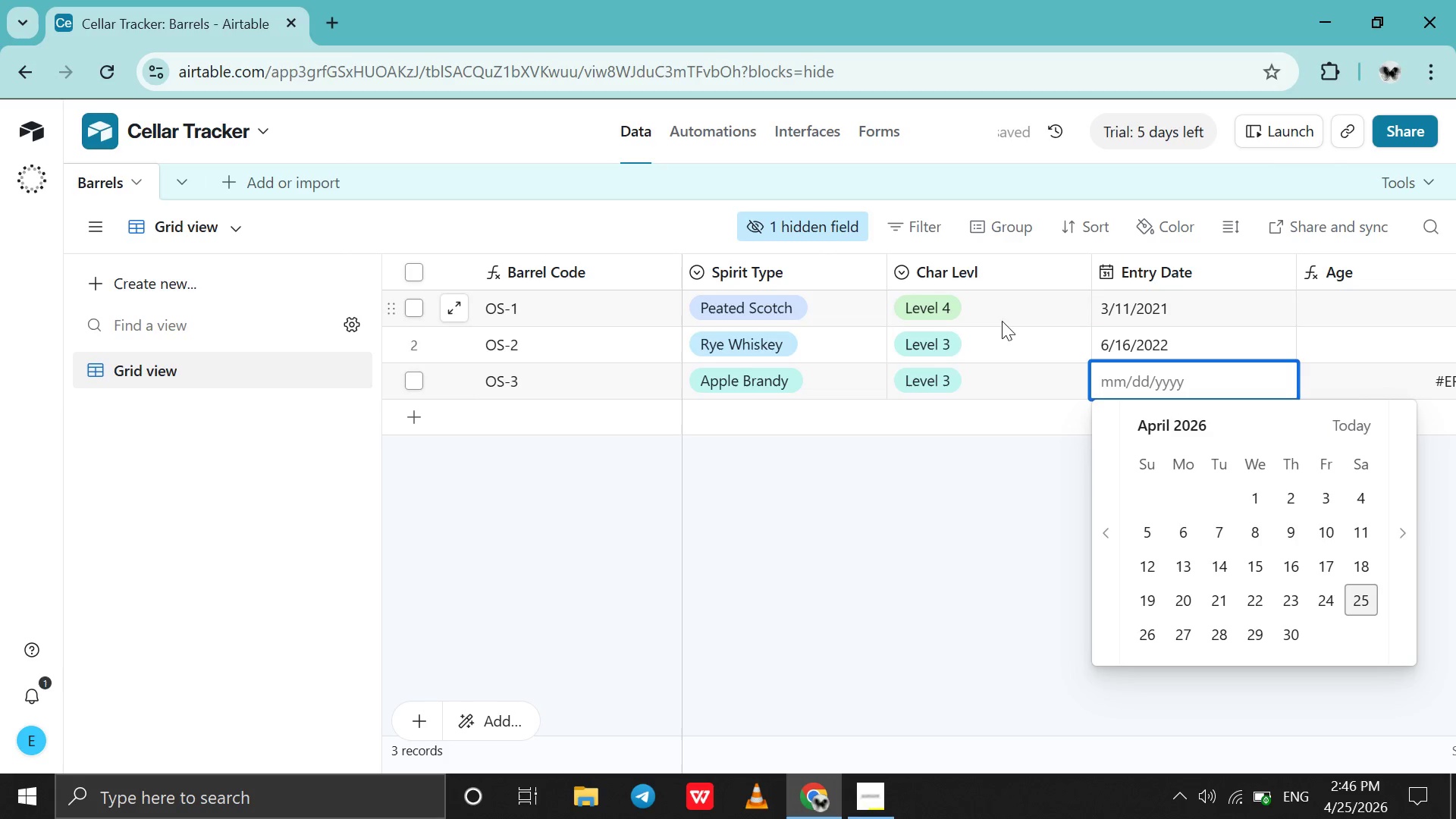 
left_click([980, 363])
 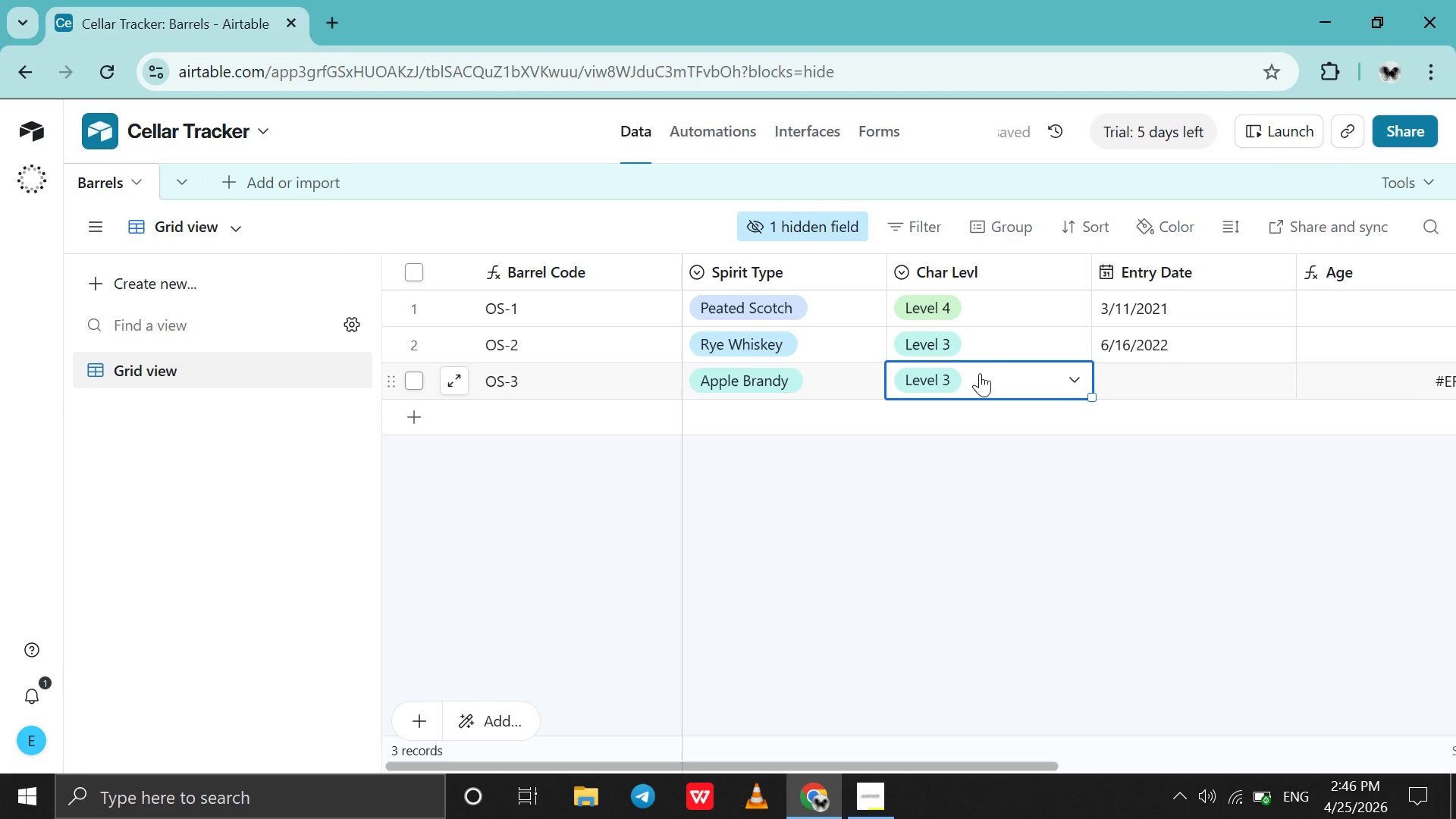 
left_click([980, 373])
 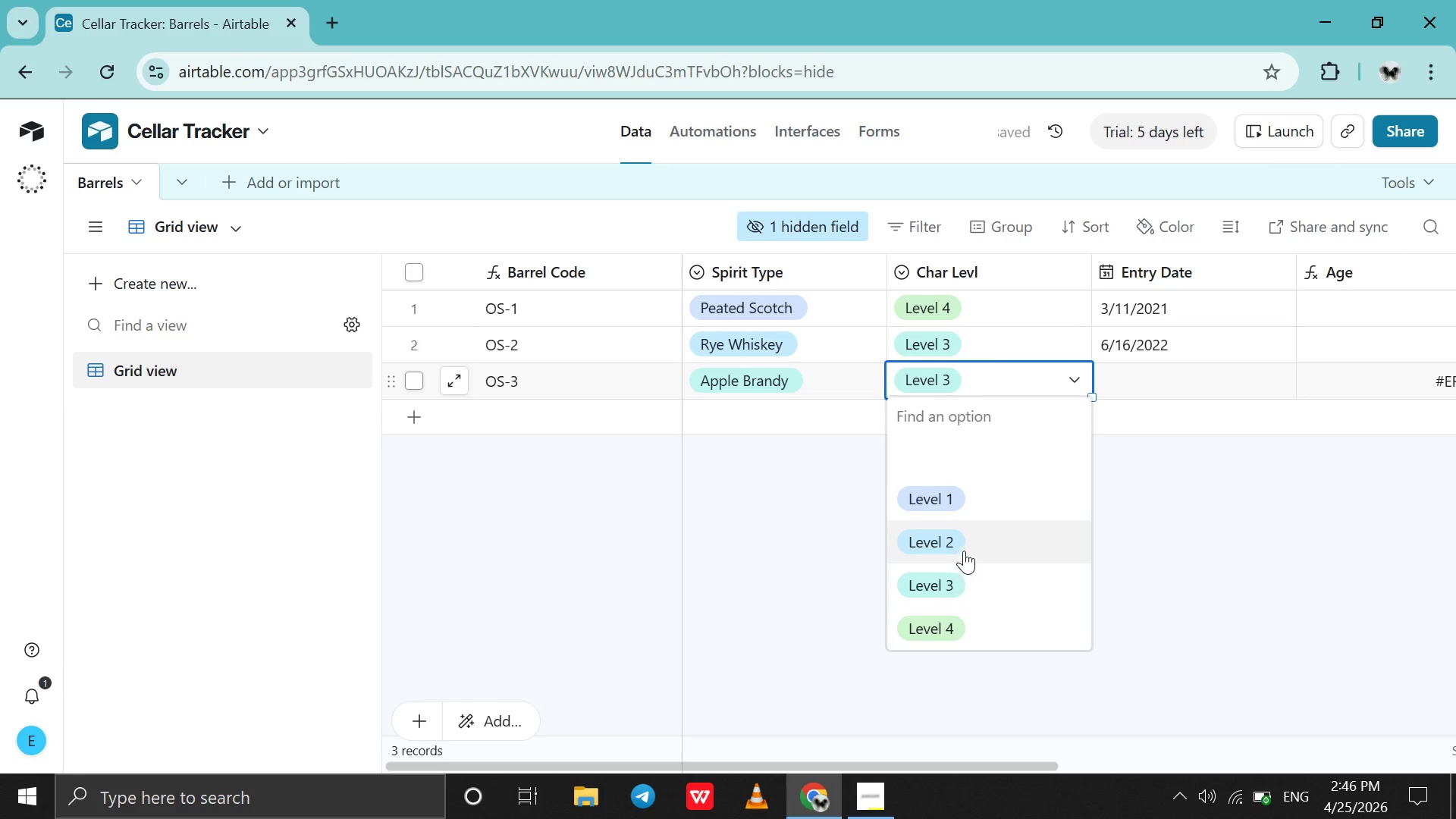 
left_click([976, 536])
 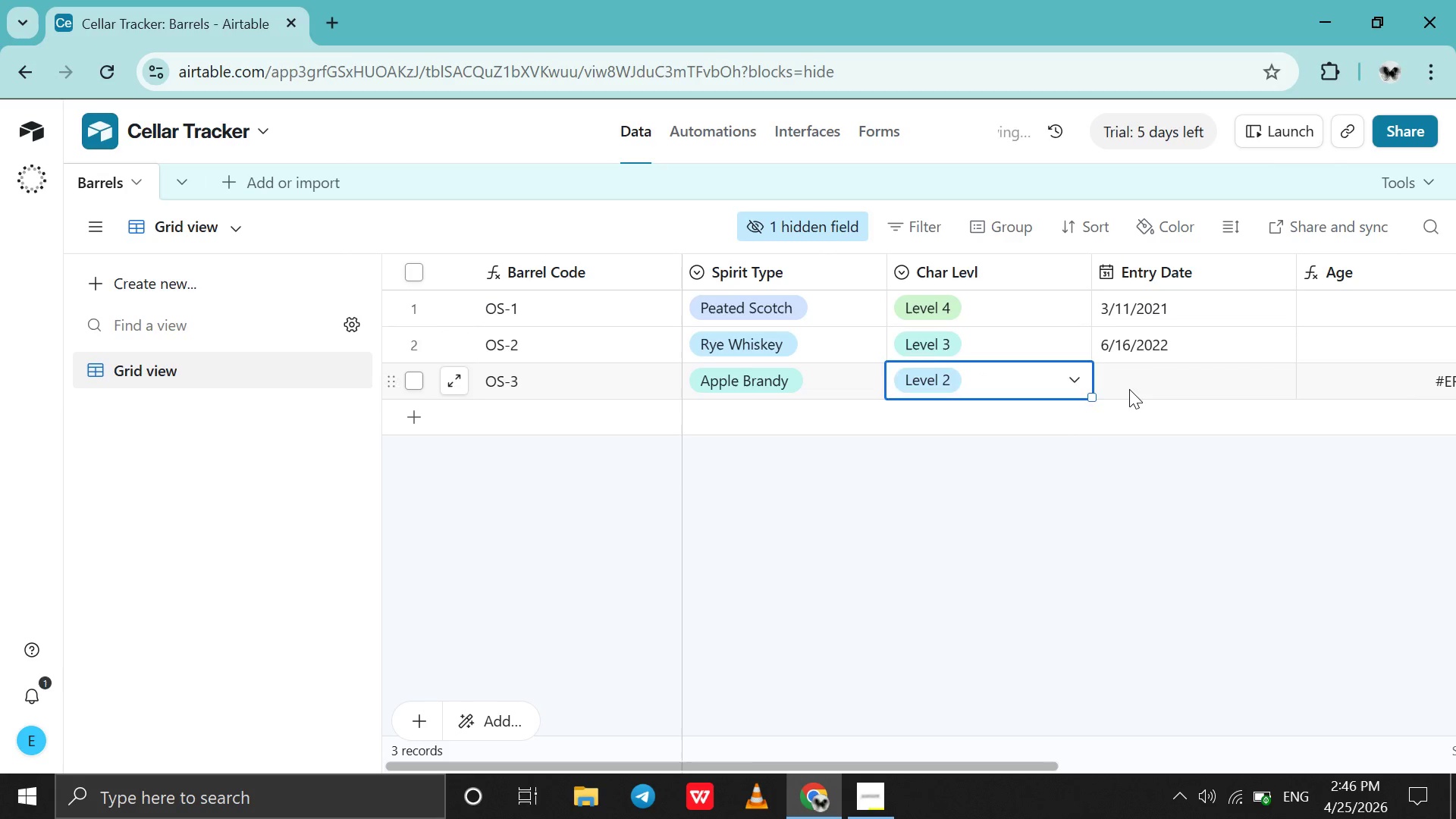 
double_click([1129, 389])
 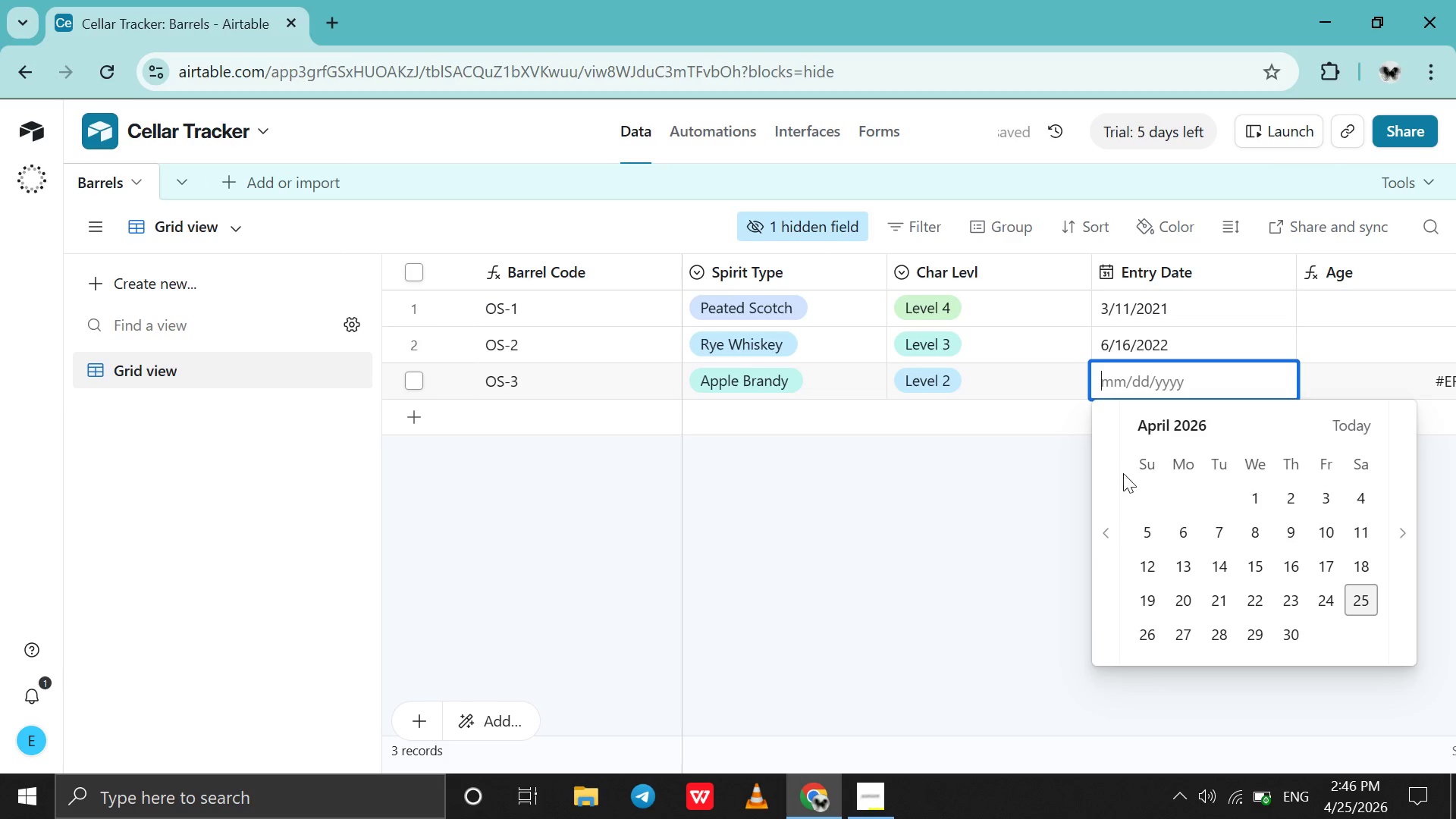 
double_click([1109, 522])
 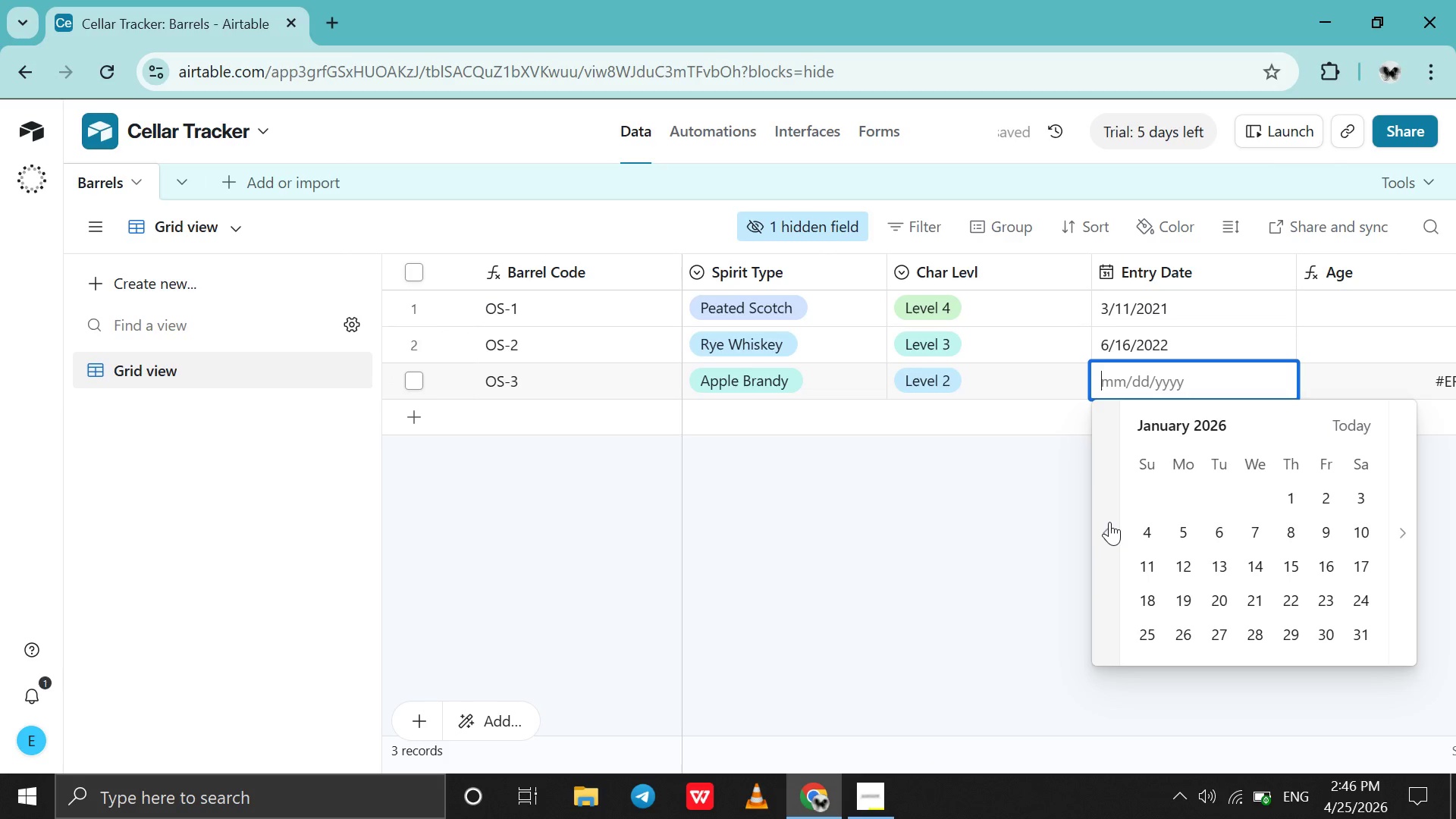 
triple_click([1109, 522])
 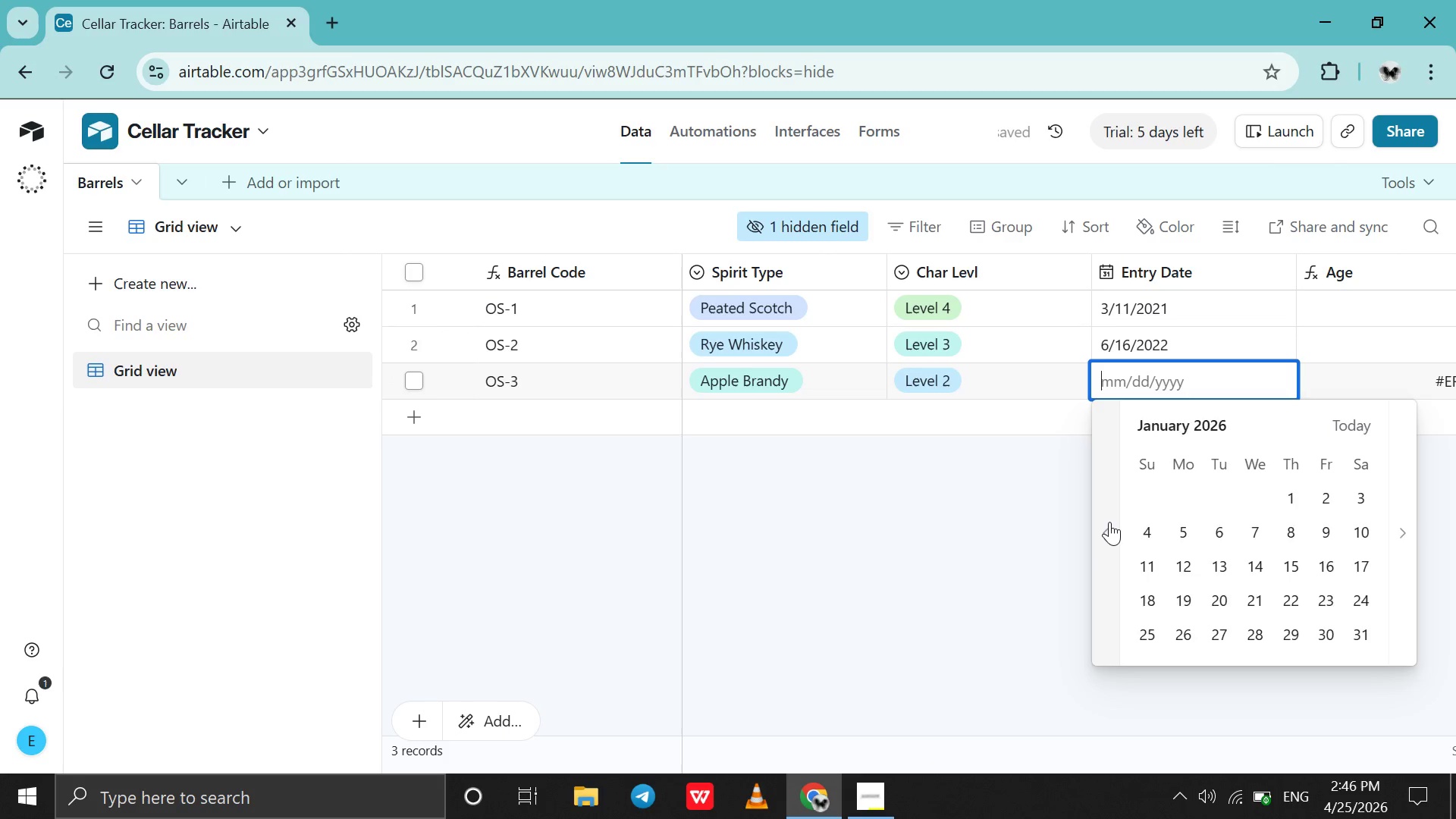 
triple_click([1109, 522])
 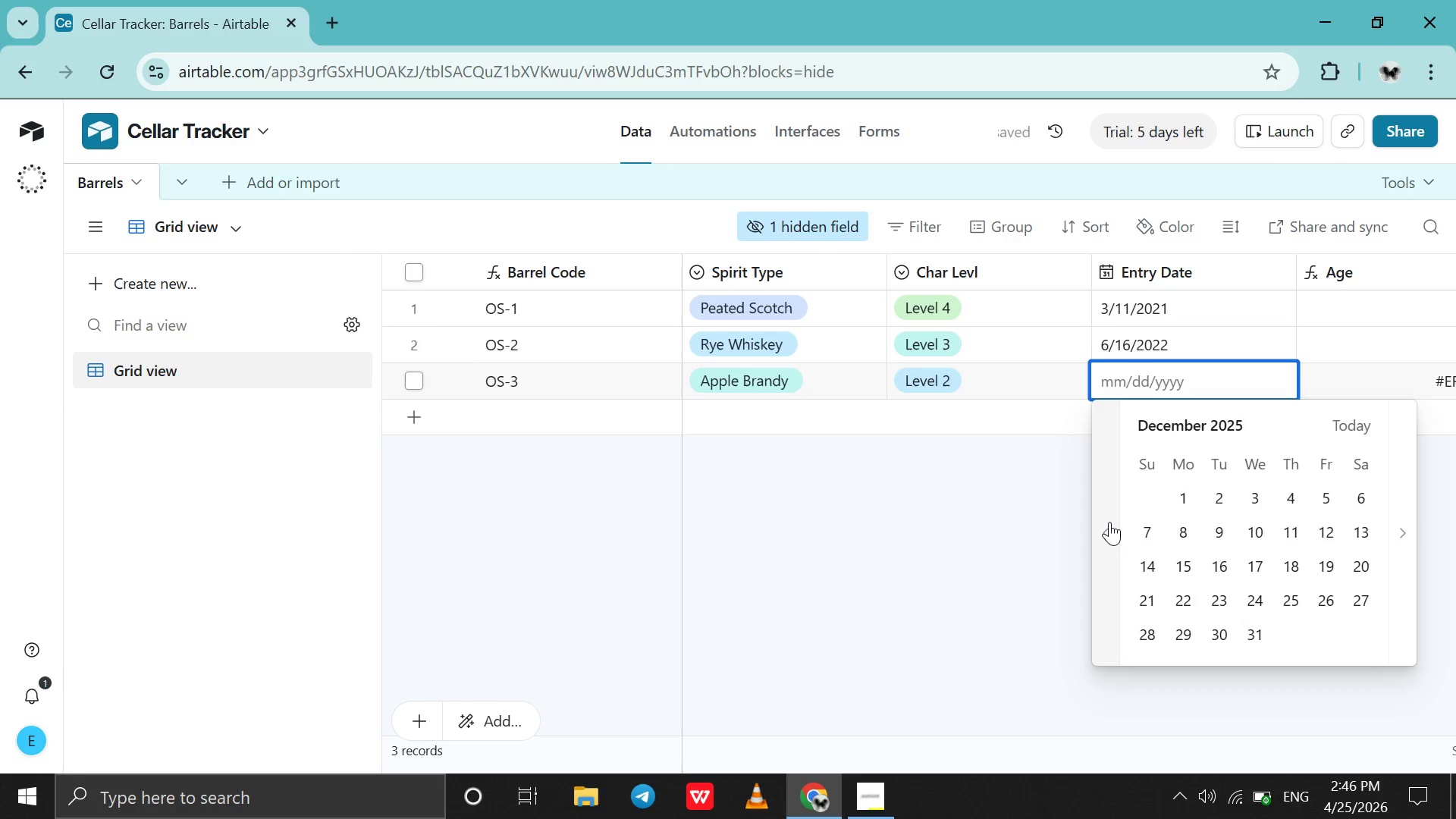 
triple_click([1109, 522])
 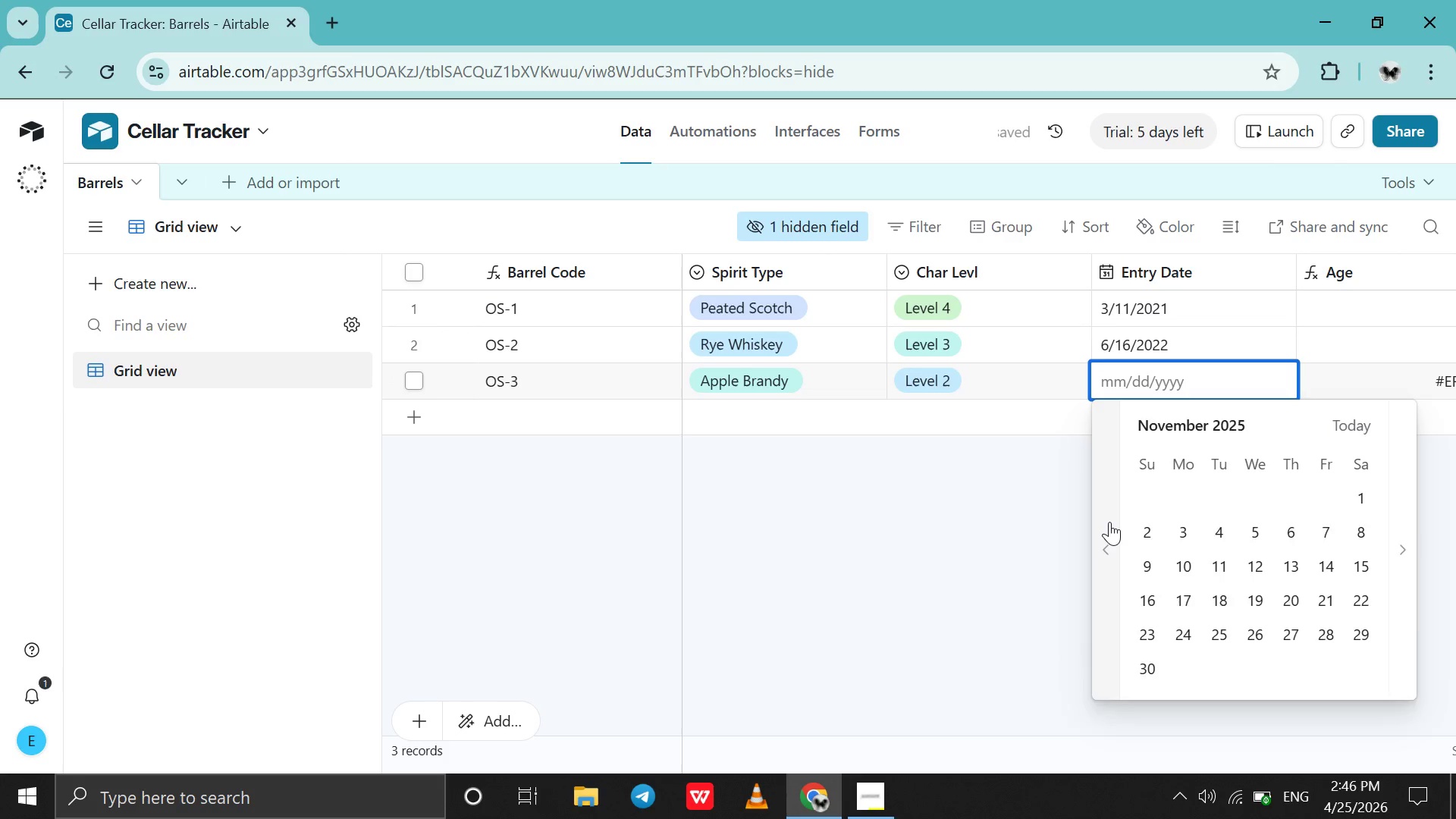 
triple_click([1109, 522])
 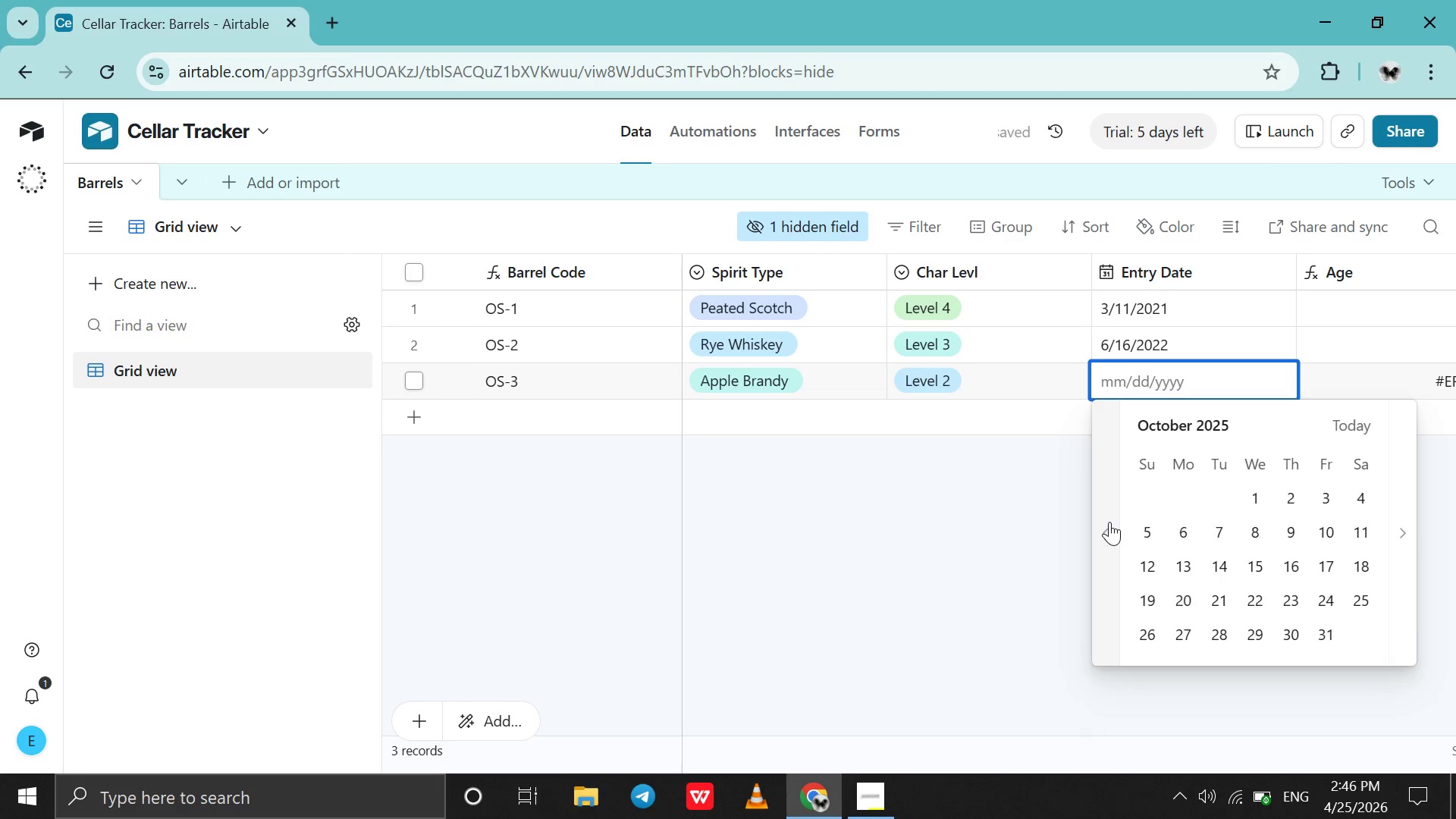 
triple_click([1109, 522])
 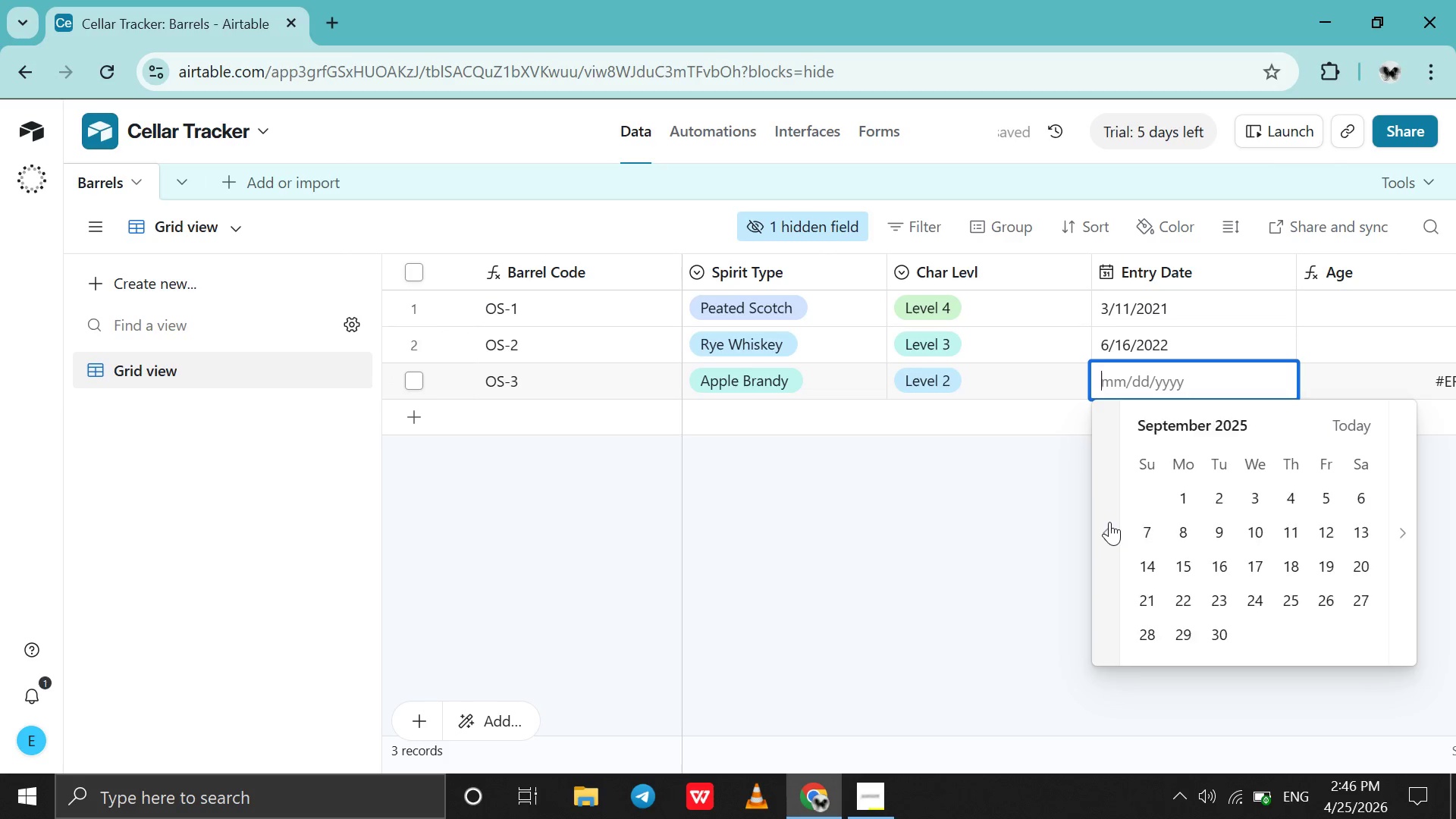 
triple_click([1109, 522])
 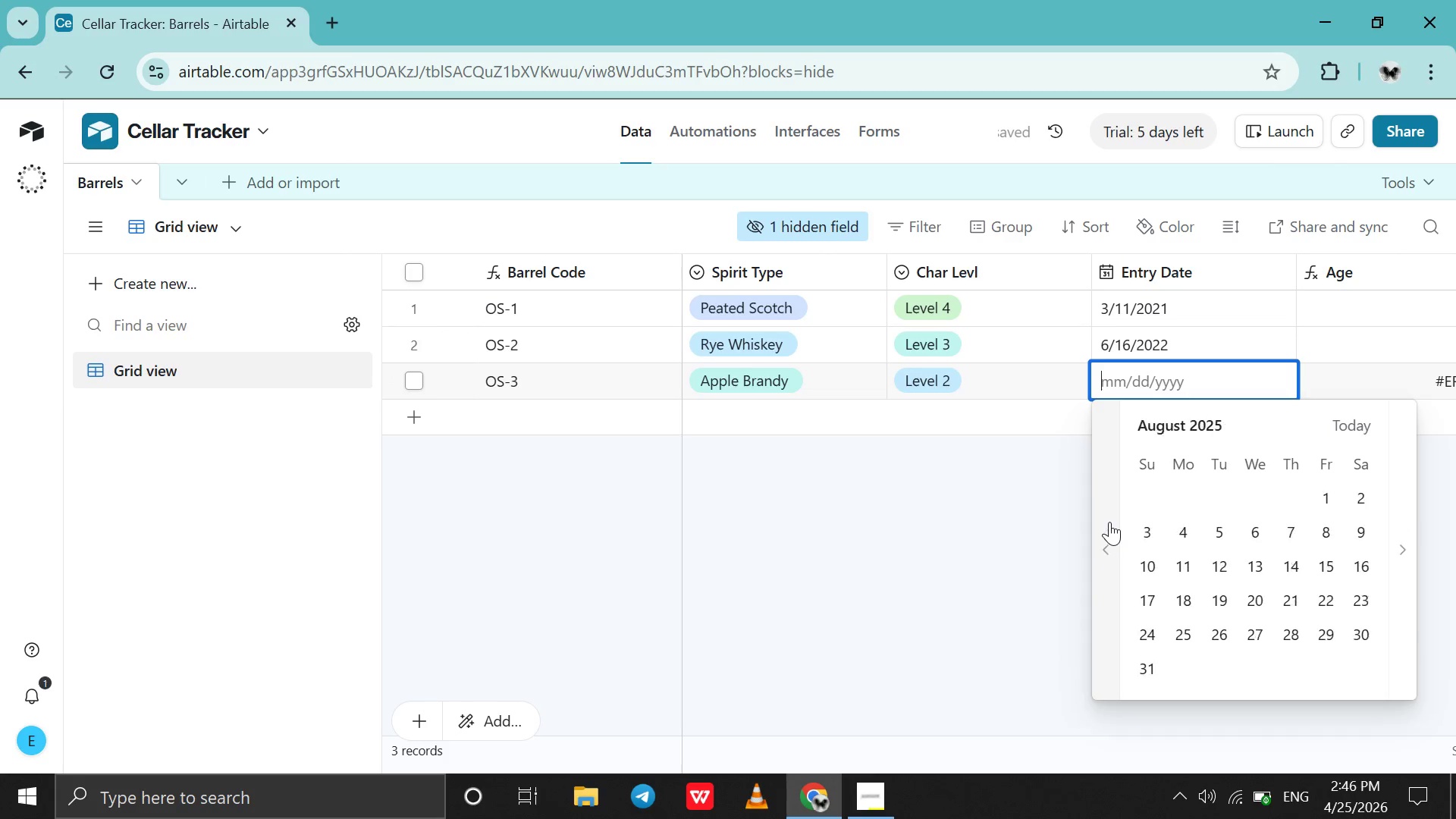 
triple_click([1109, 522])
 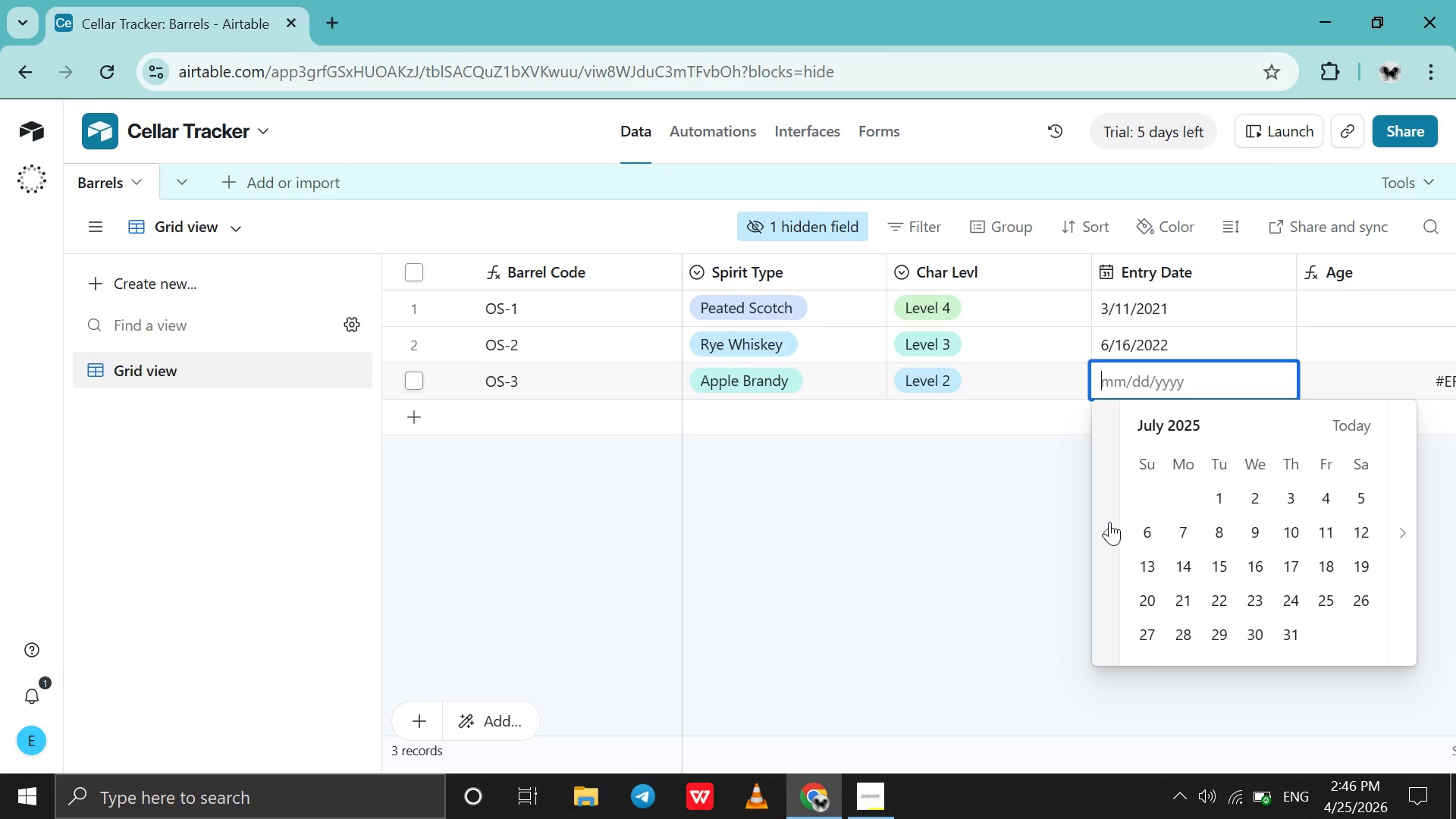 
triple_click([1109, 522])
 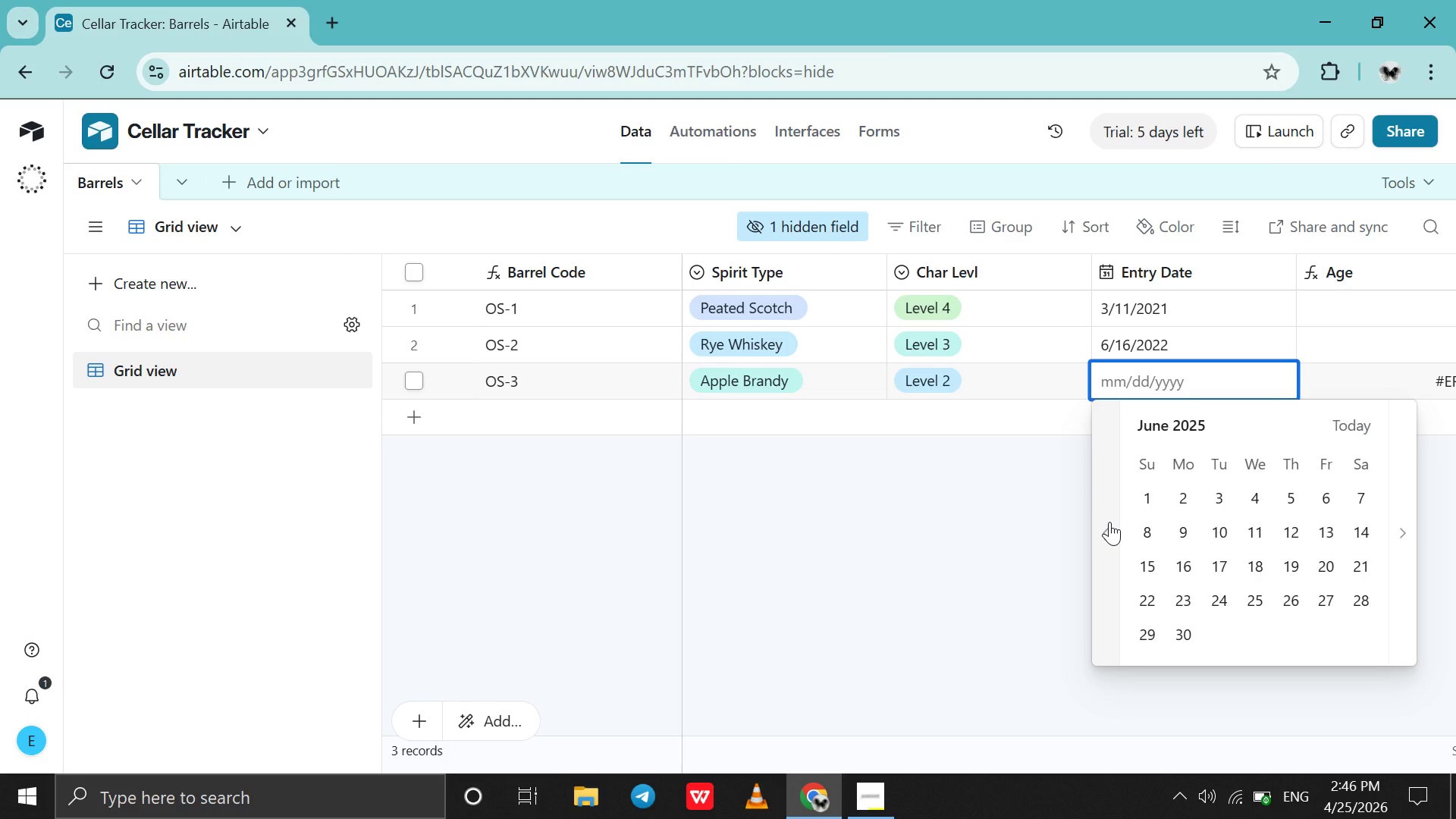 
triple_click([1109, 522])
 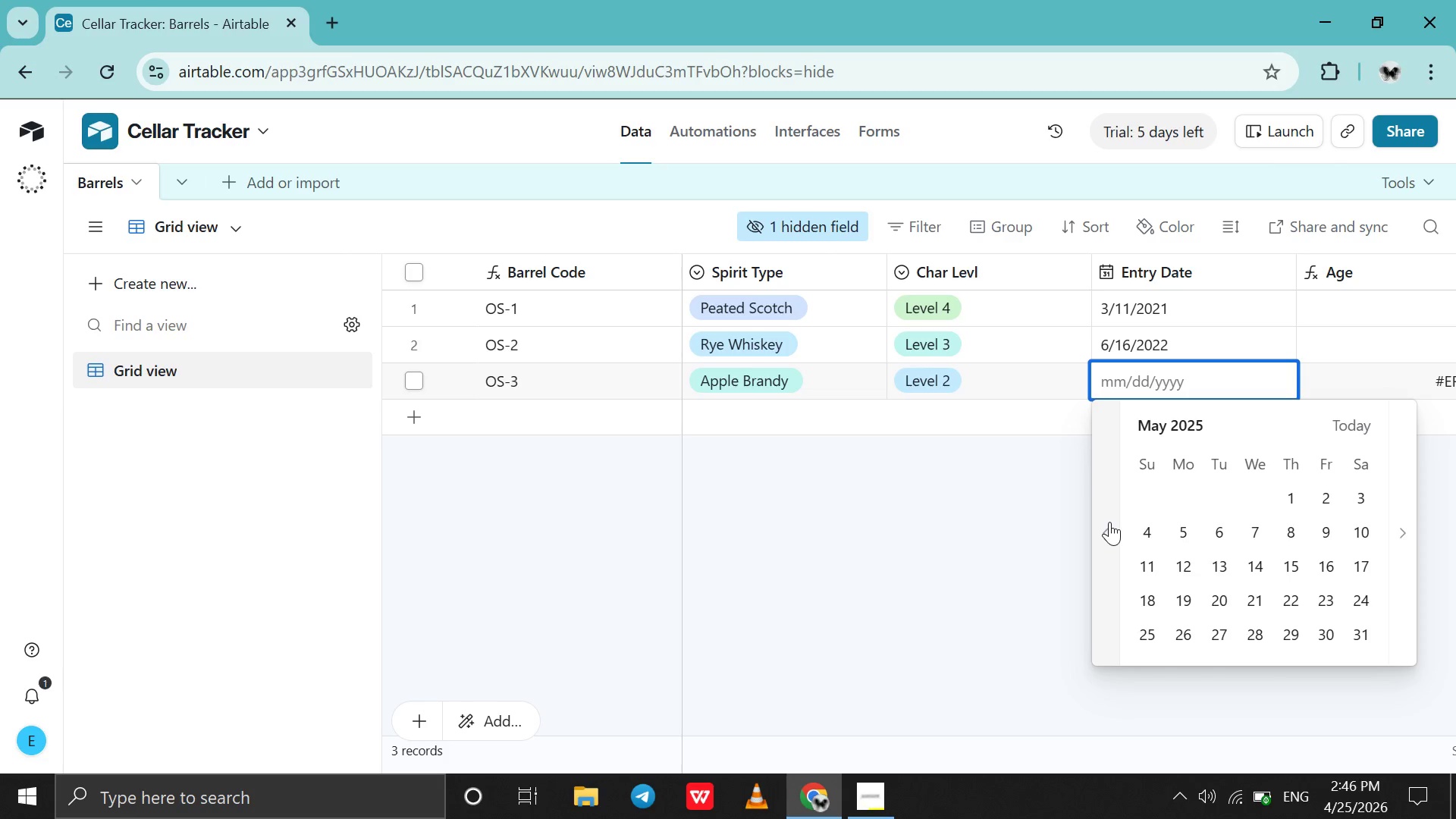 
triple_click([1109, 522])
 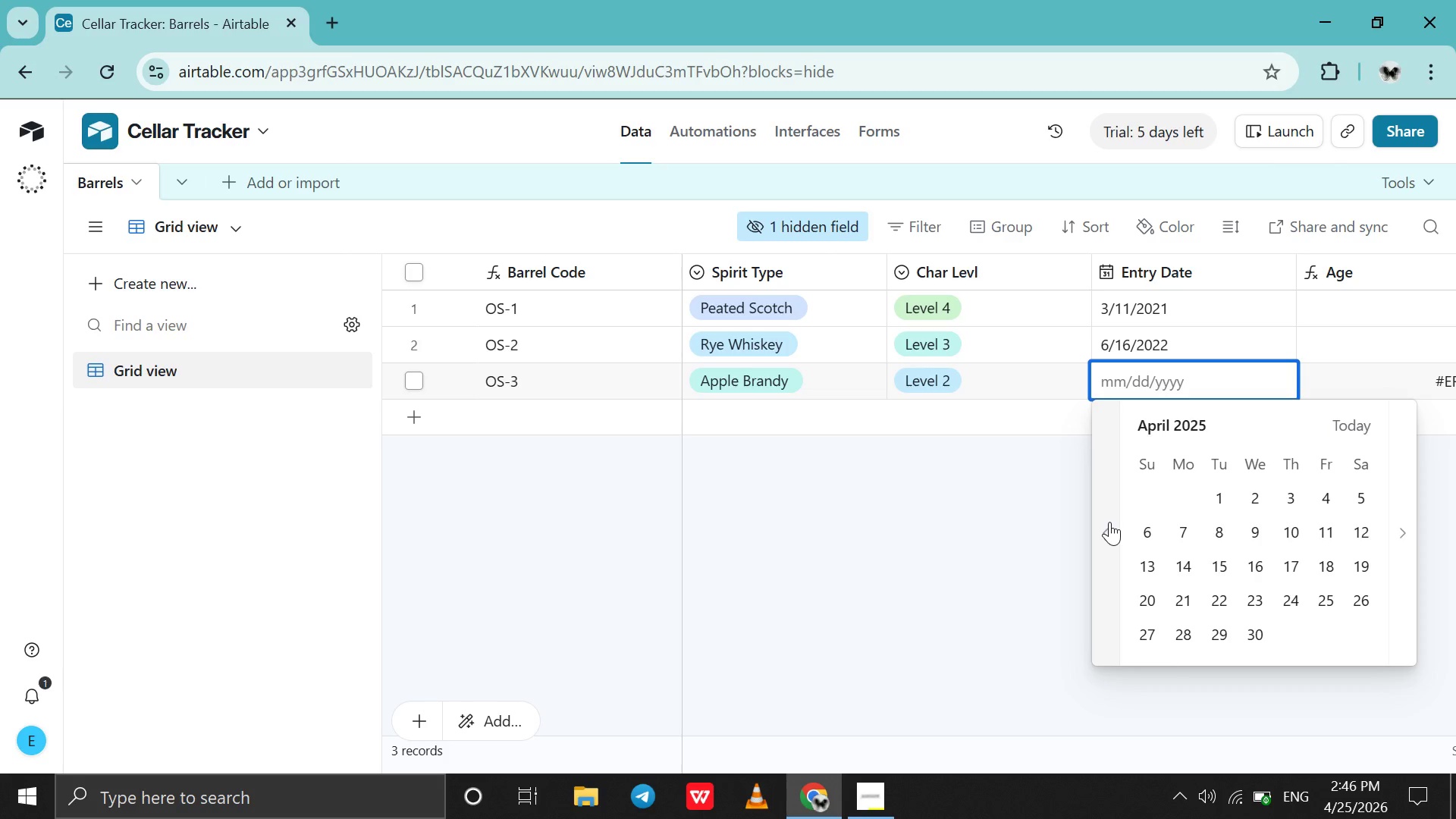 
triple_click([1109, 522])
 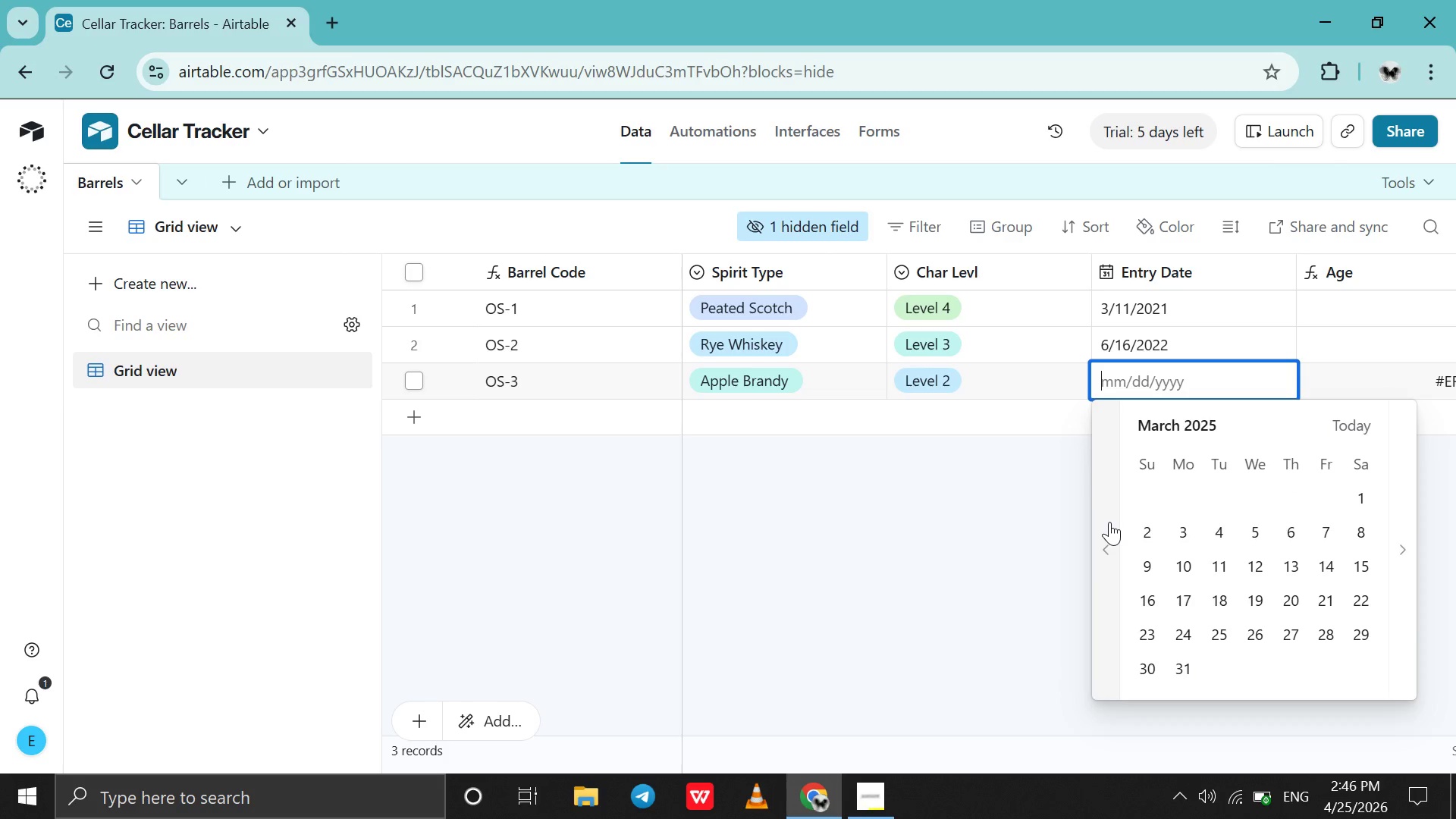 
triple_click([1109, 522])
 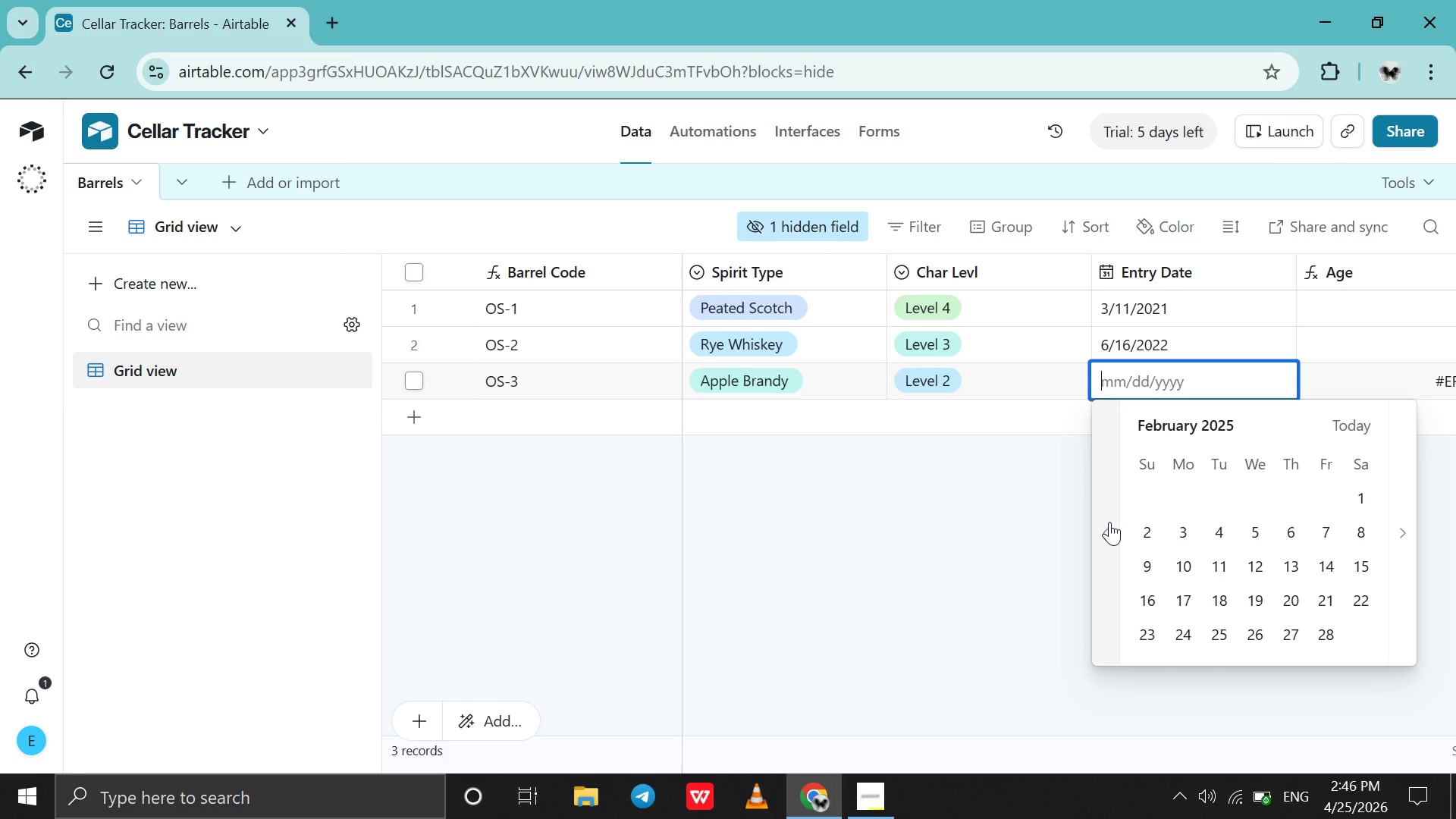 
triple_click([1109, 522])
 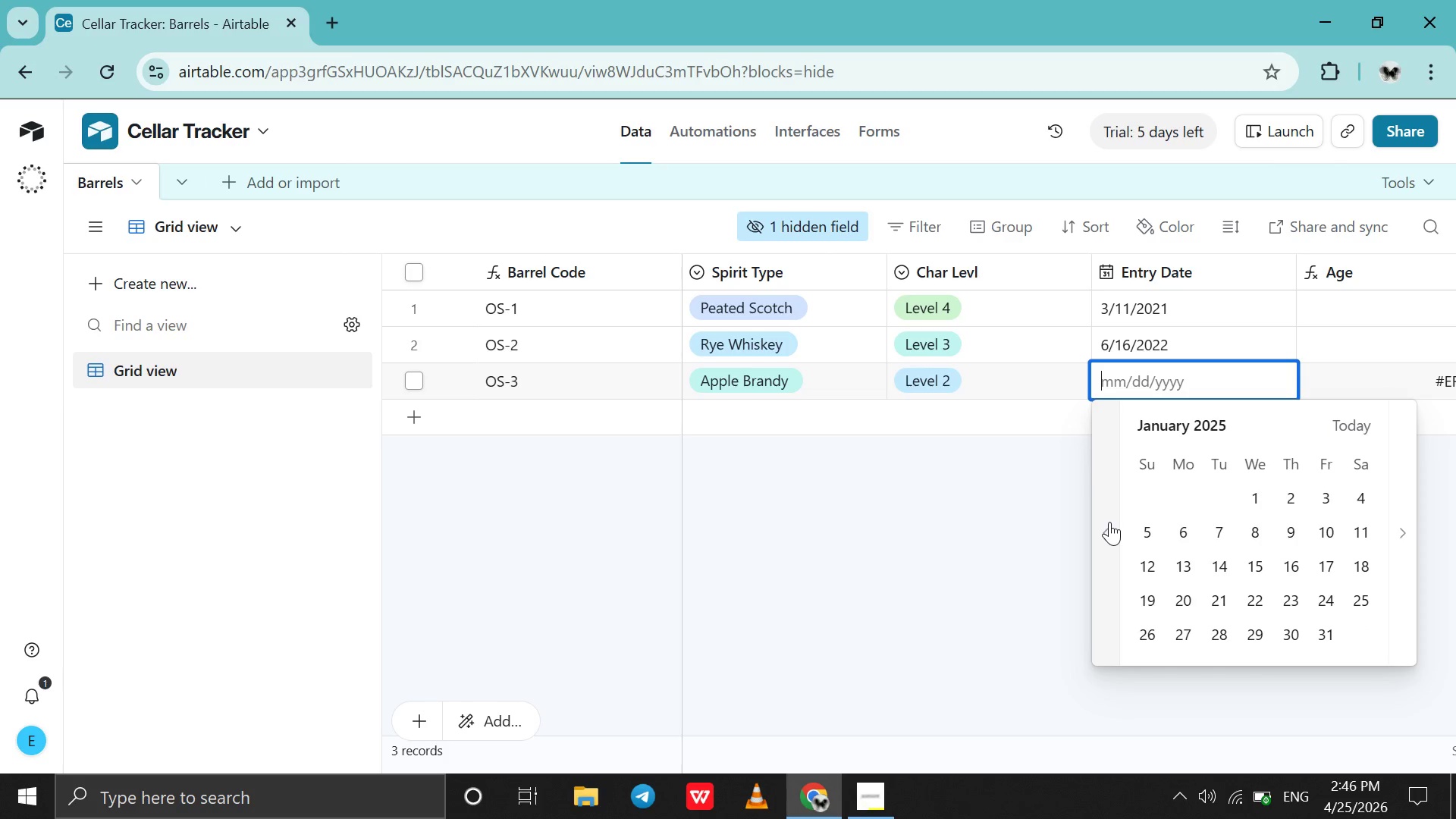 
triple_click([1109, 522])
 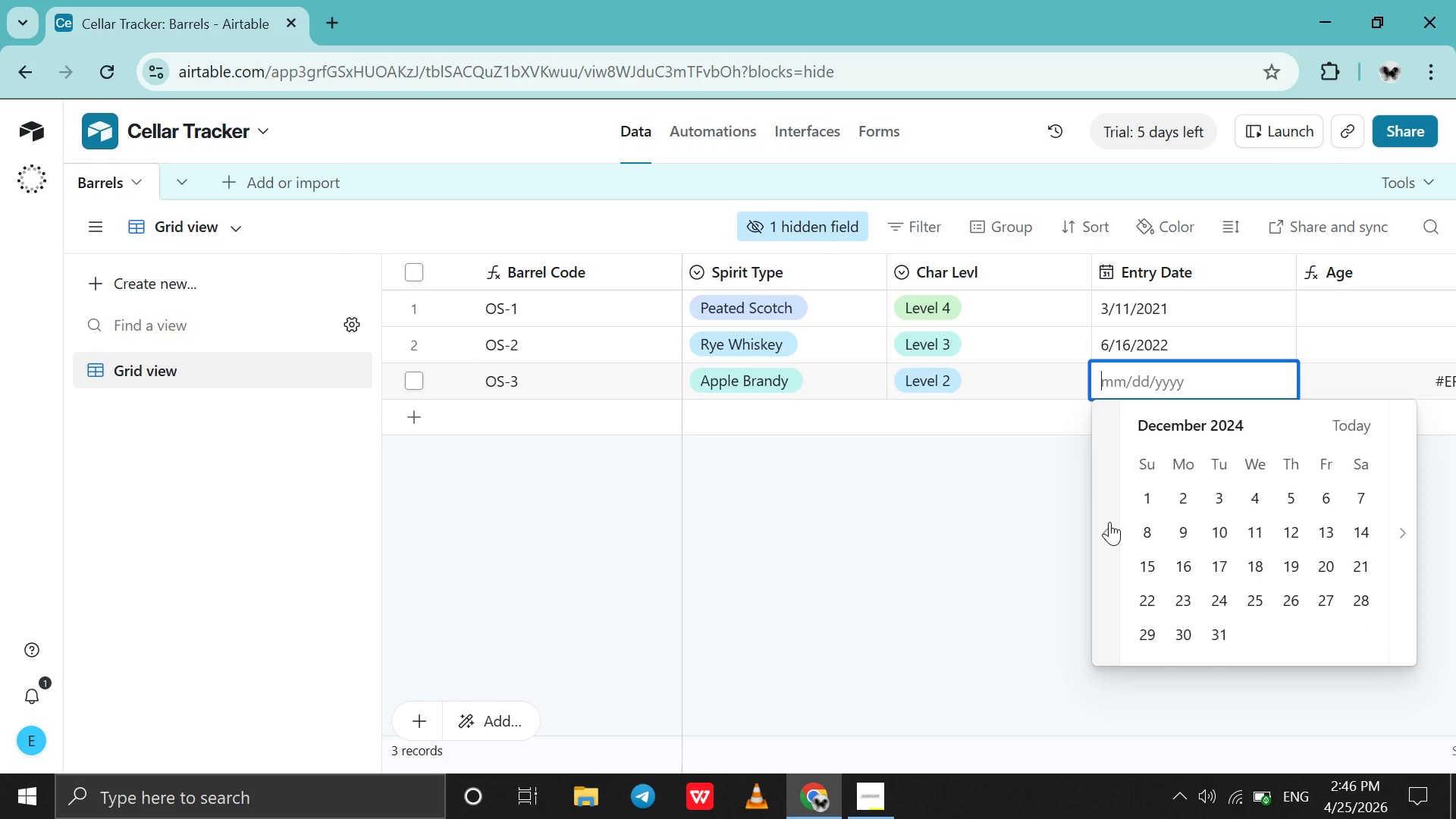 
triple_click([1109, 522])
 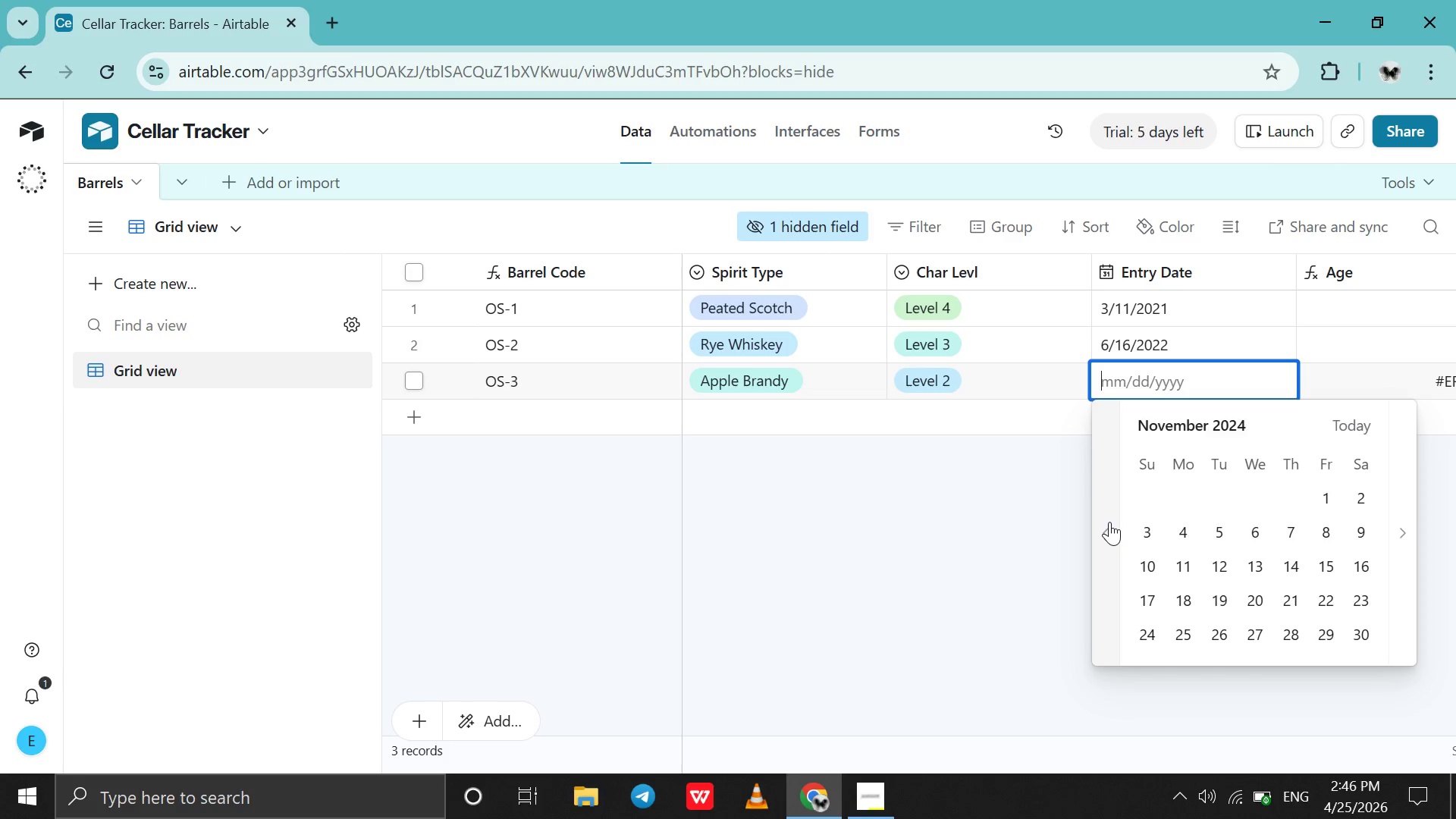 
triple_click([1109, 522])
 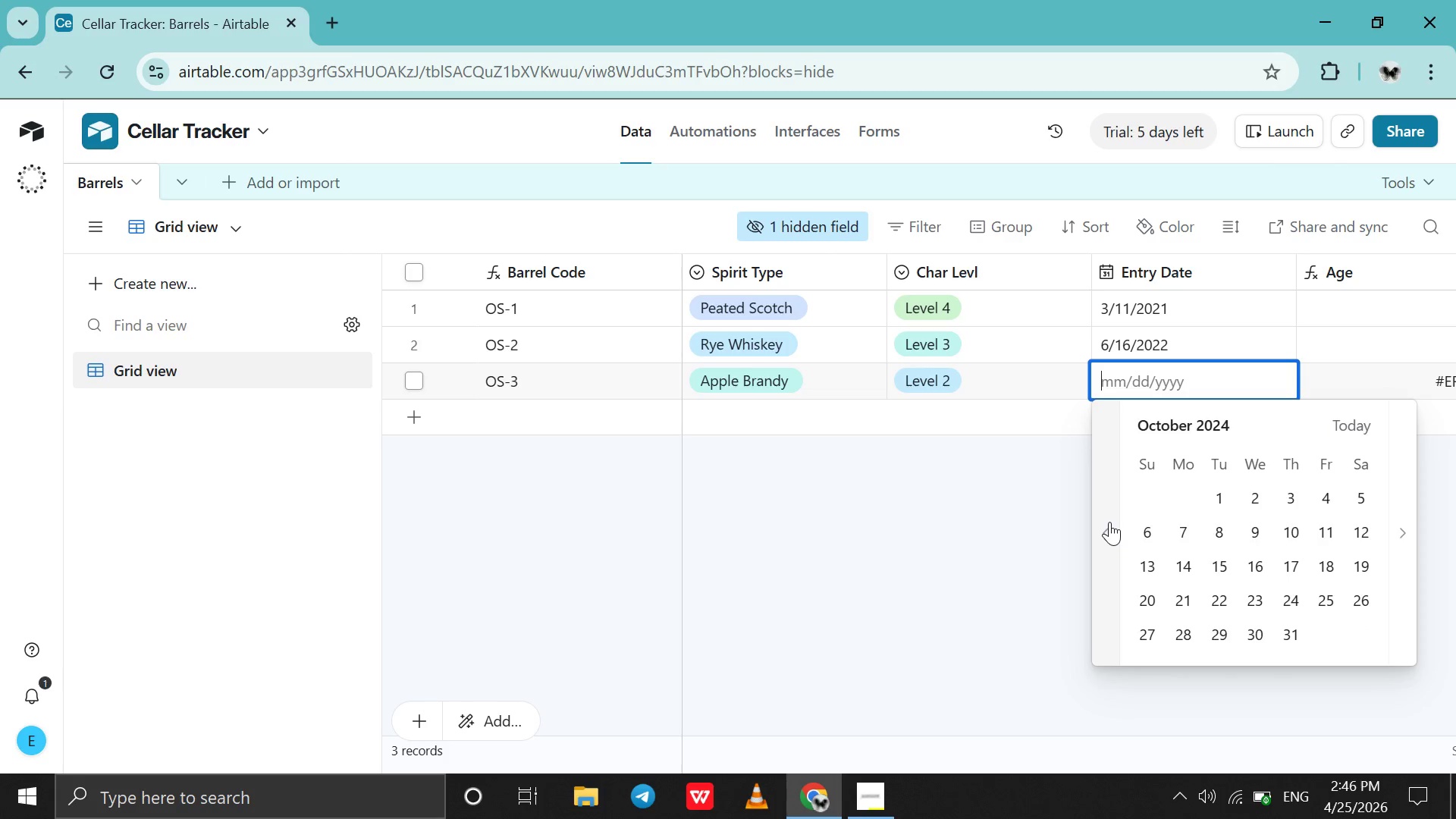 
triple_click([1109, 522])
 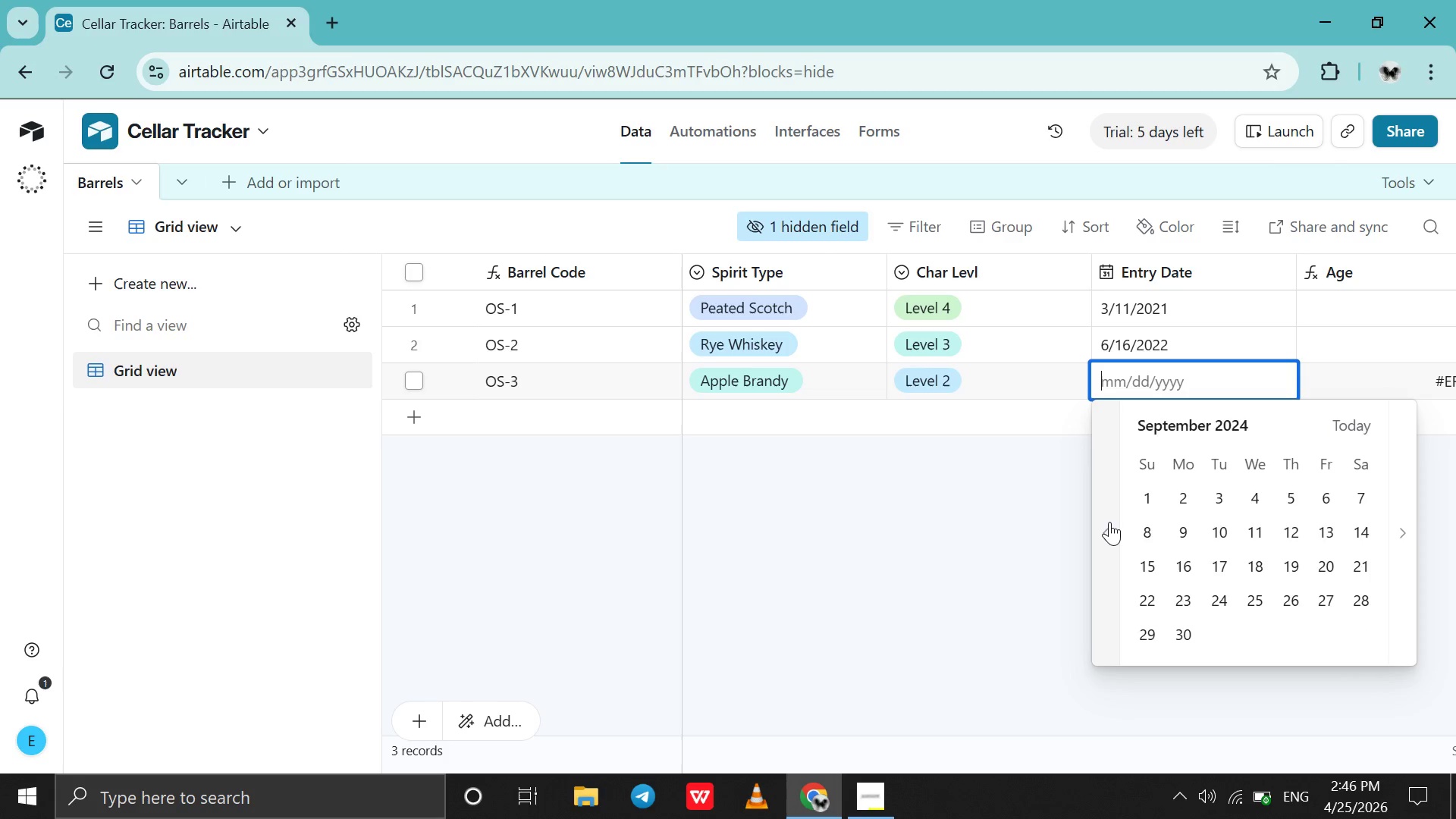 
triple_click([1109, 522])
 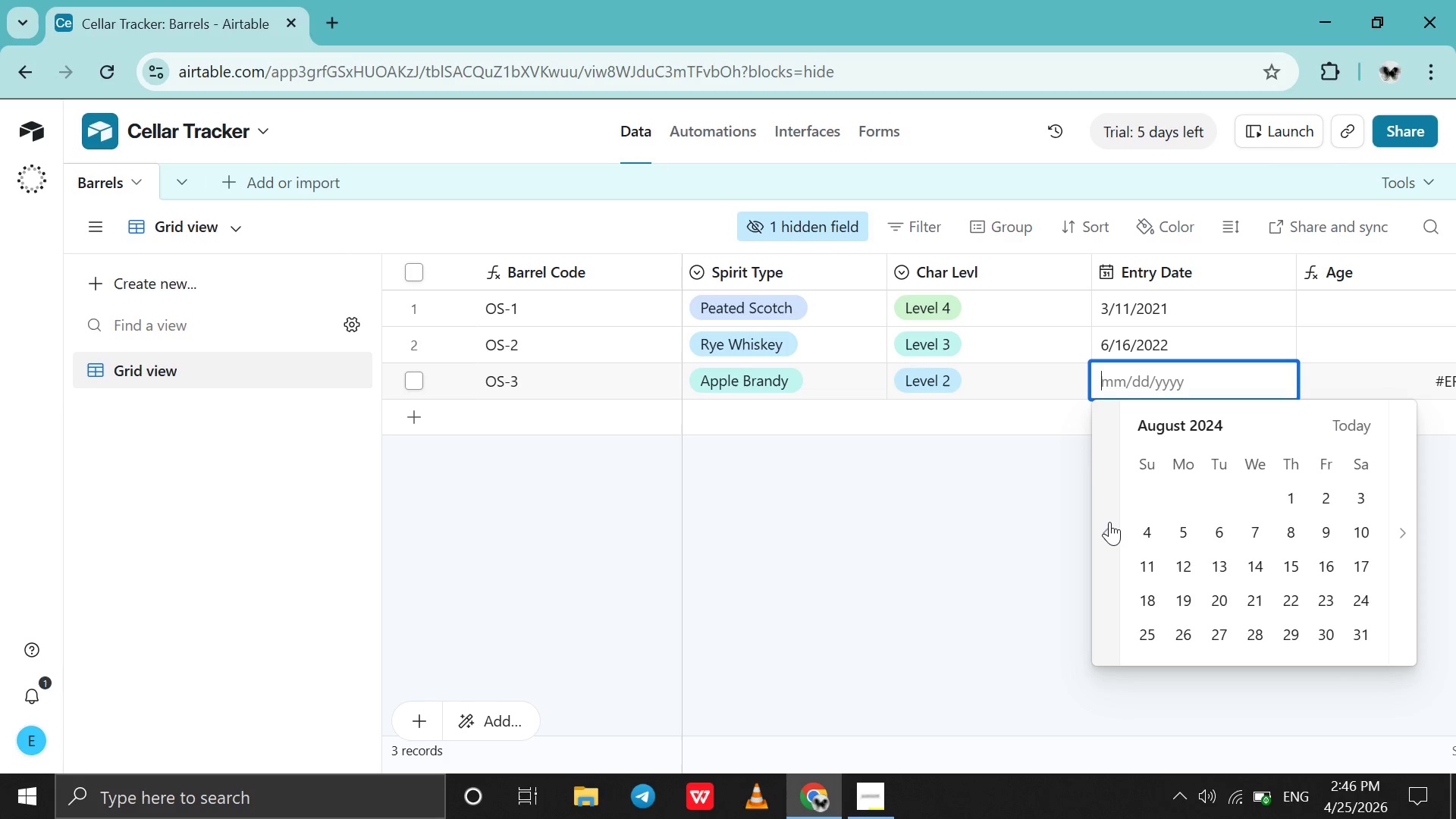 
triple_click([1109, 522])
 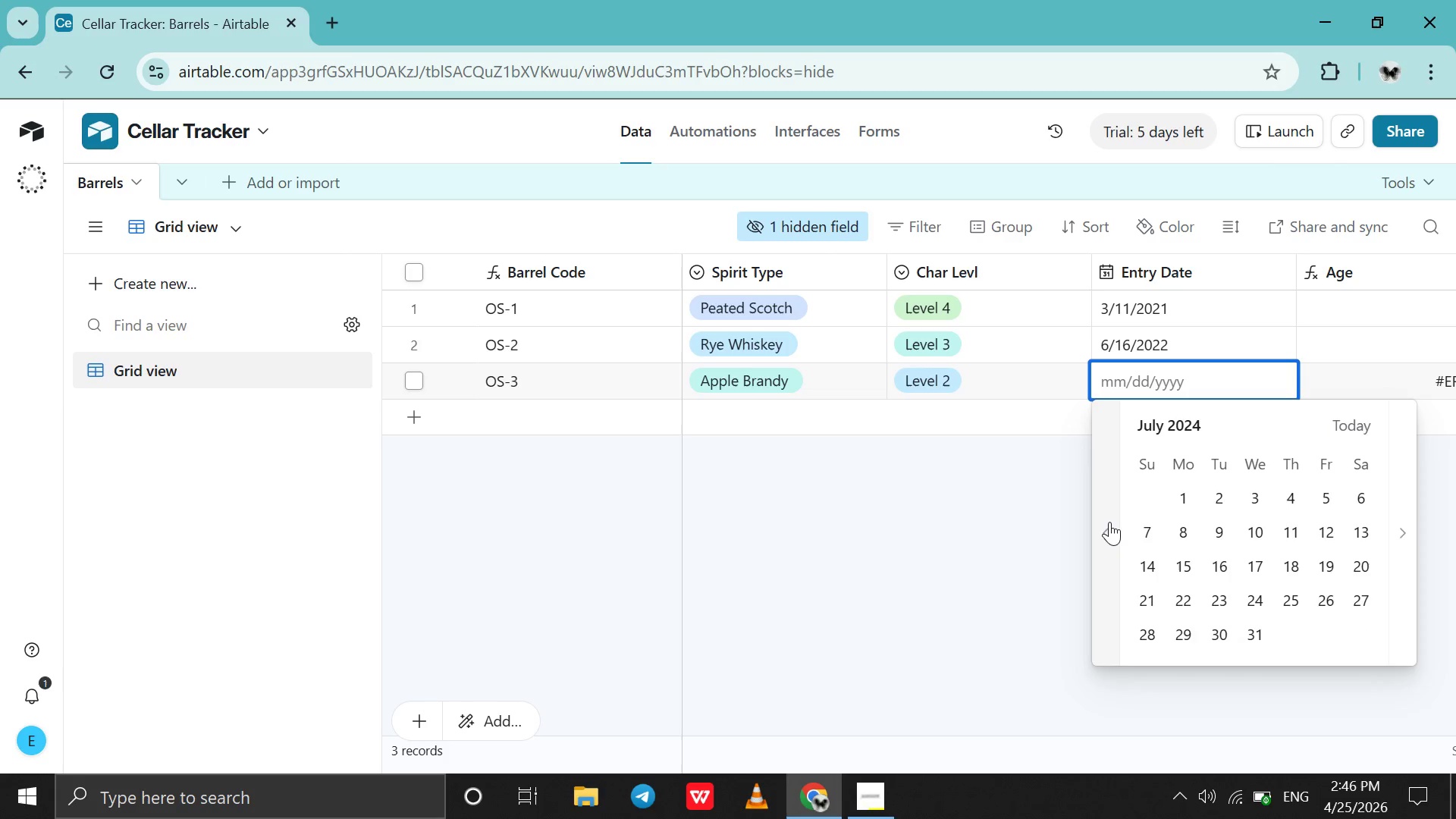 
triple_click([1109, 522])
 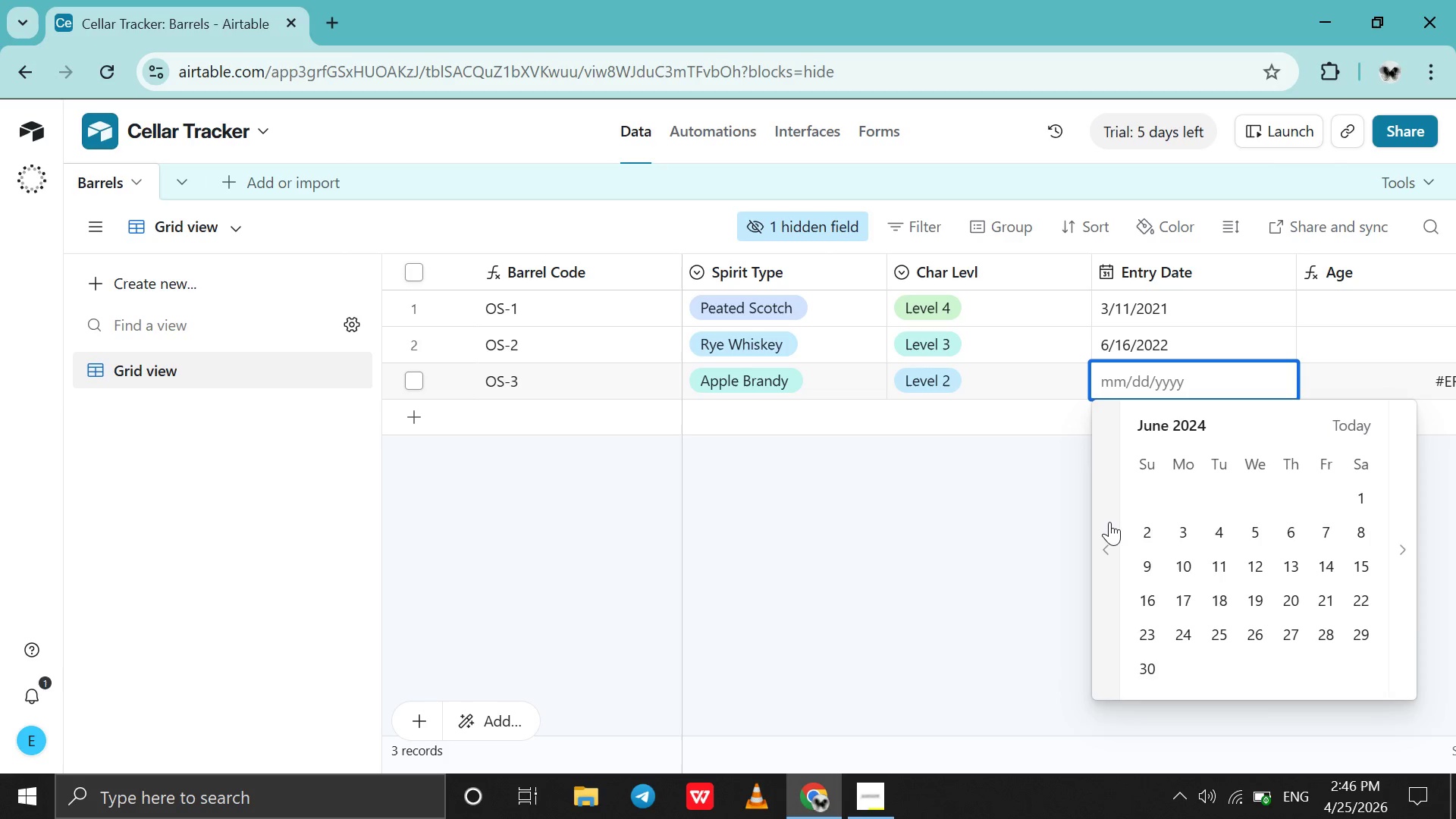 
triple_click([1109, 522])
 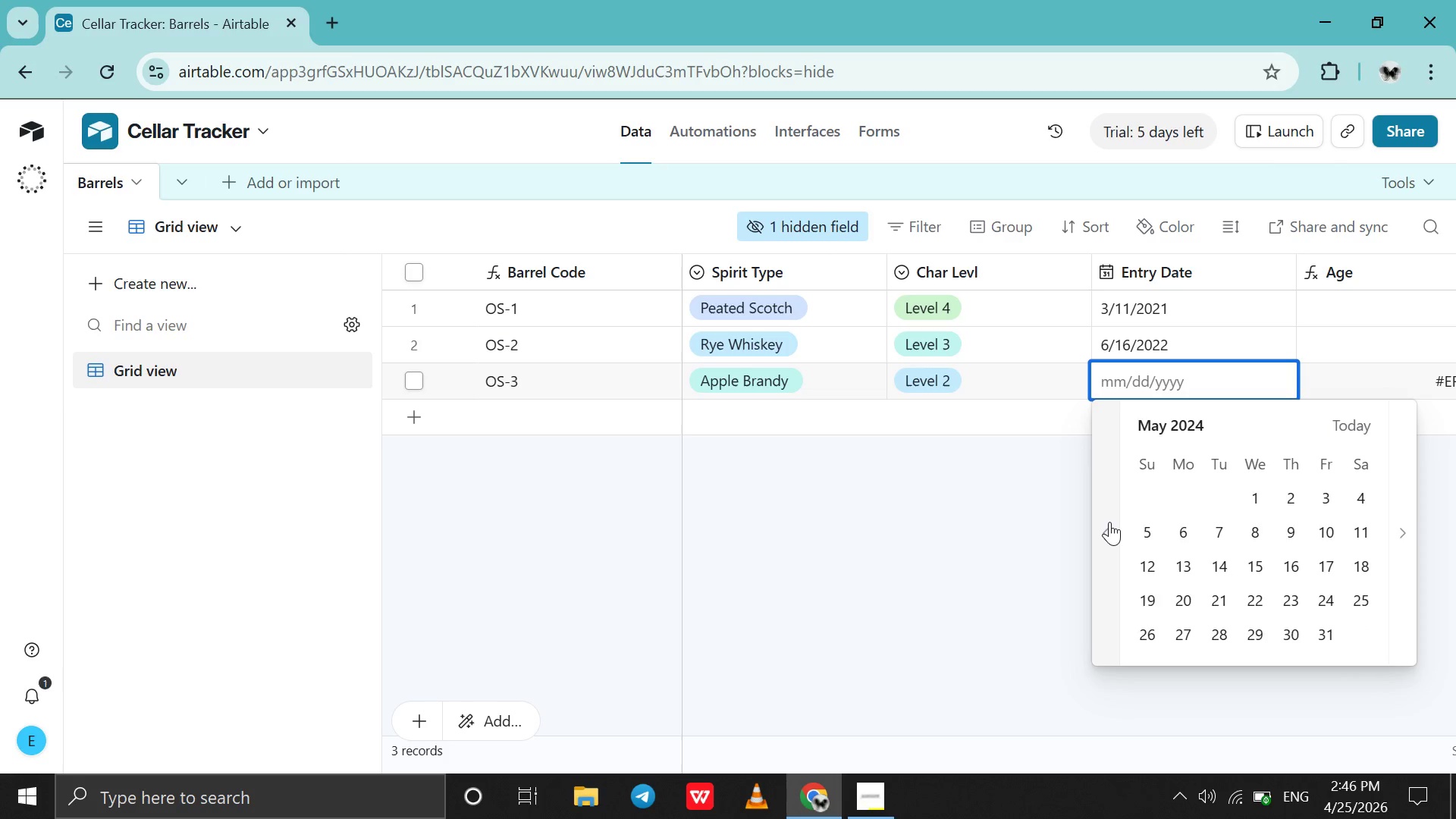 
triple_click([1109, 522])
 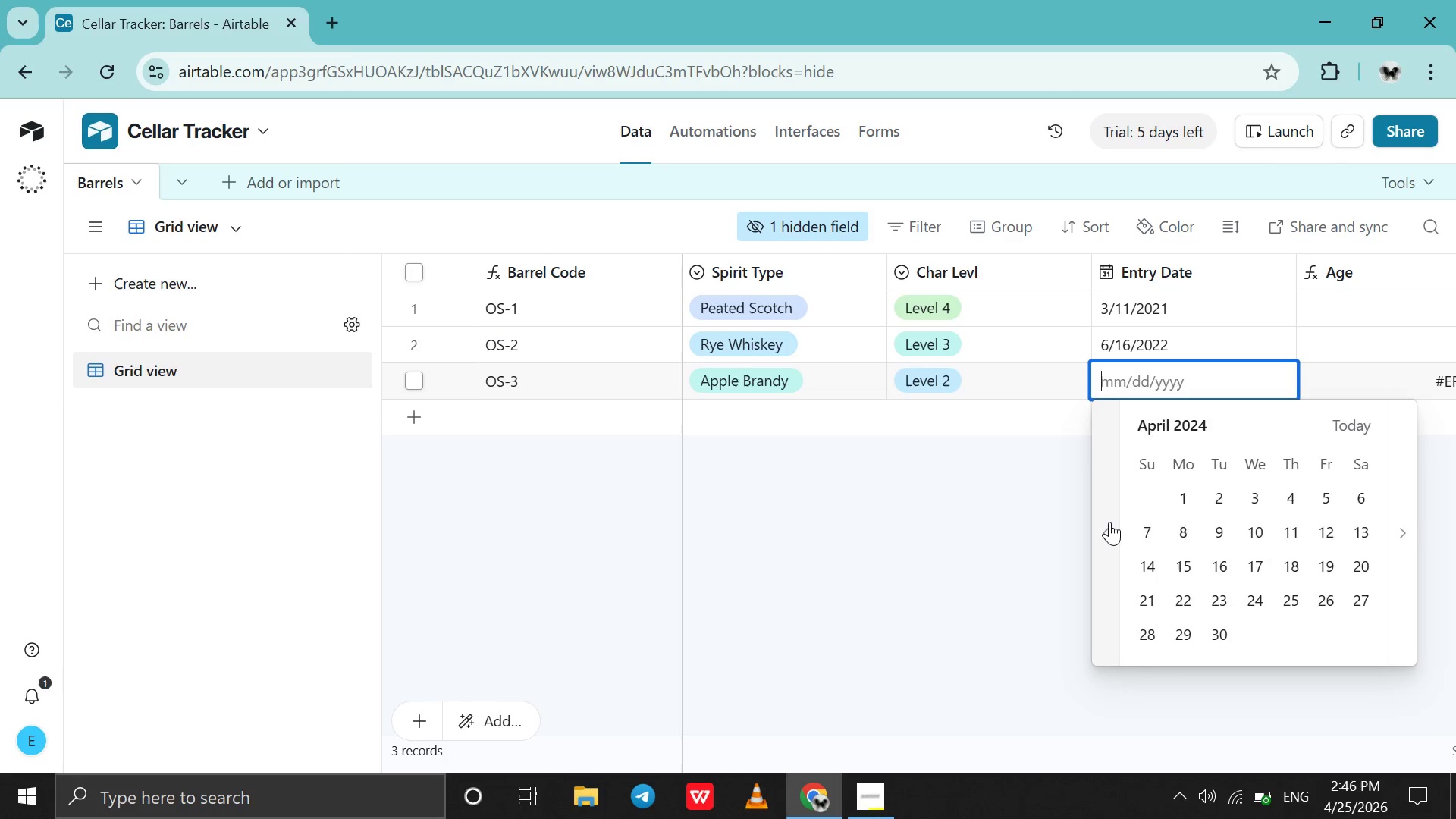 
triple_click([1109, 522])
 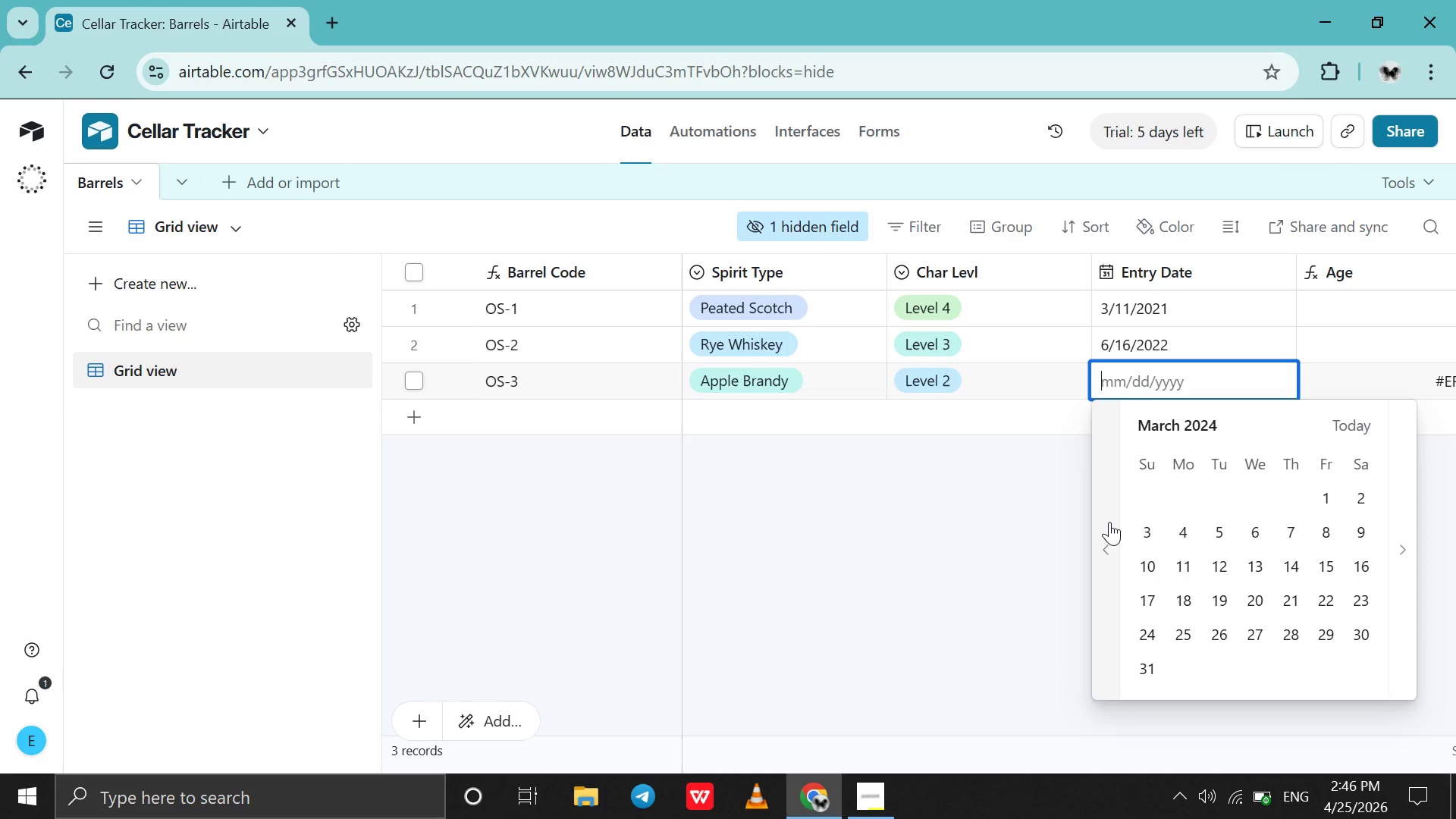 
triple_click([1109, 522])
 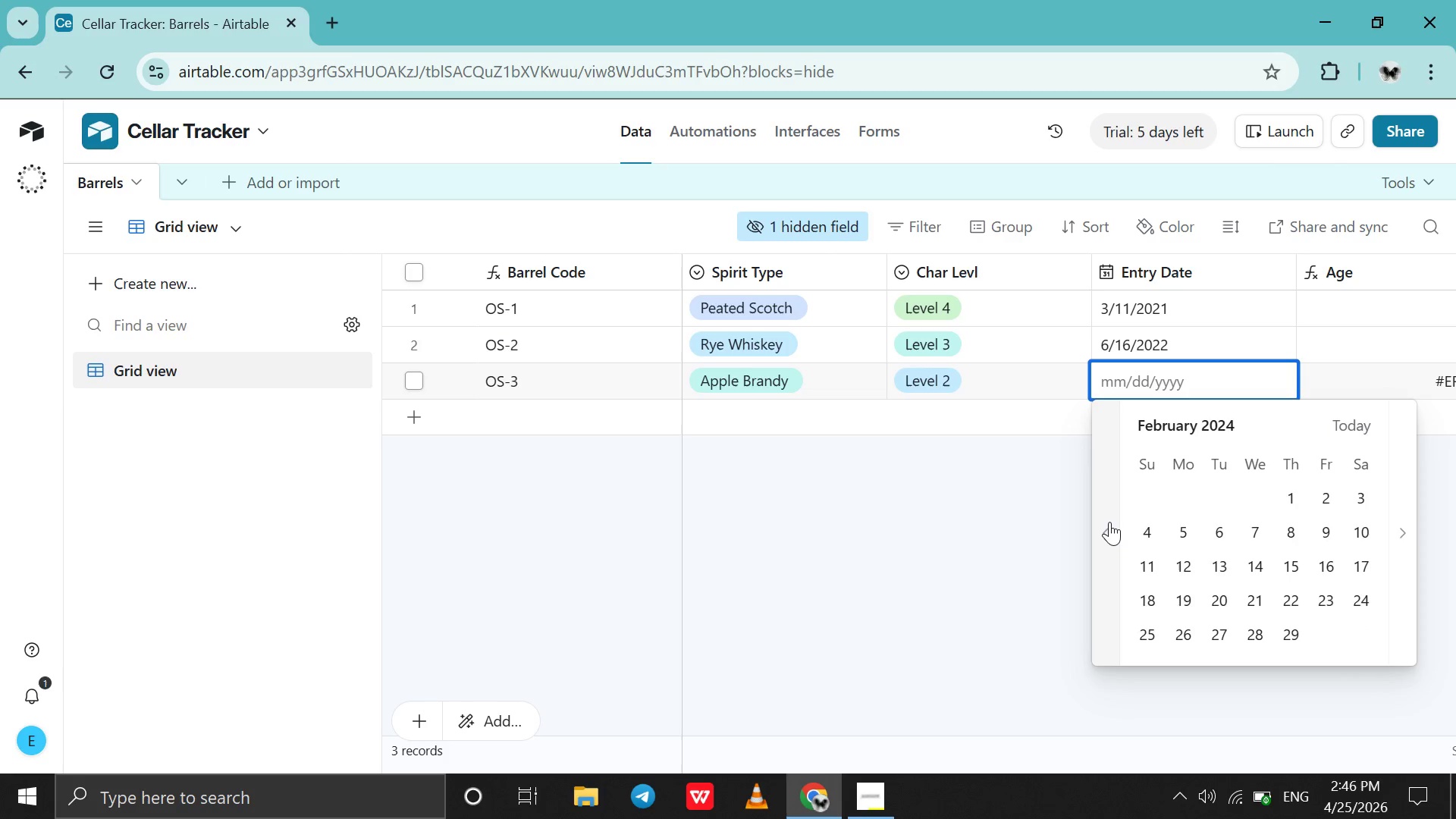 
triple_click([1109, 522])
 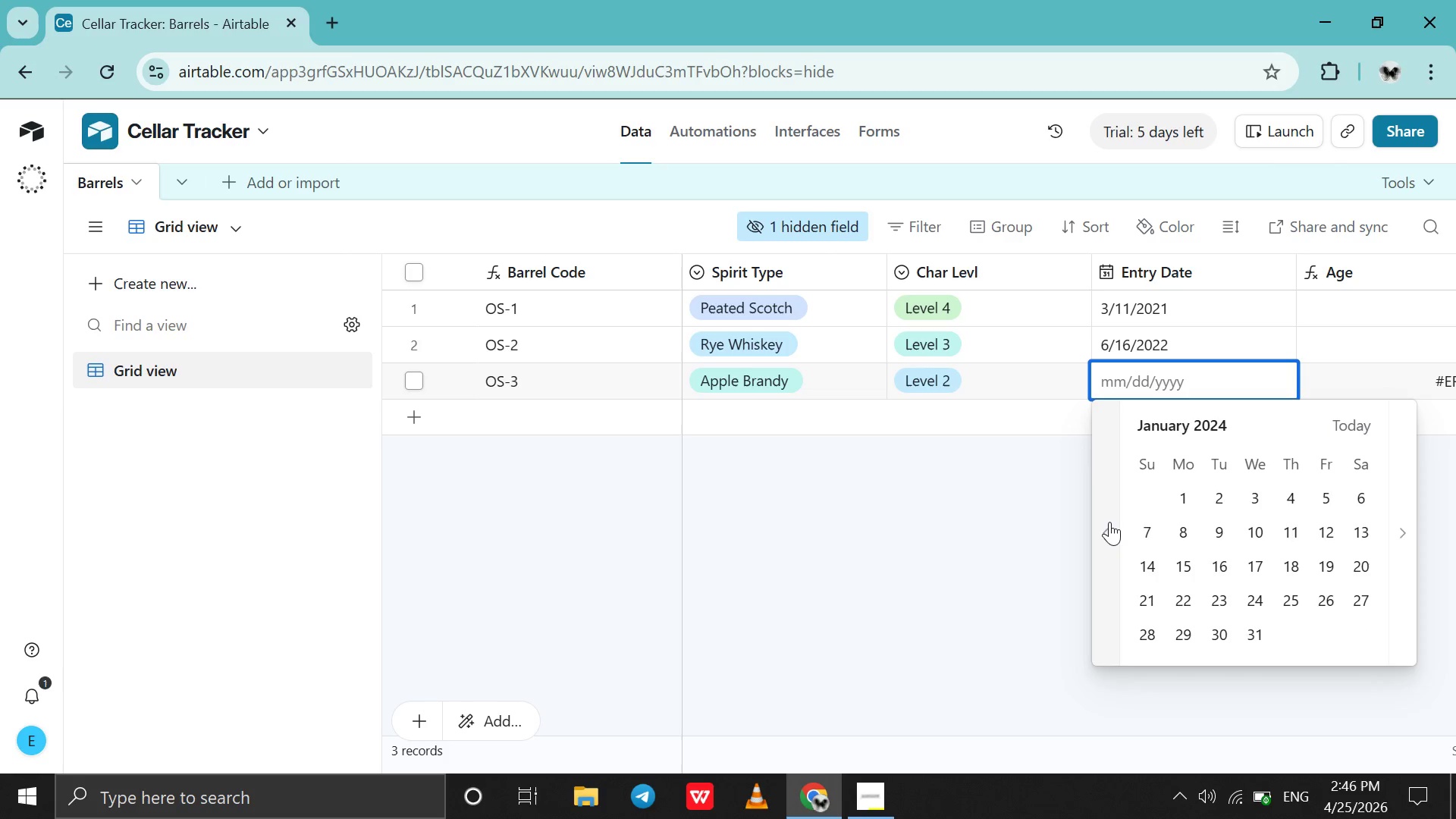 
triple_click([1109, 522])
 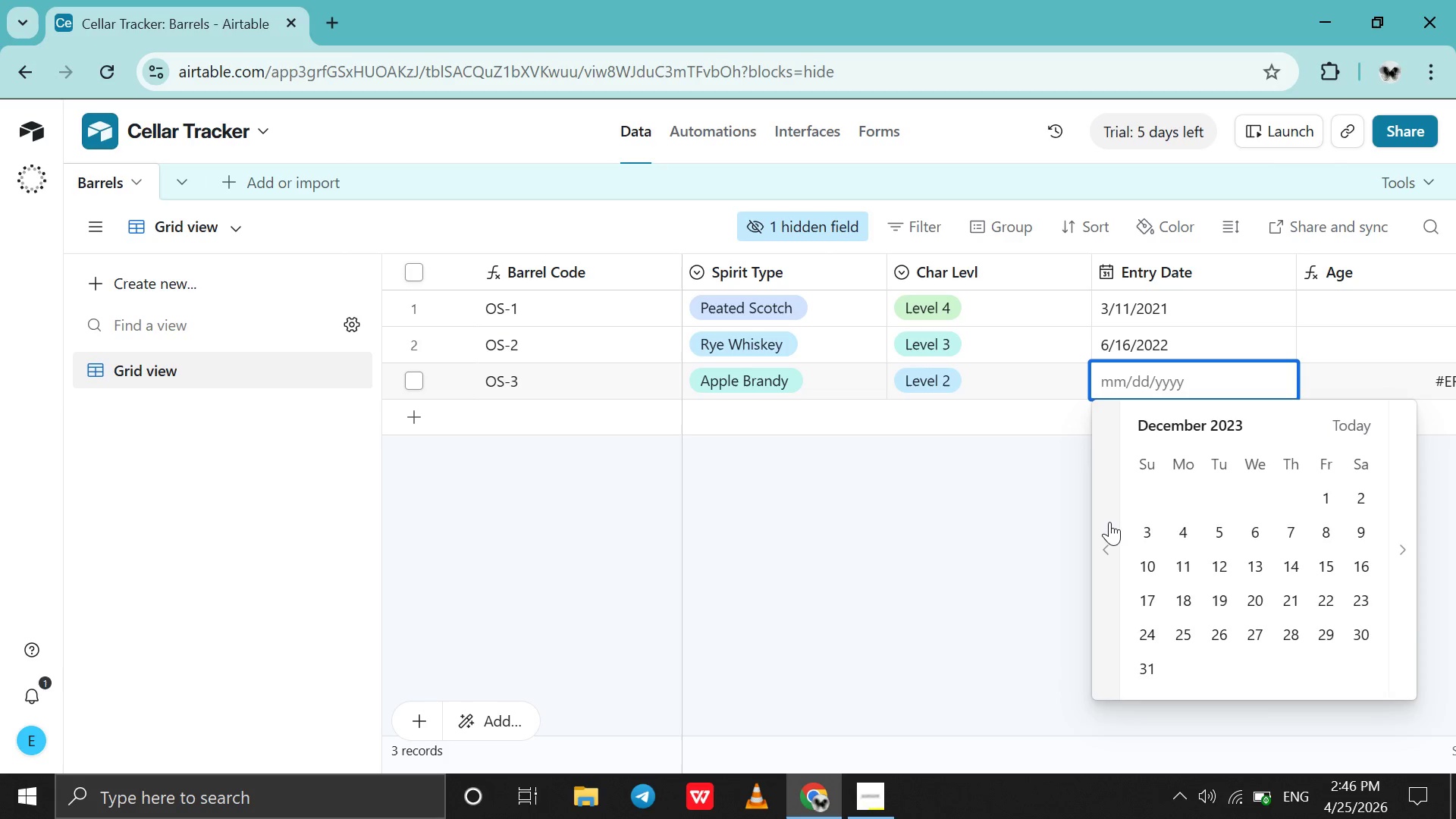 
triple_click([1109, 522])
 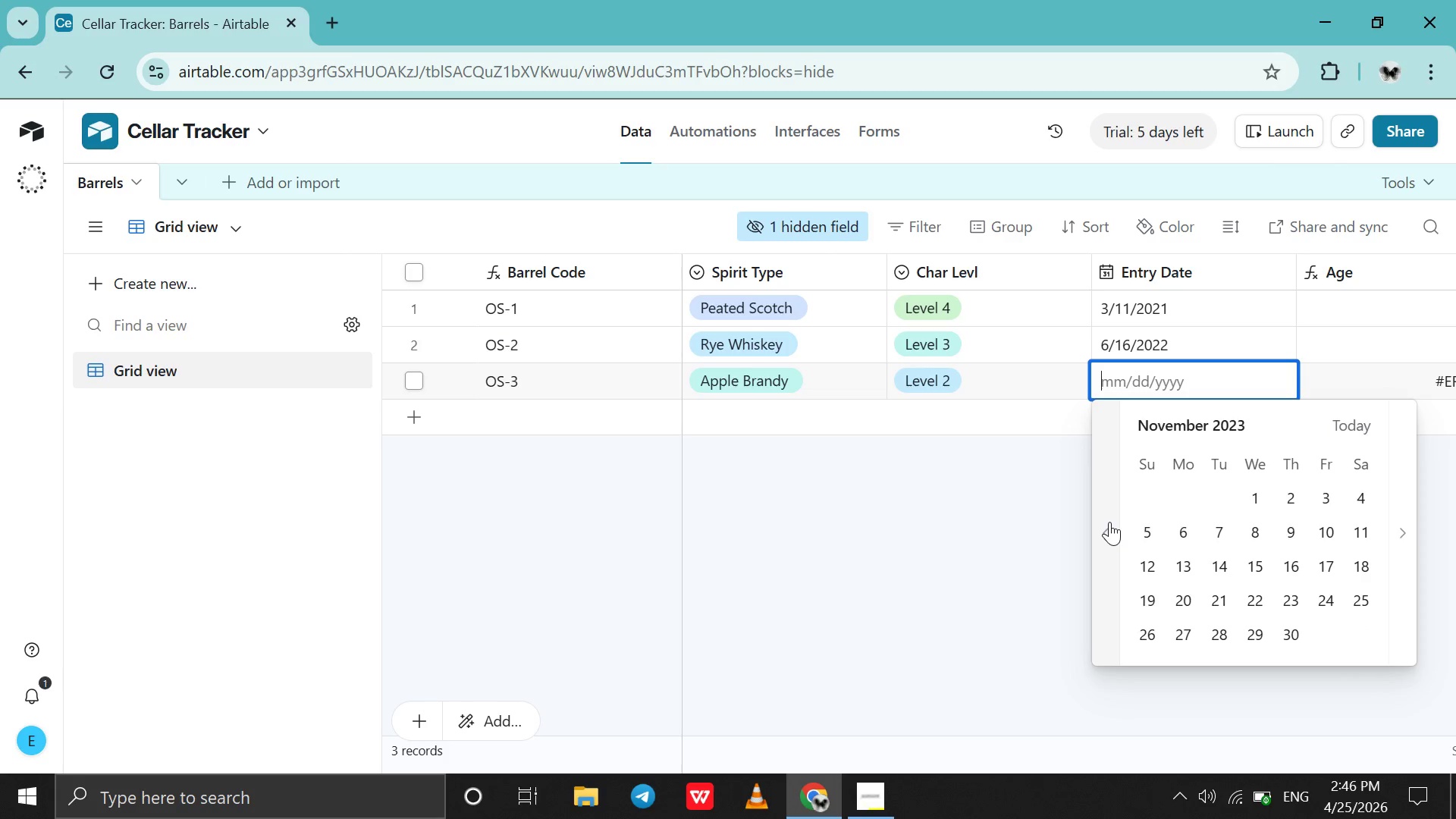 
triple_click([1109, 522])
 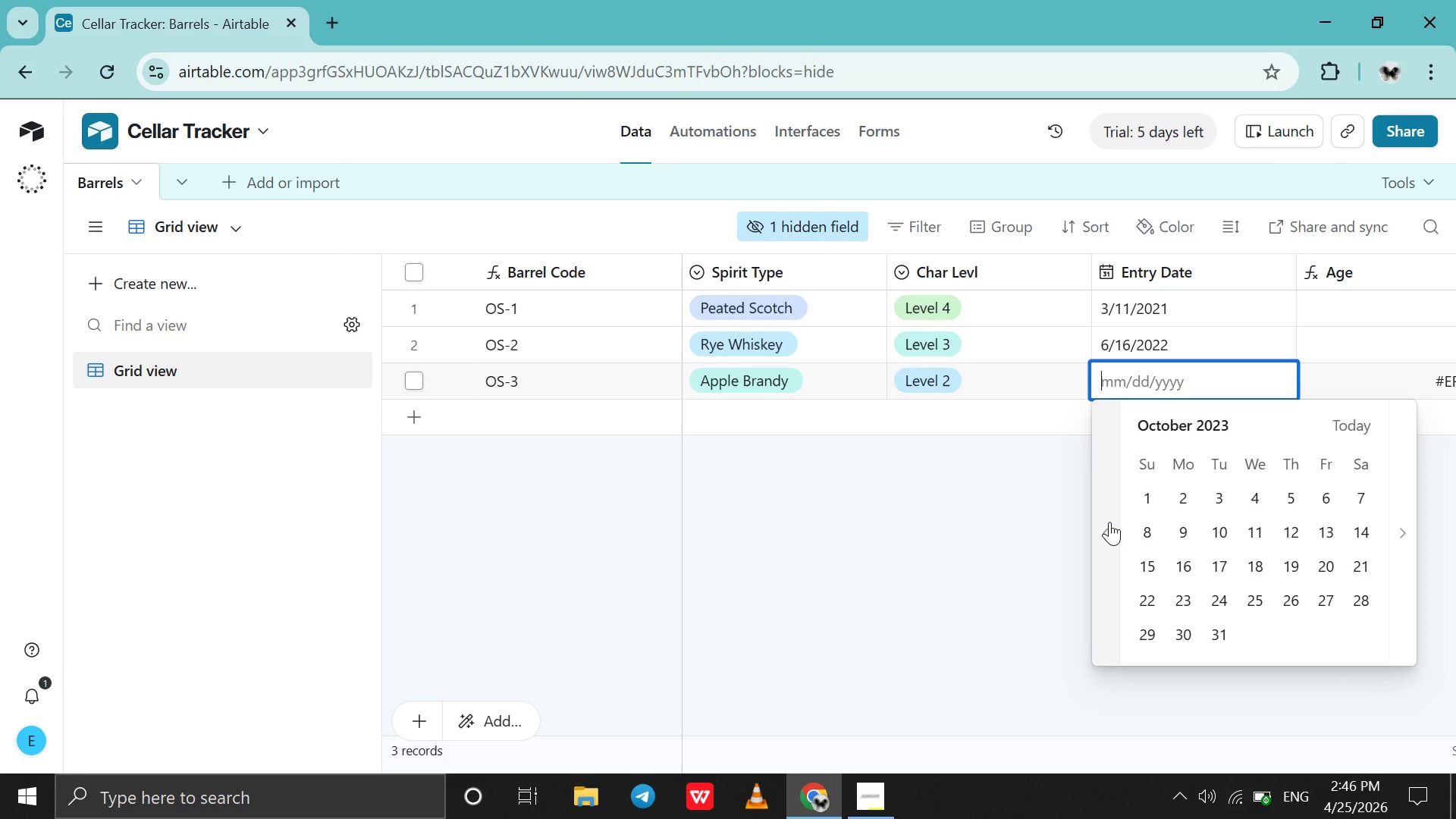 
triple_click([1109, 522])
 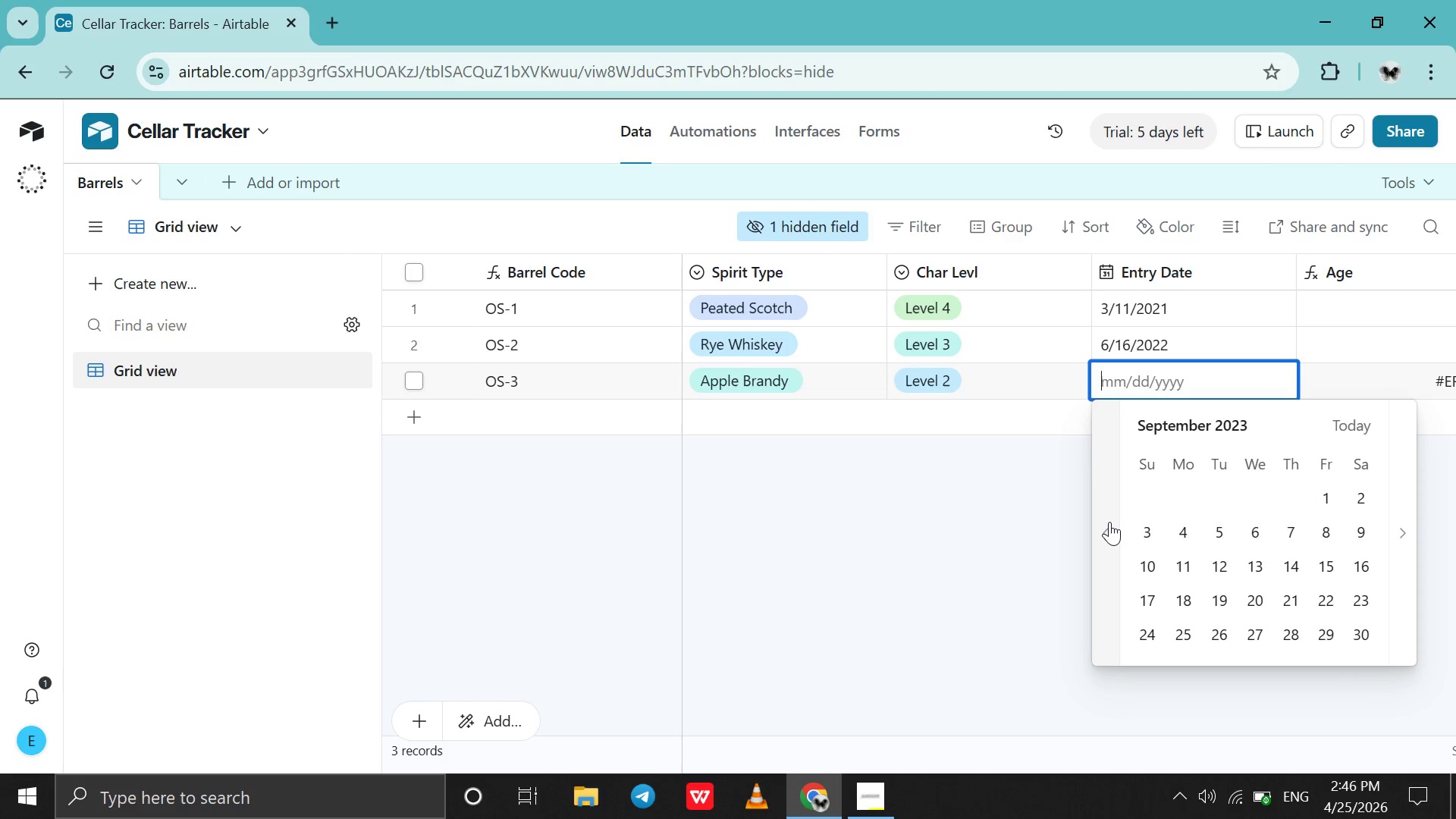 
triple_click([1109, 522])
 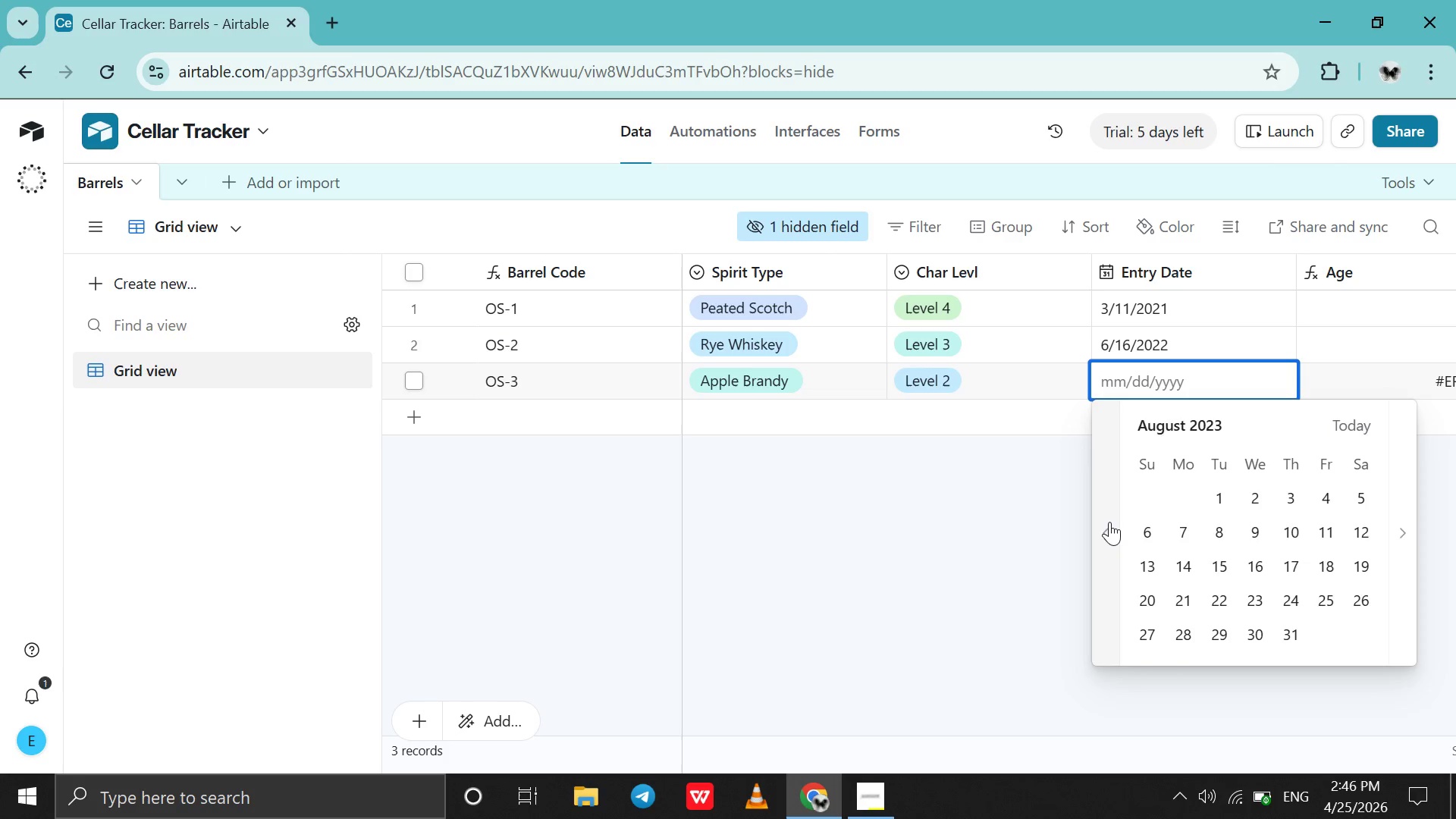 
triple_click([1109, 522])
 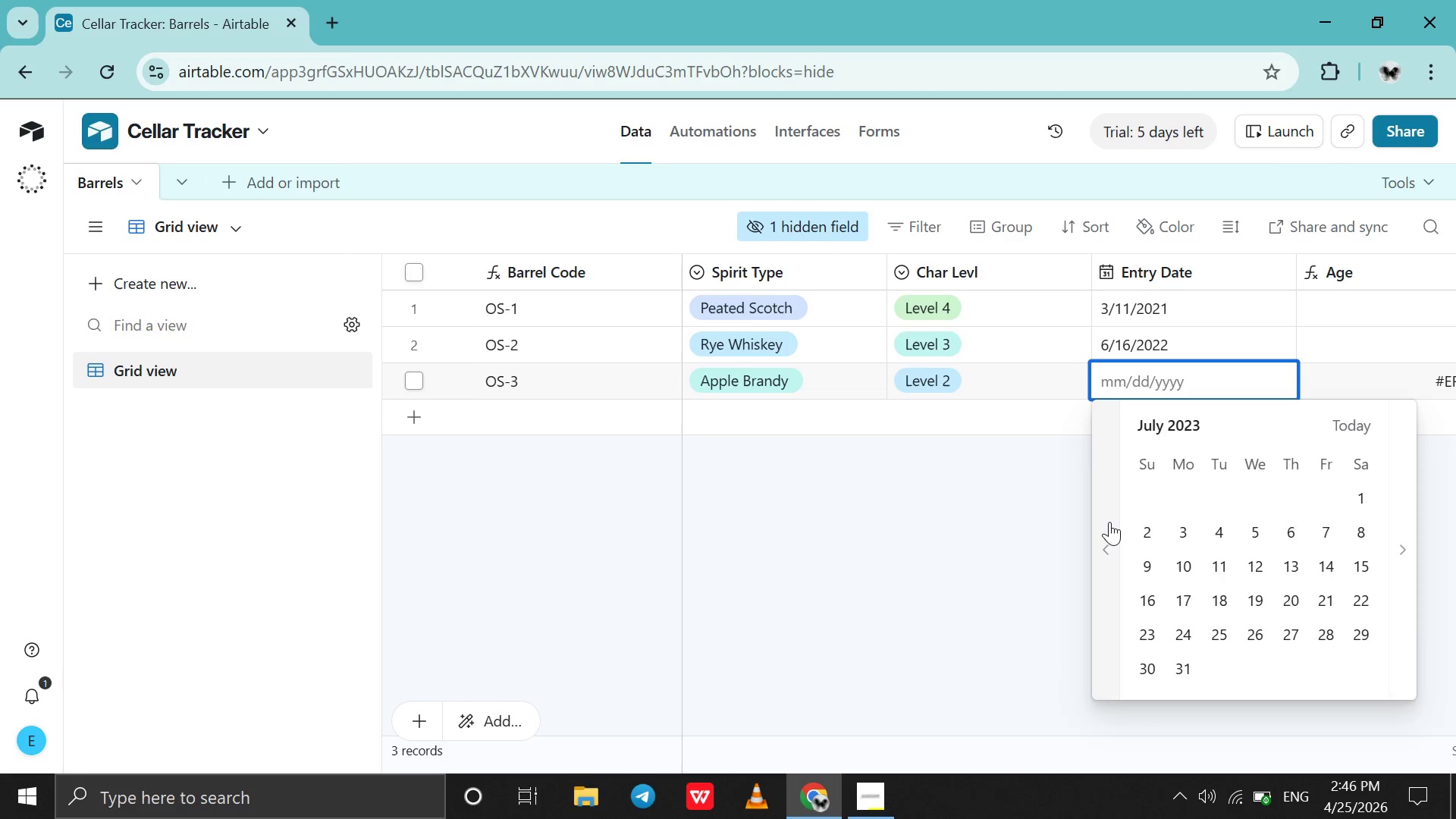 
triple_click([1109, 522])
 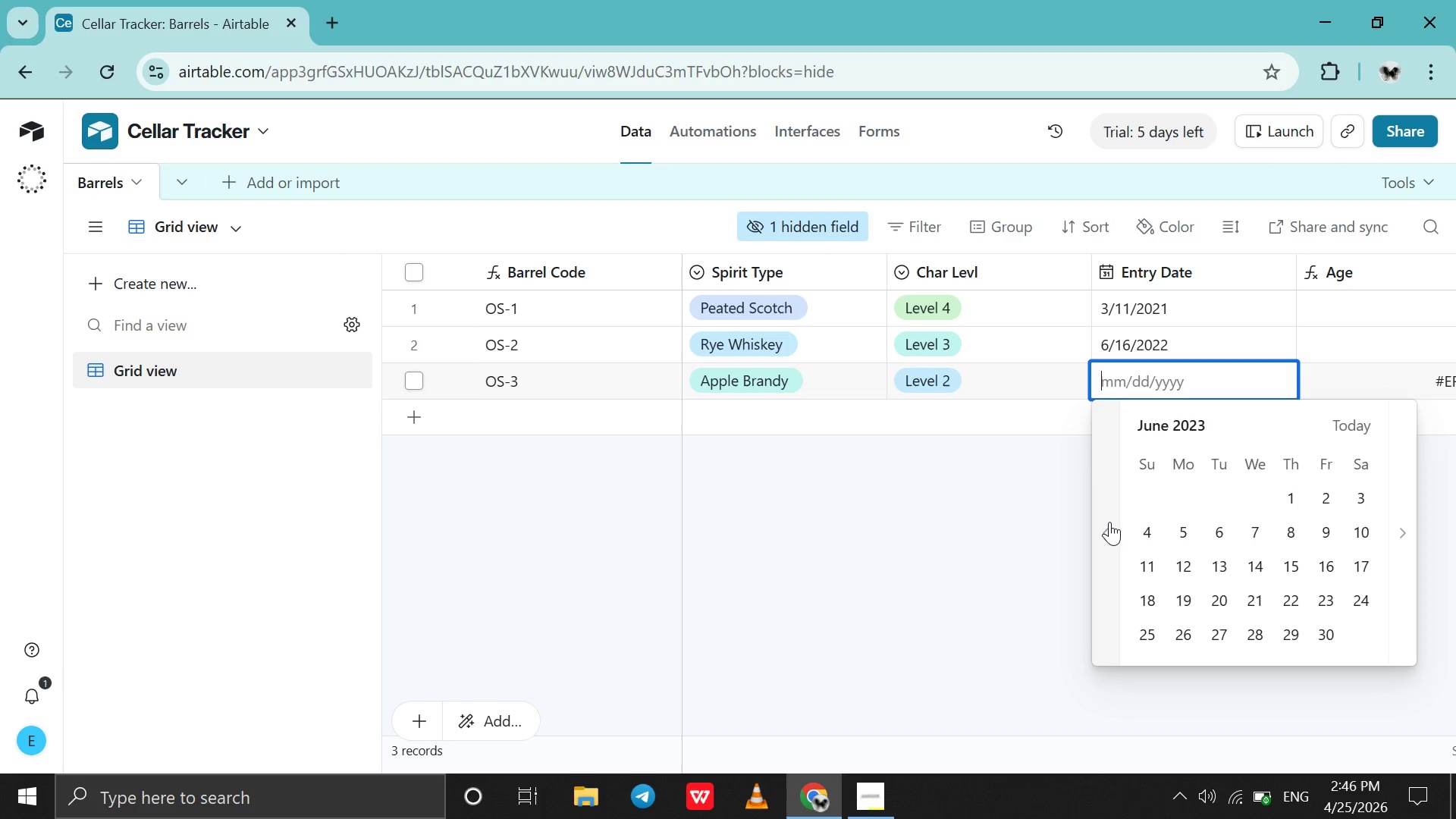 
triple_click([1109, 522])
 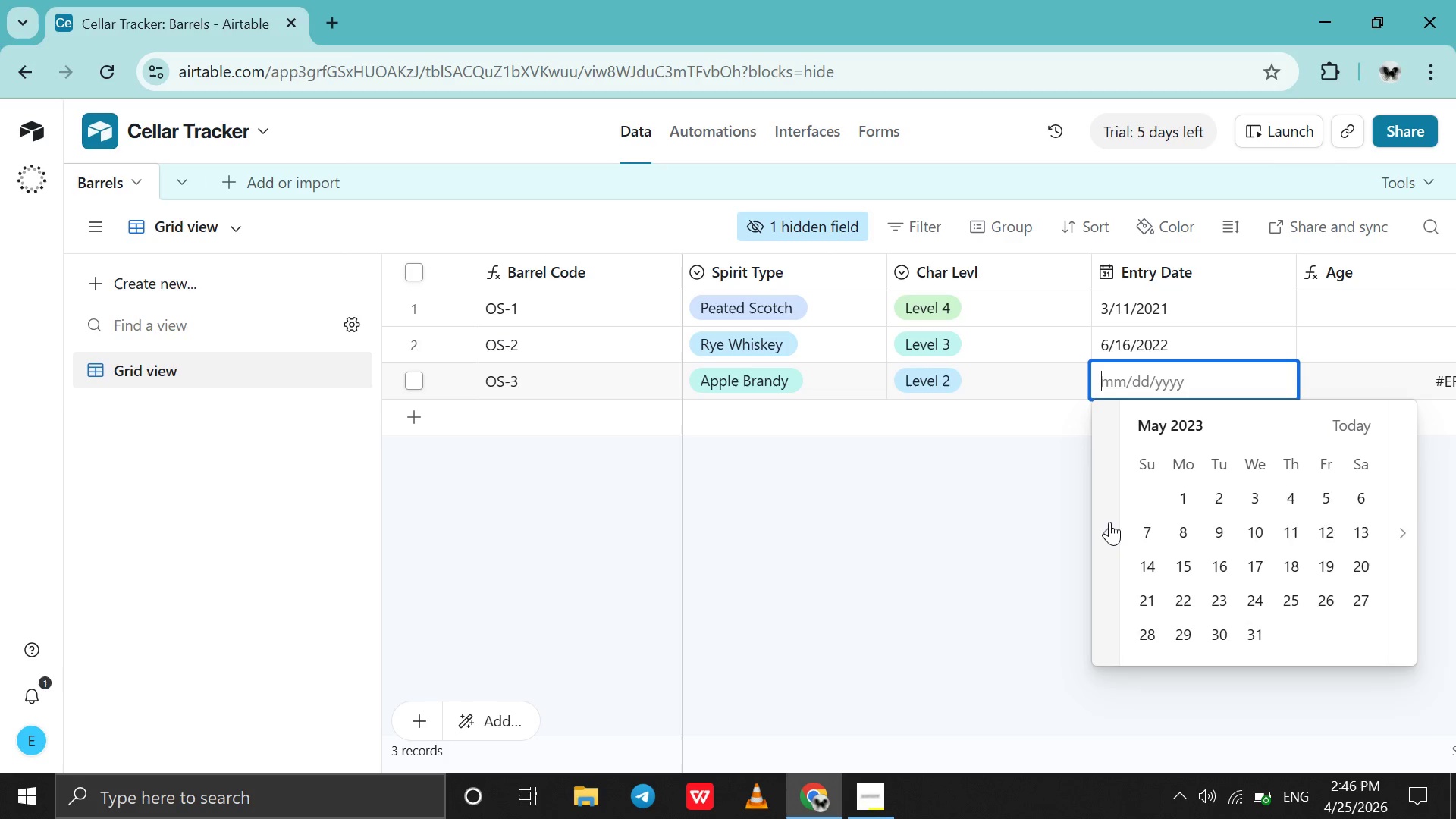 
triple_click([1109, 522])
 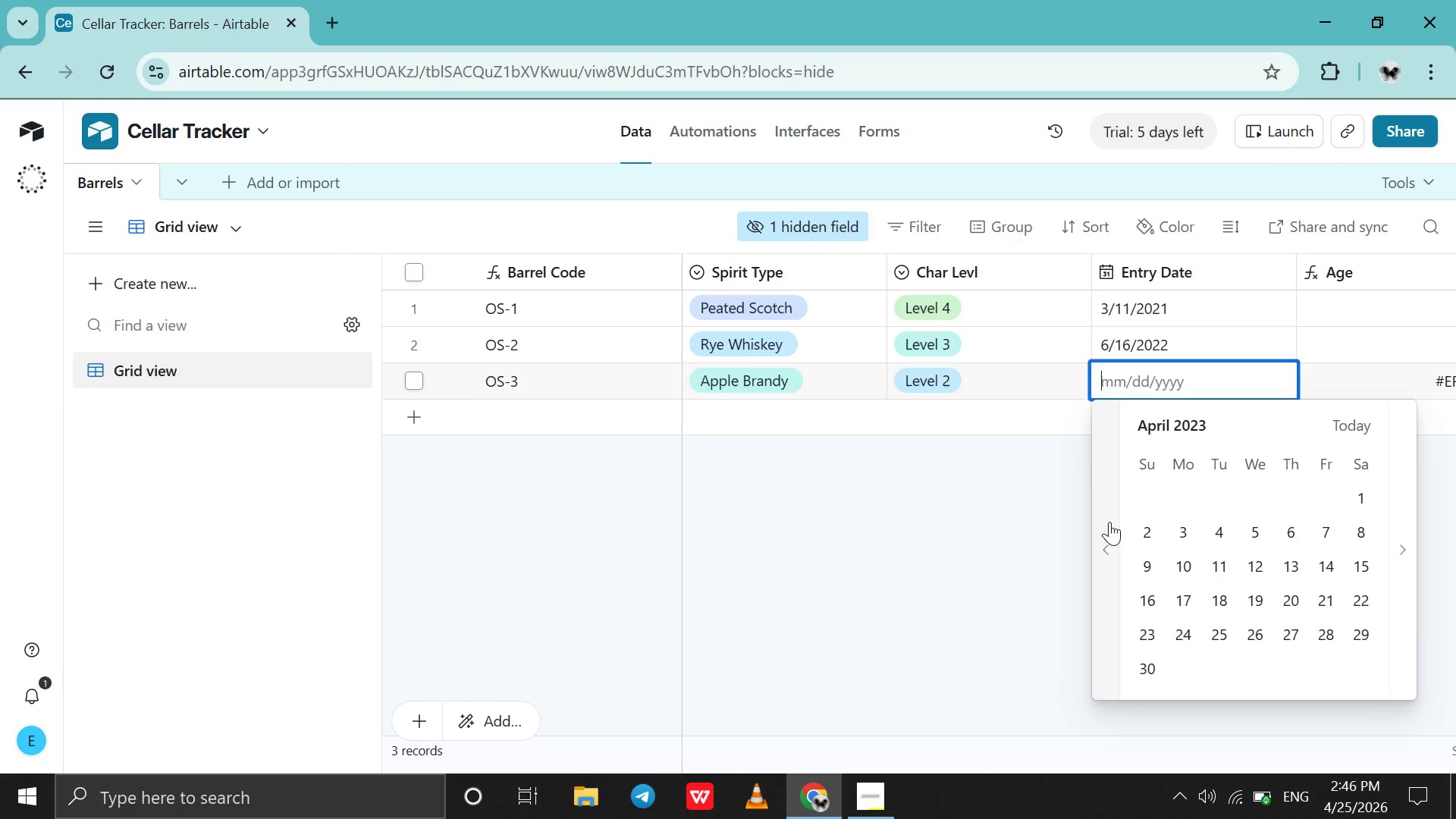 
triple_click([1109, 522])
 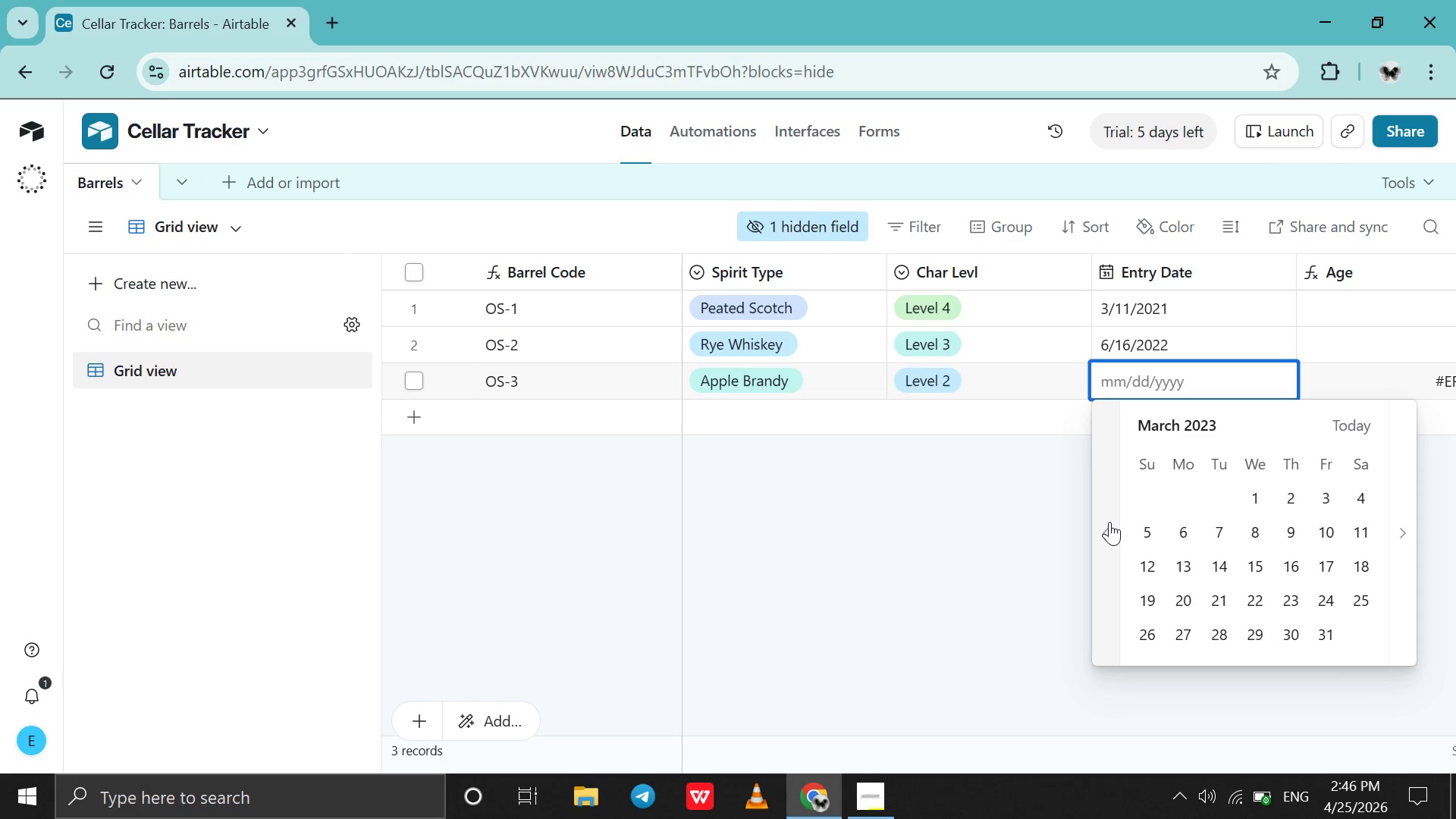 
triple_click([1109, 522])
 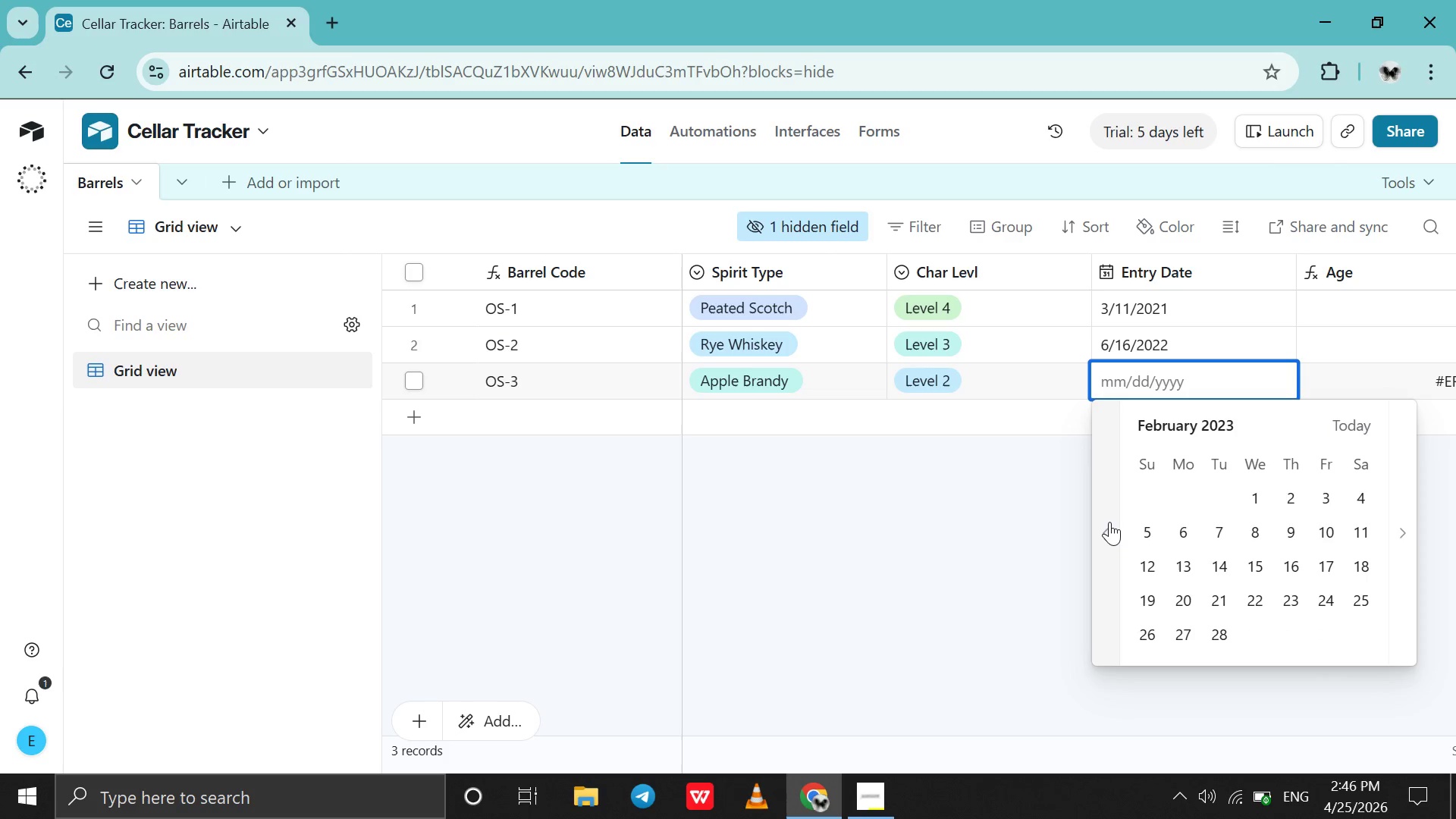 
triple_click([1109, 522])
 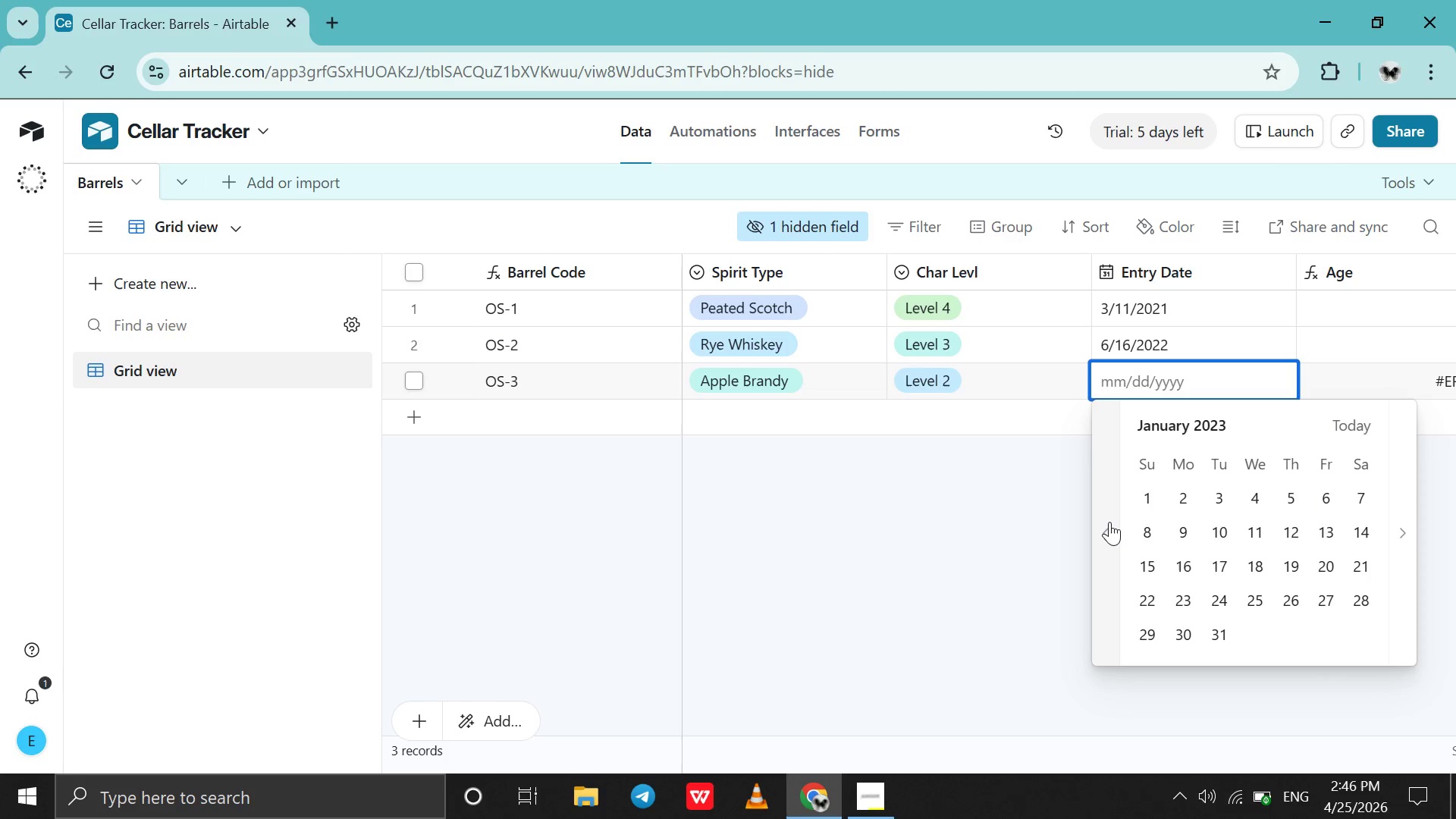 
triple_click([1109, 522])
 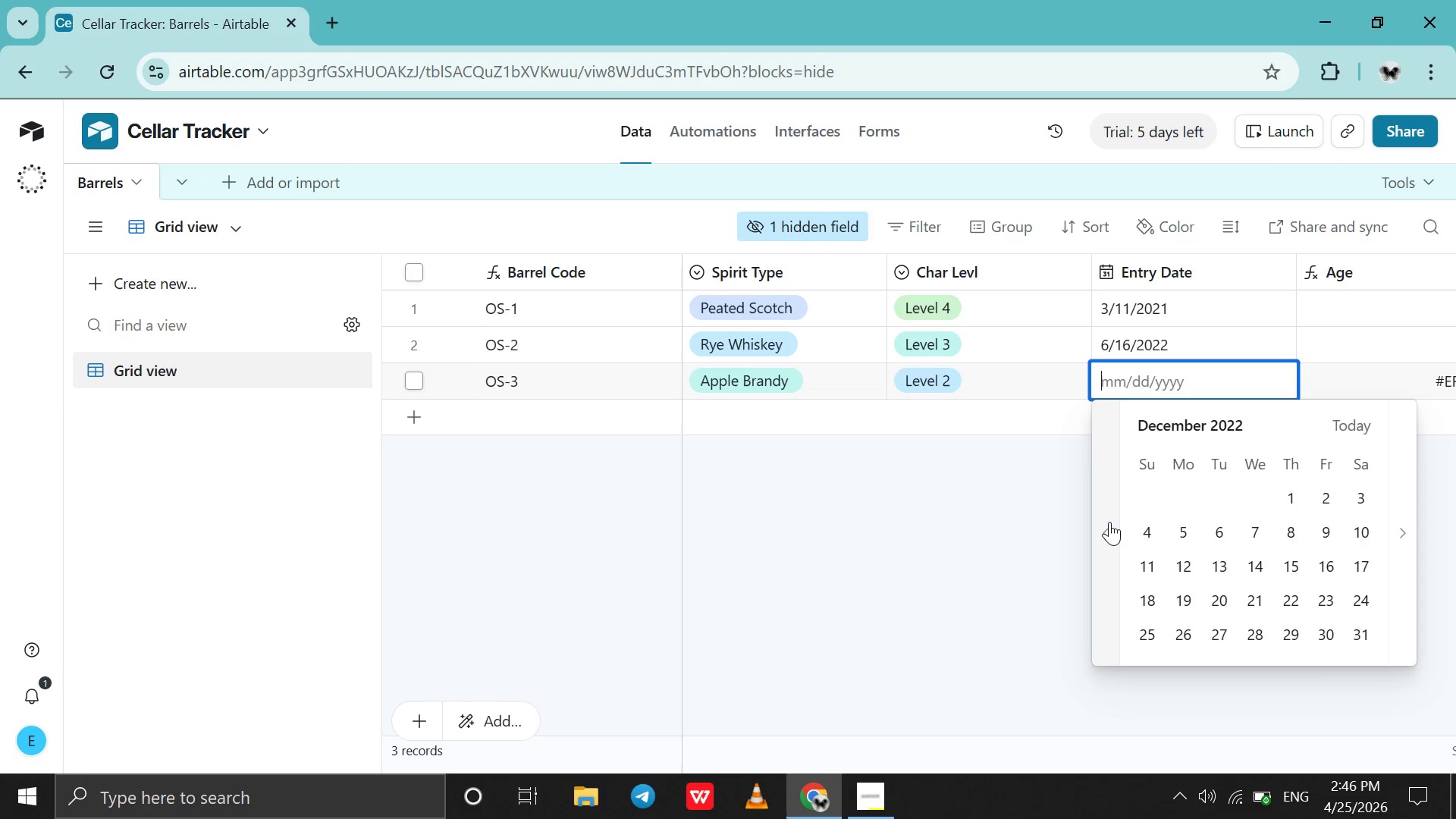 
triple_click([1109, 522])
 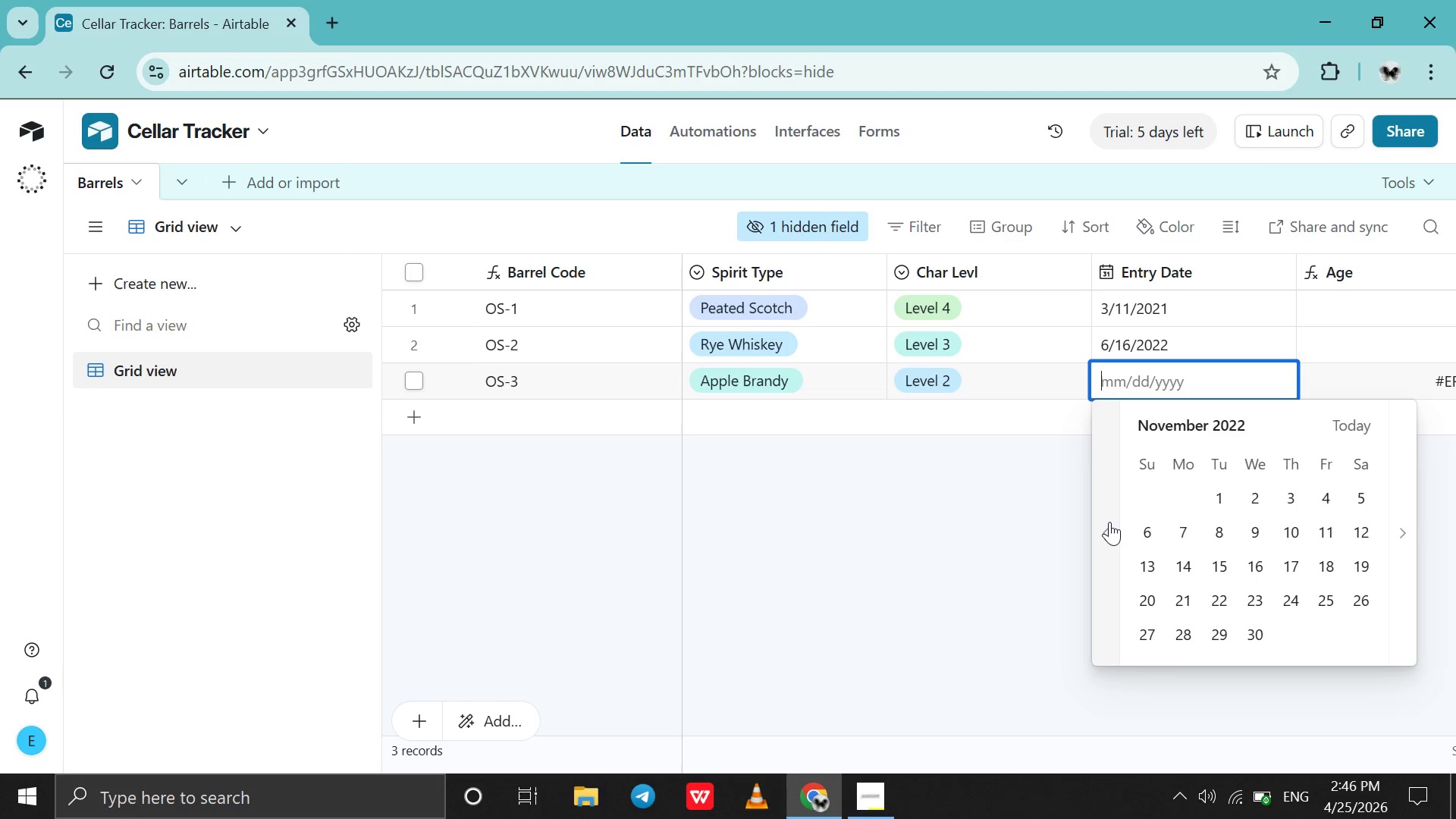 
triple_click([1109, 522])
 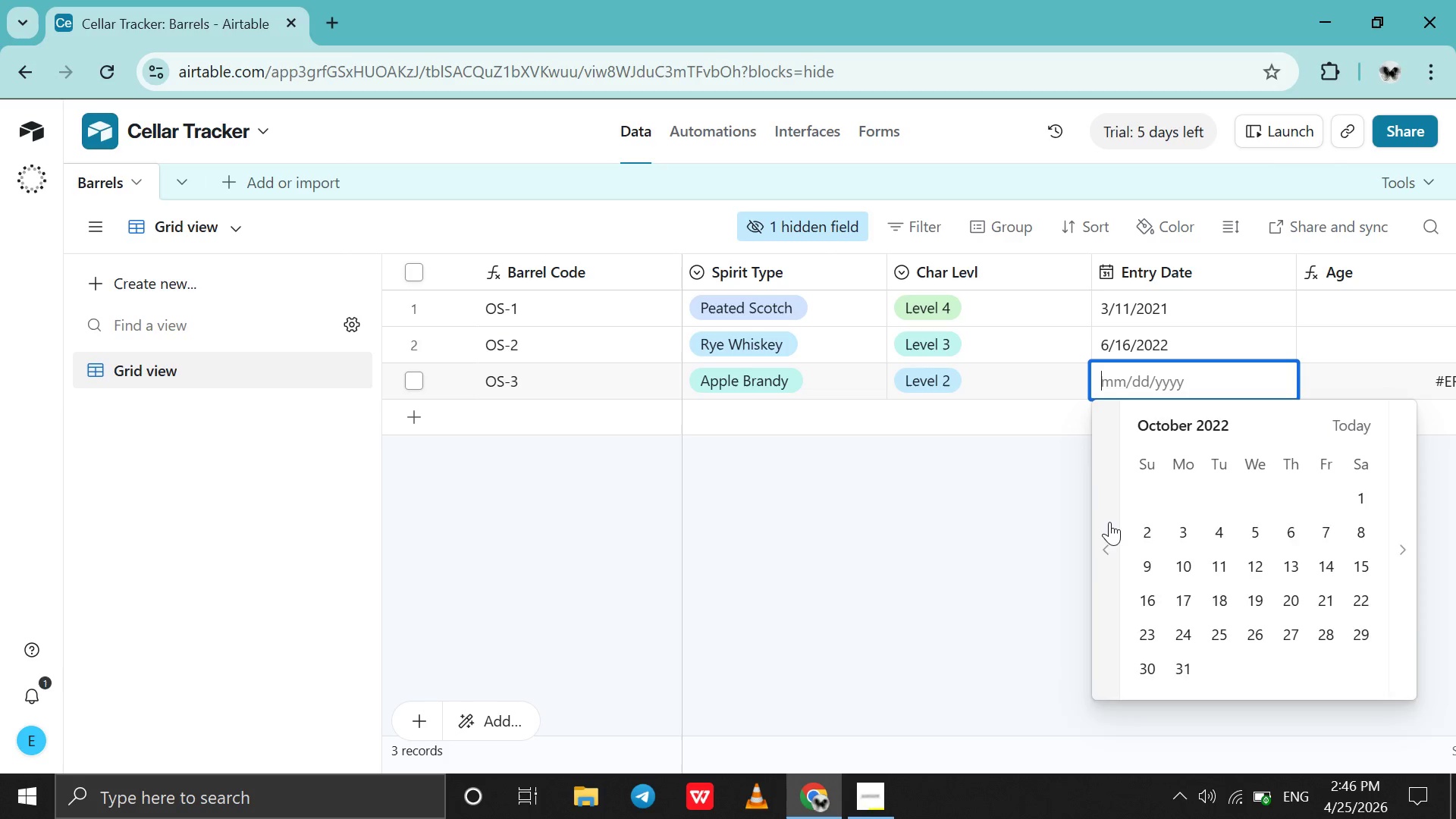 
triple_click([1109, 522])
 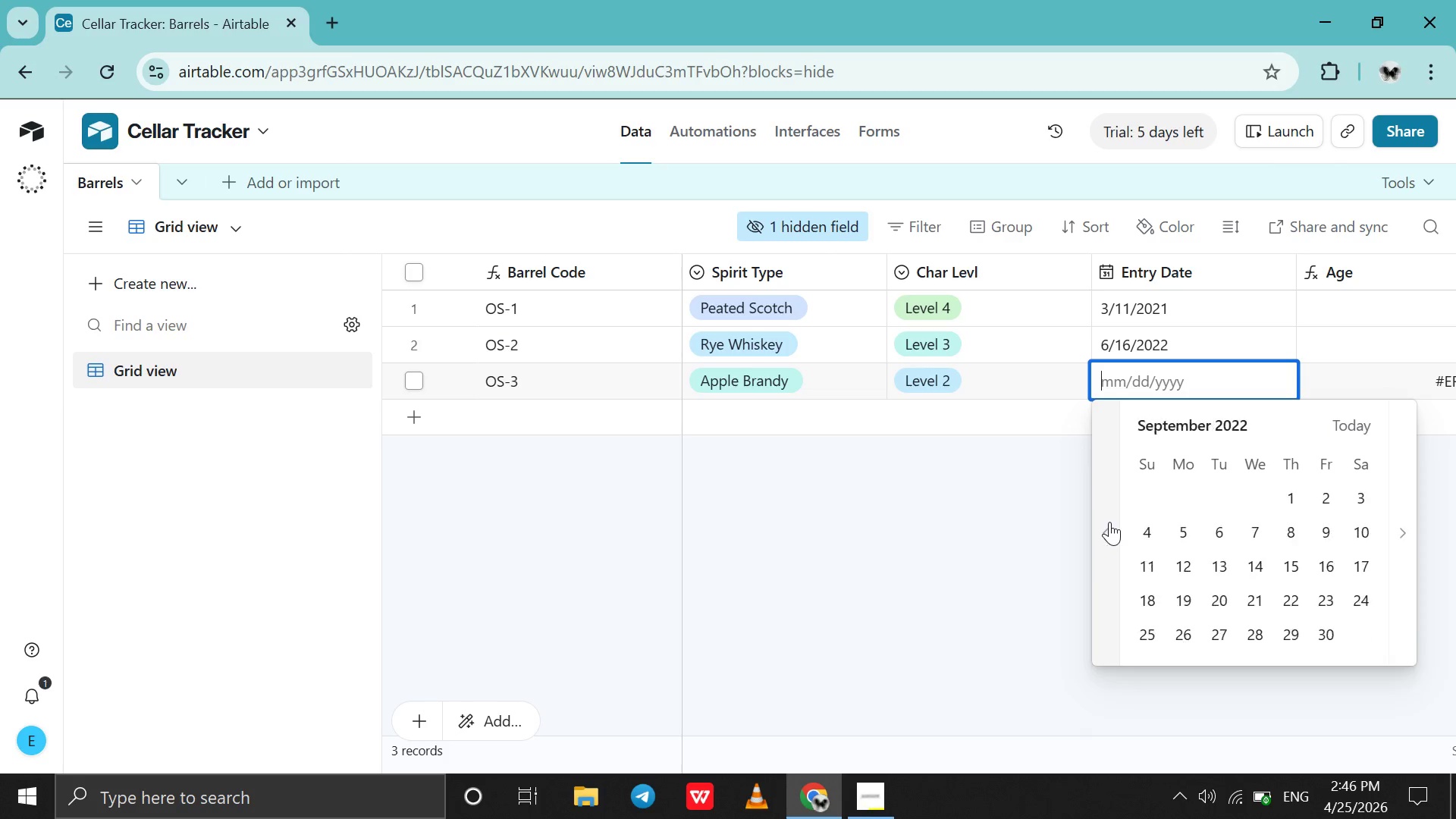 
triple_click([1109, 522])
 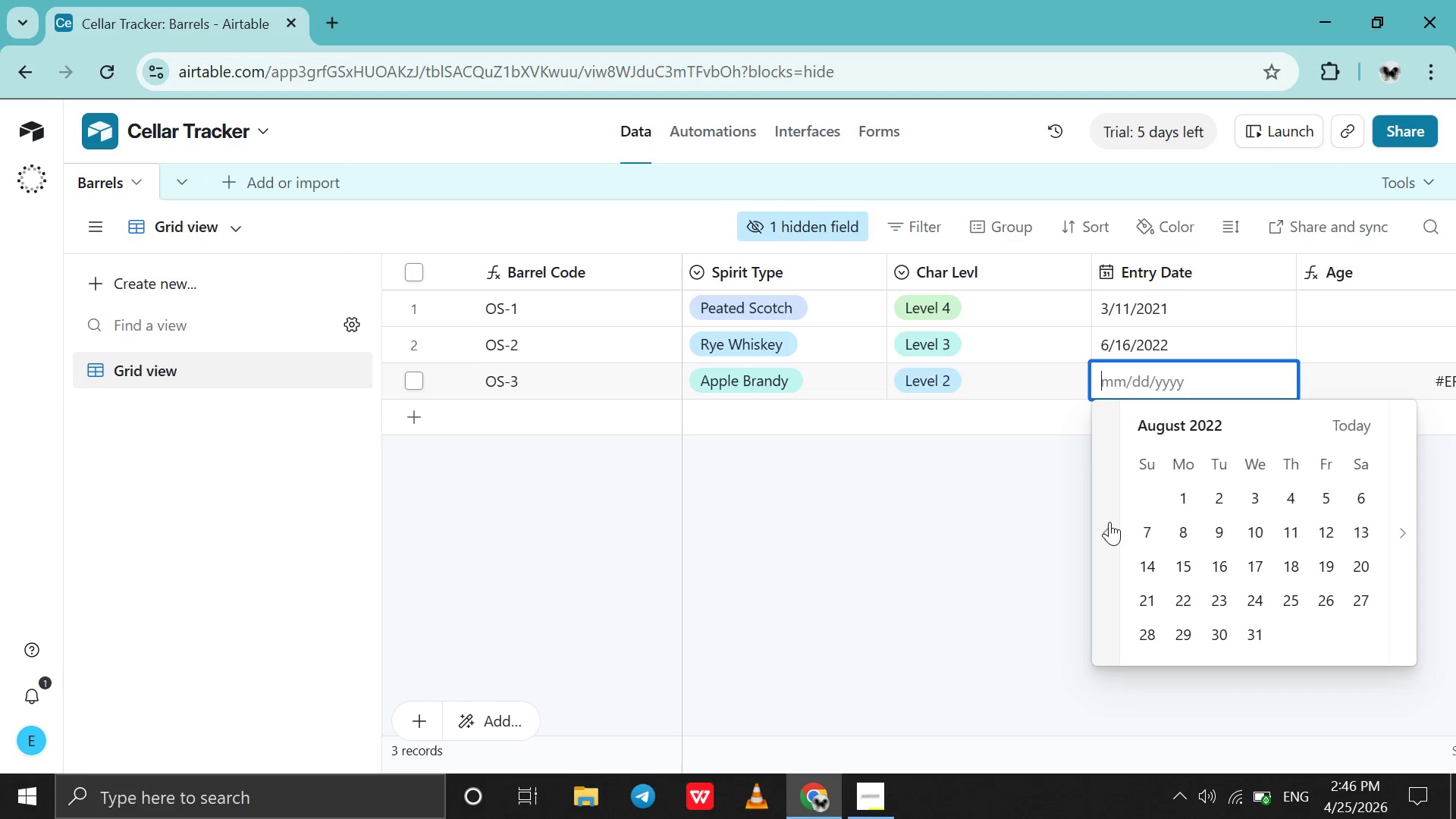 
triple_click([1109, 522])
 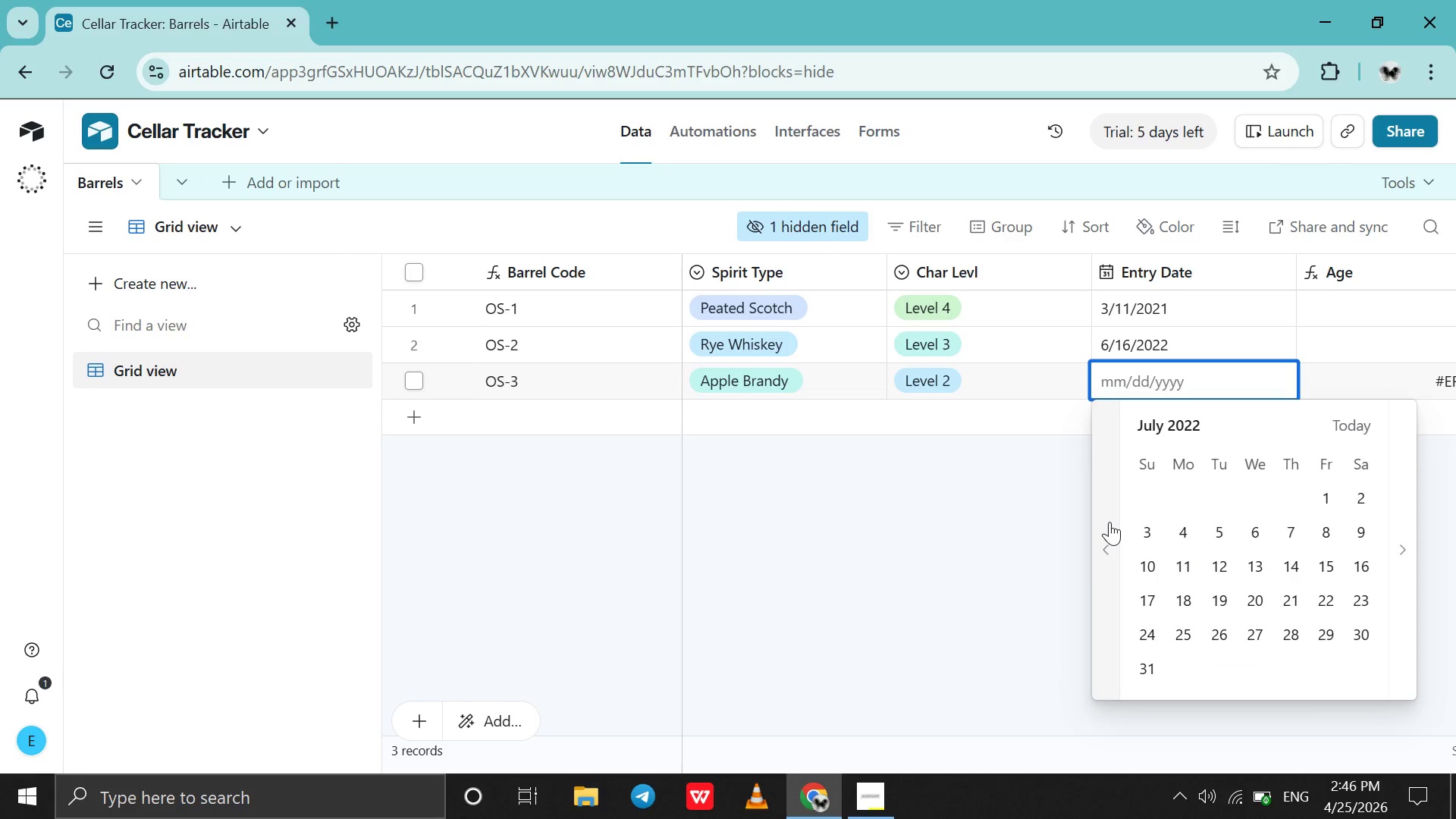 
triple_click([1109, 522])
 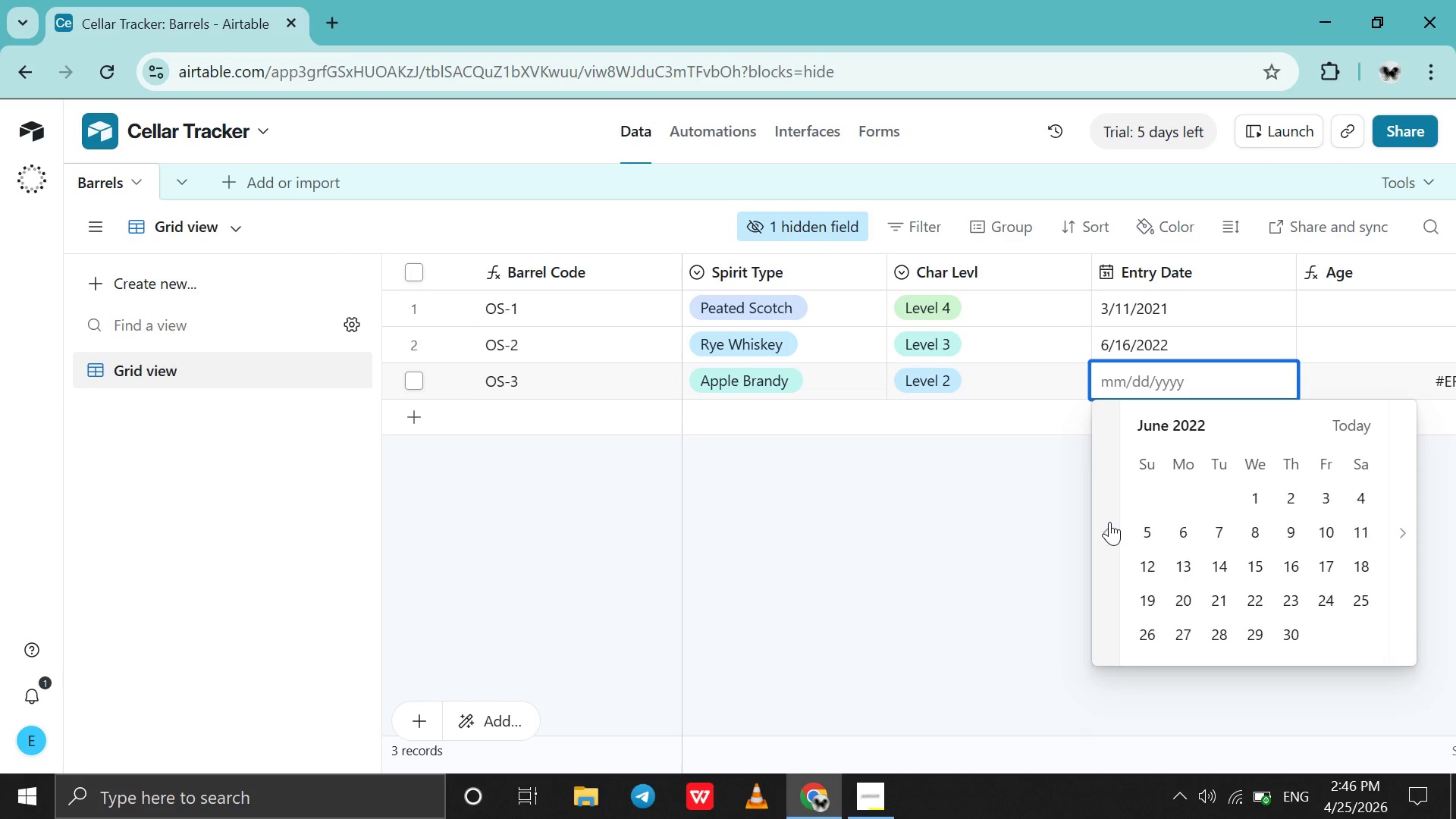 
triple_click([1109, 522])
 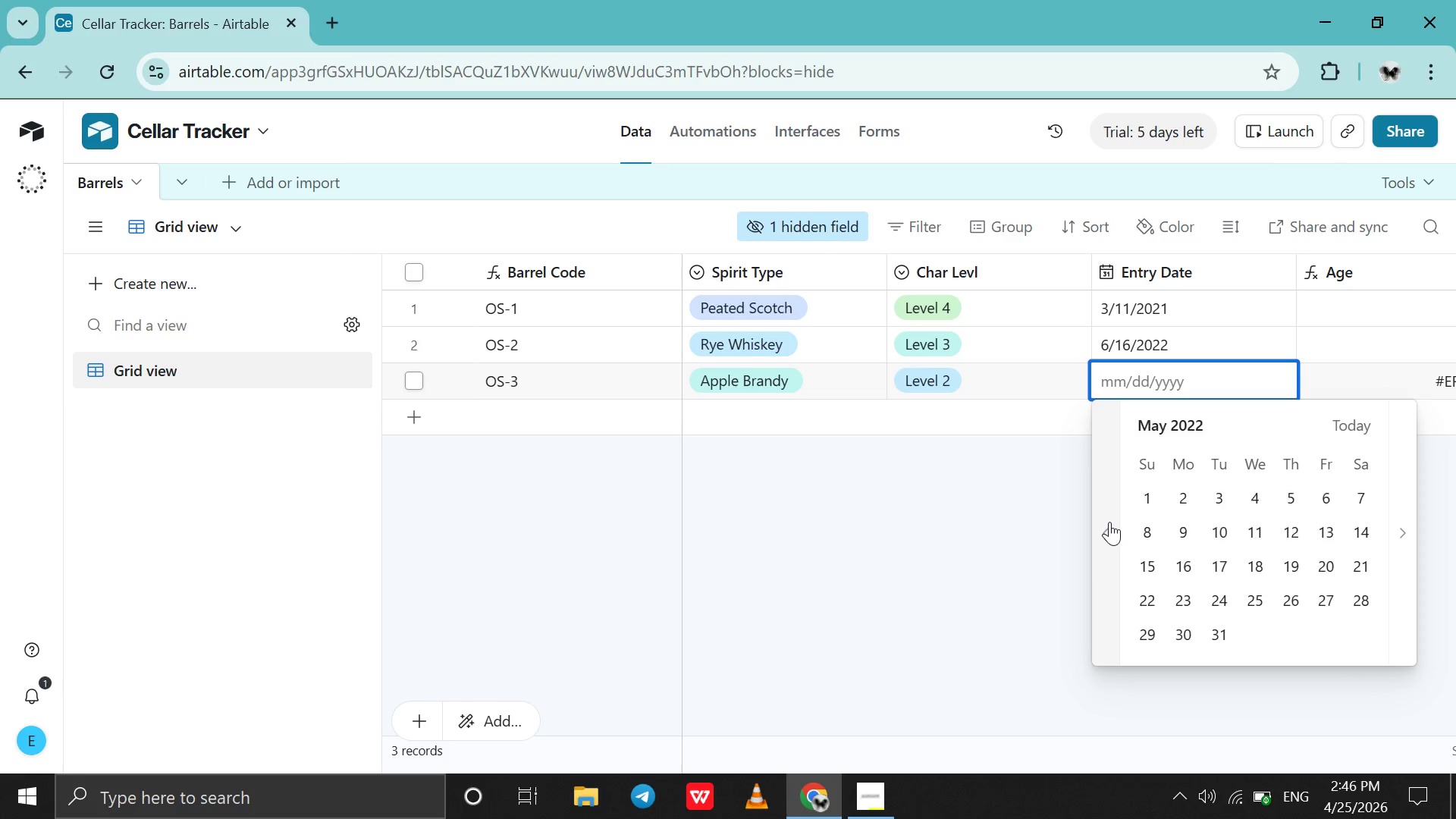 
triple_click([1109, 522])
 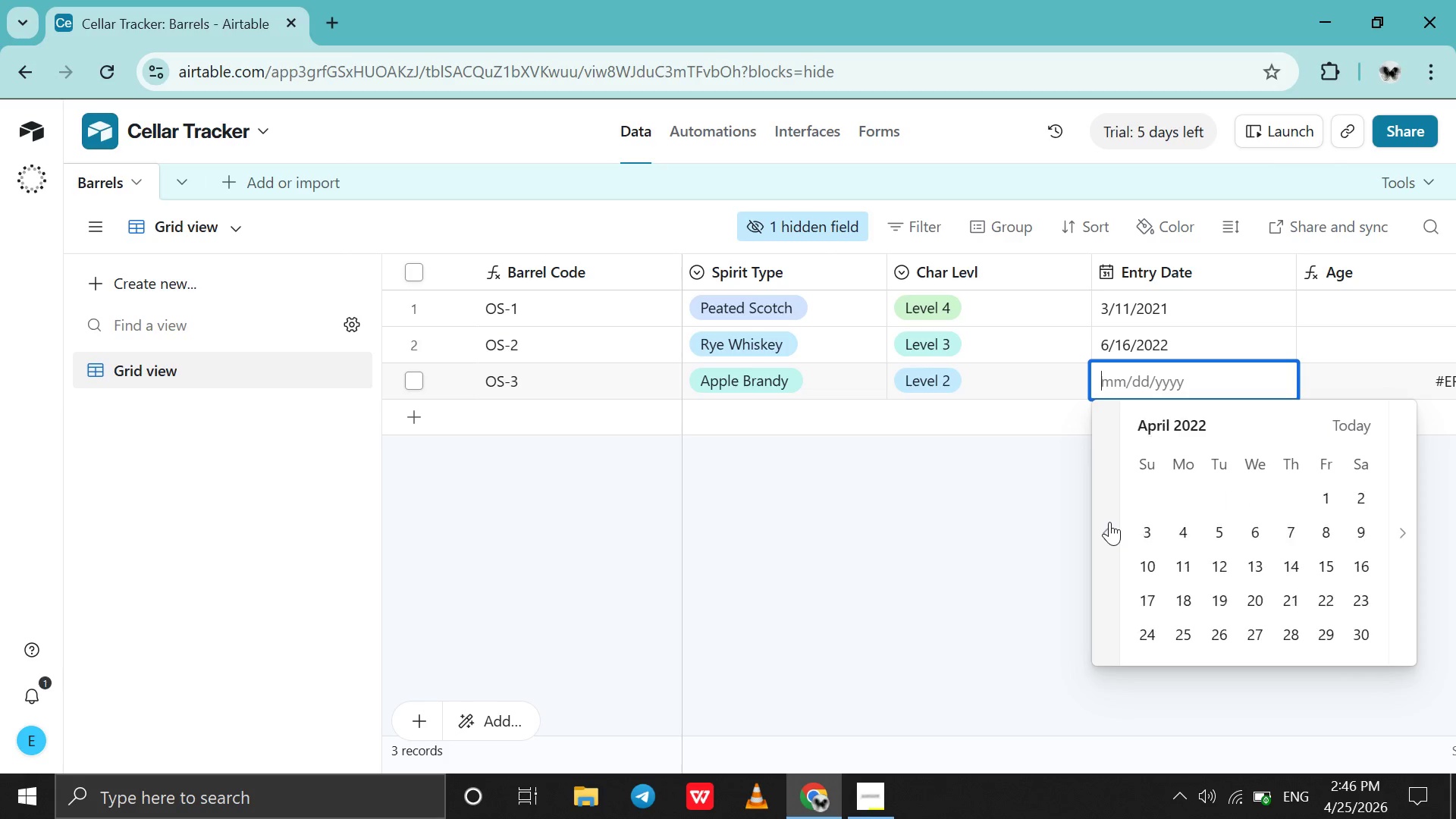 
triple_click([1109, 522])
 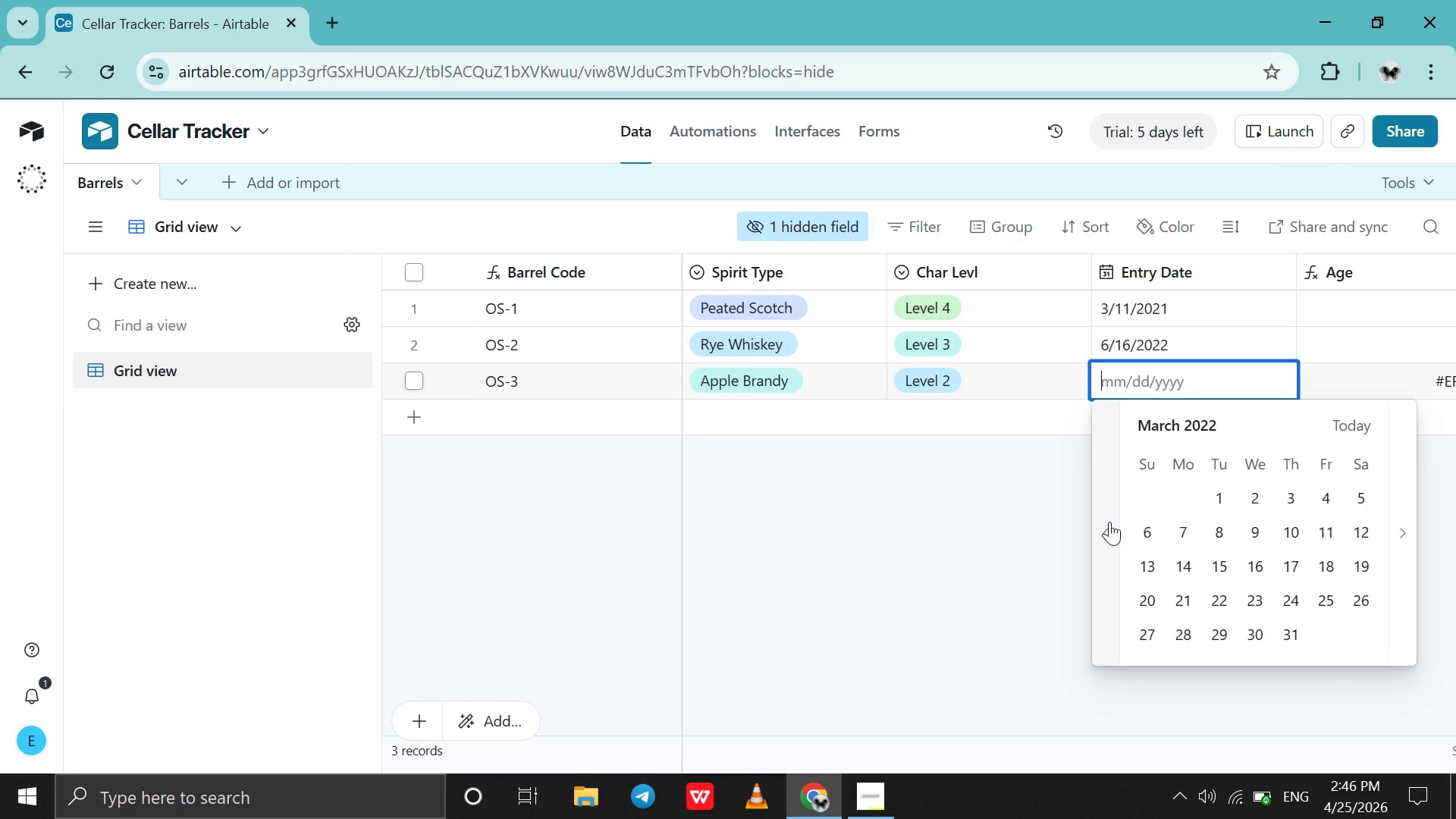 
triple_click([1109, 522])
 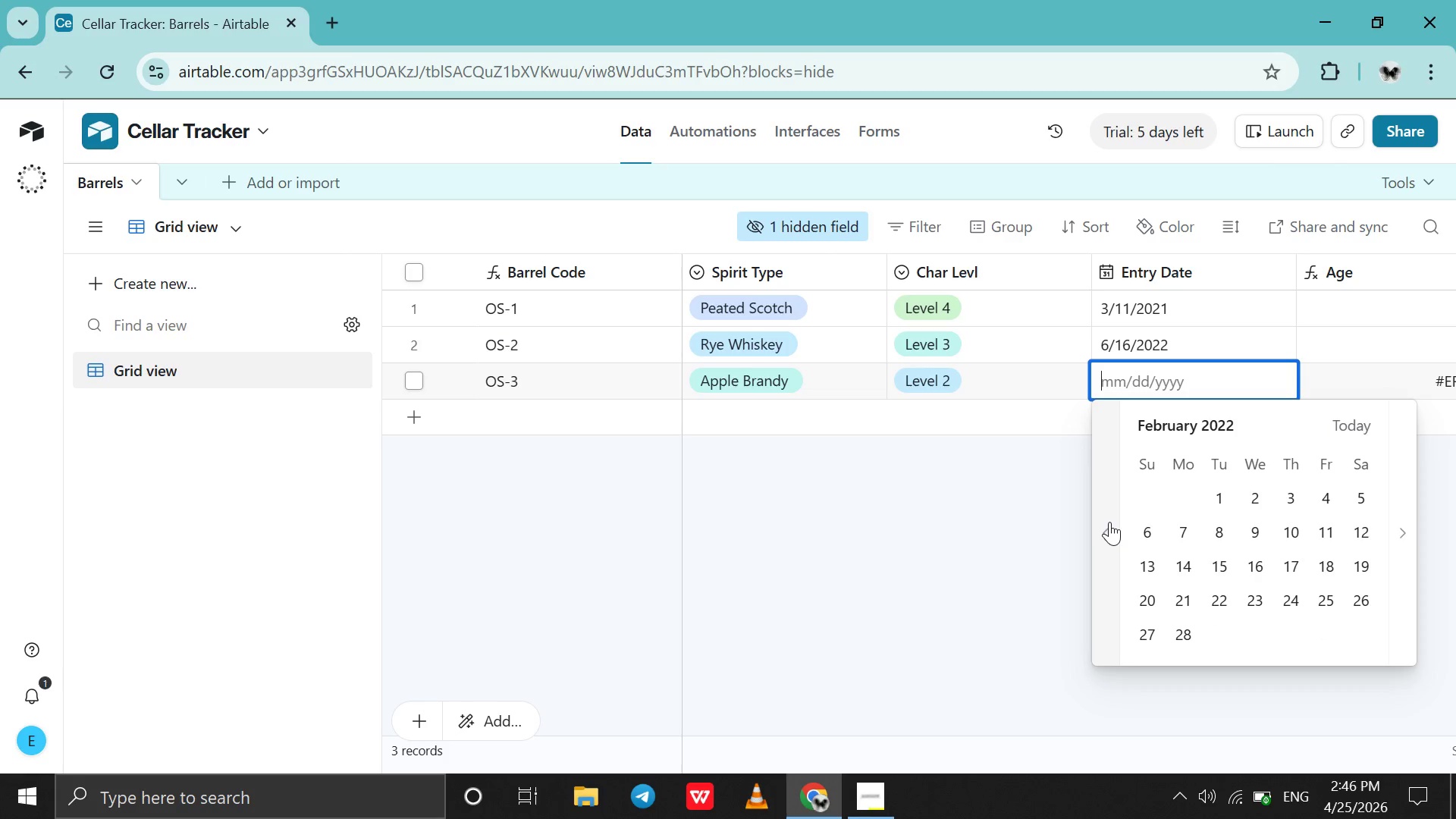 
triple_click([1109, 522])
 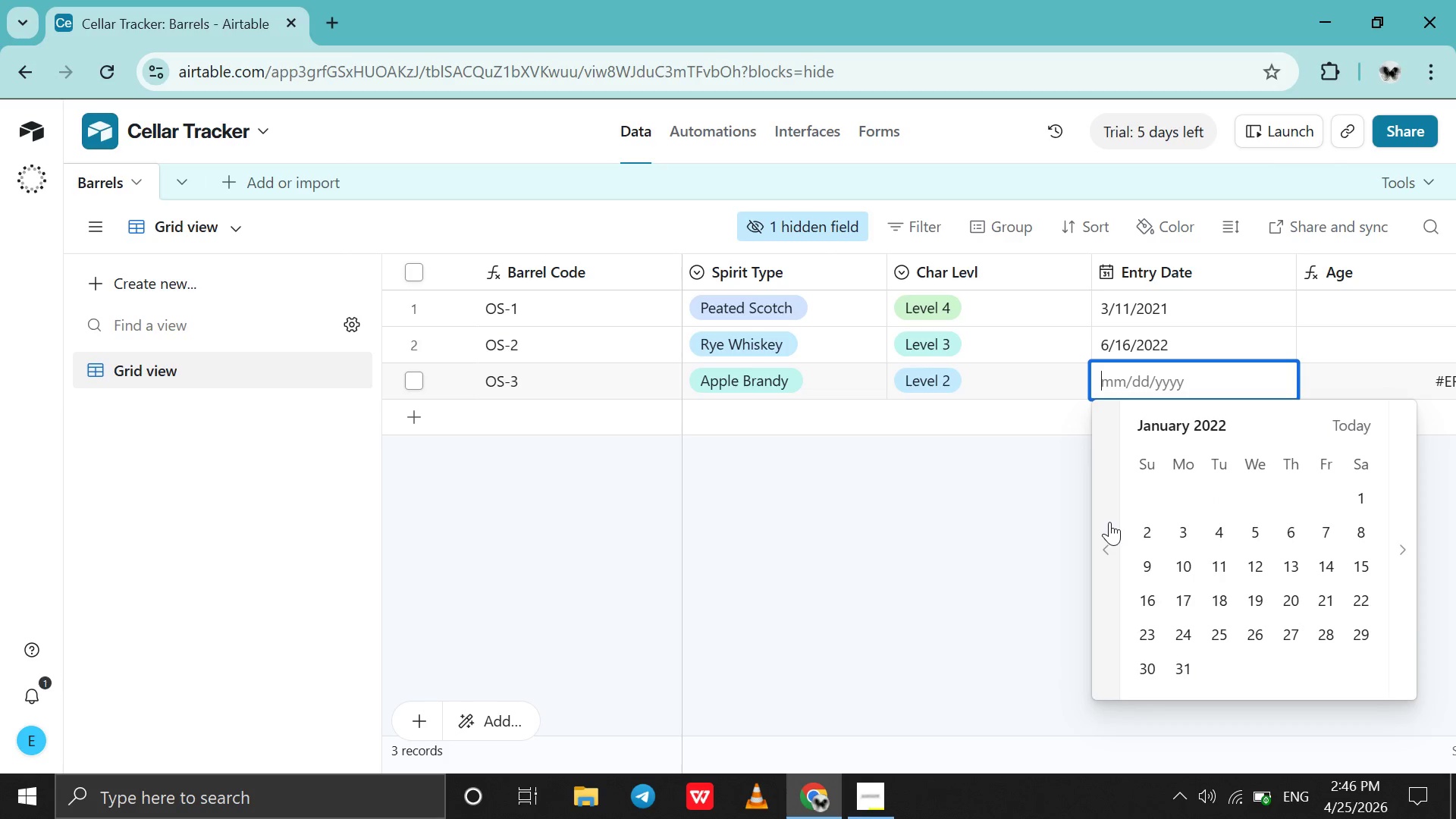 
triple_click([1109, 522])
 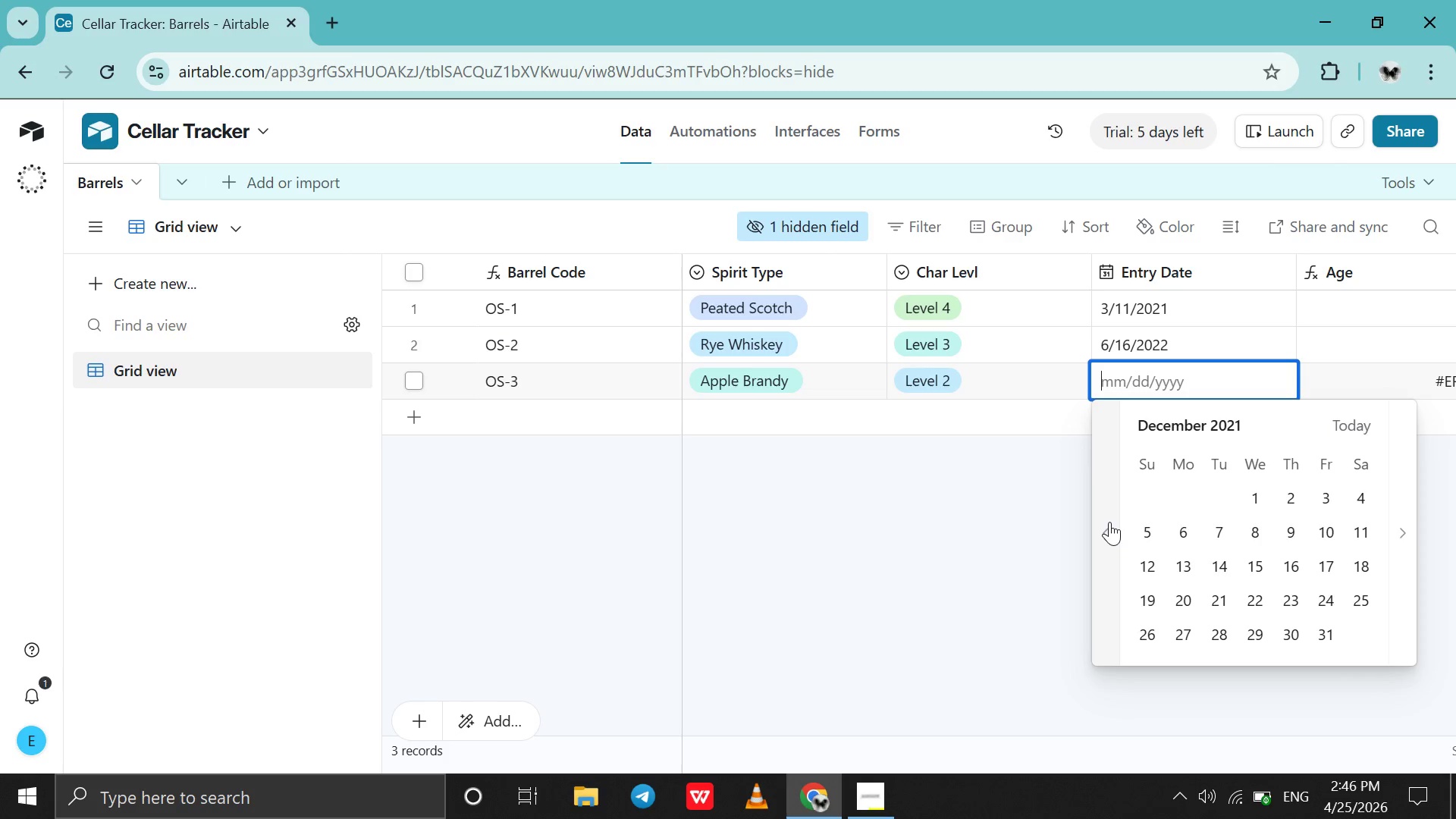 
triple_click([1109, 522])
 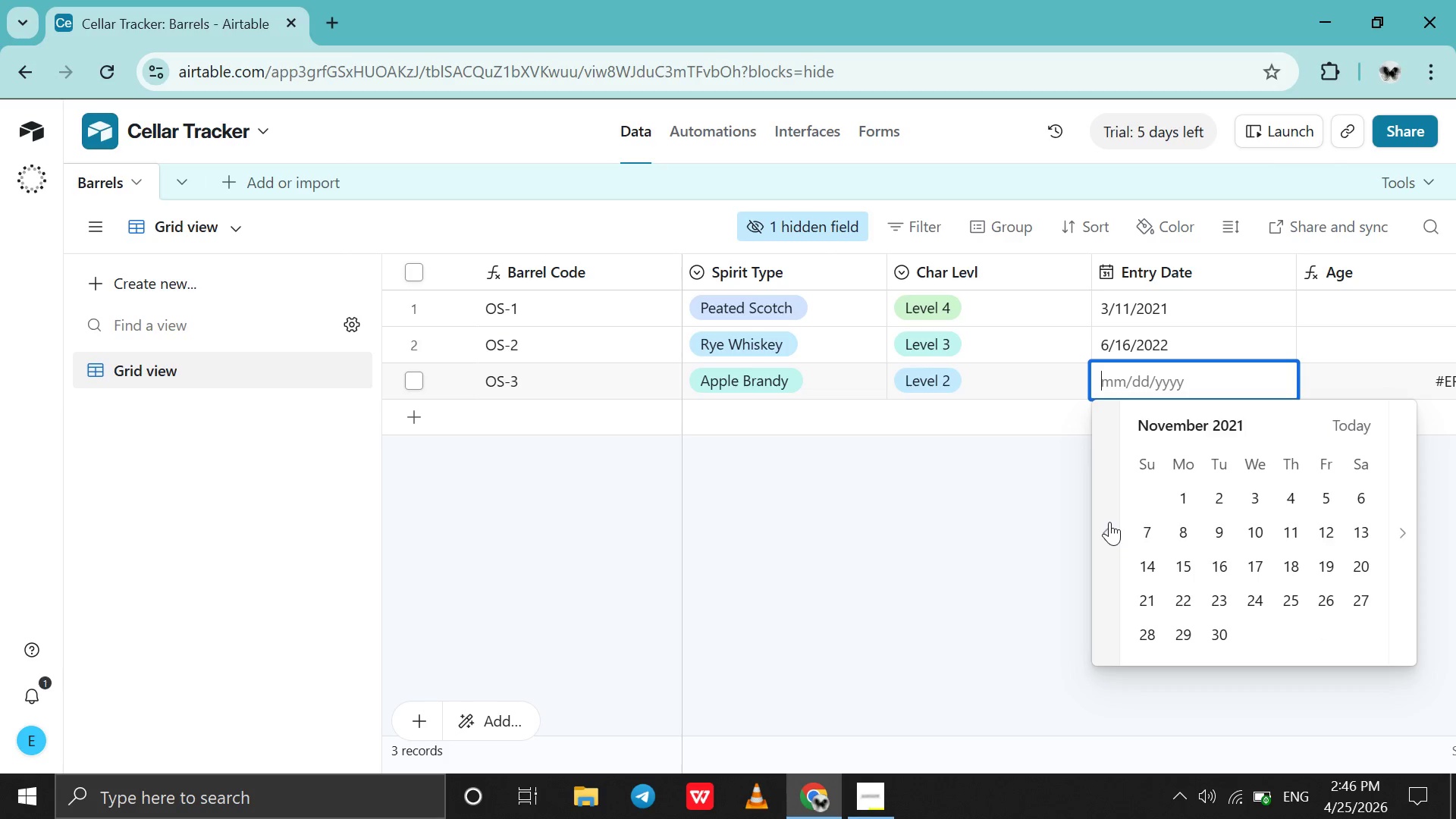 
triple_click([1109, 522])
 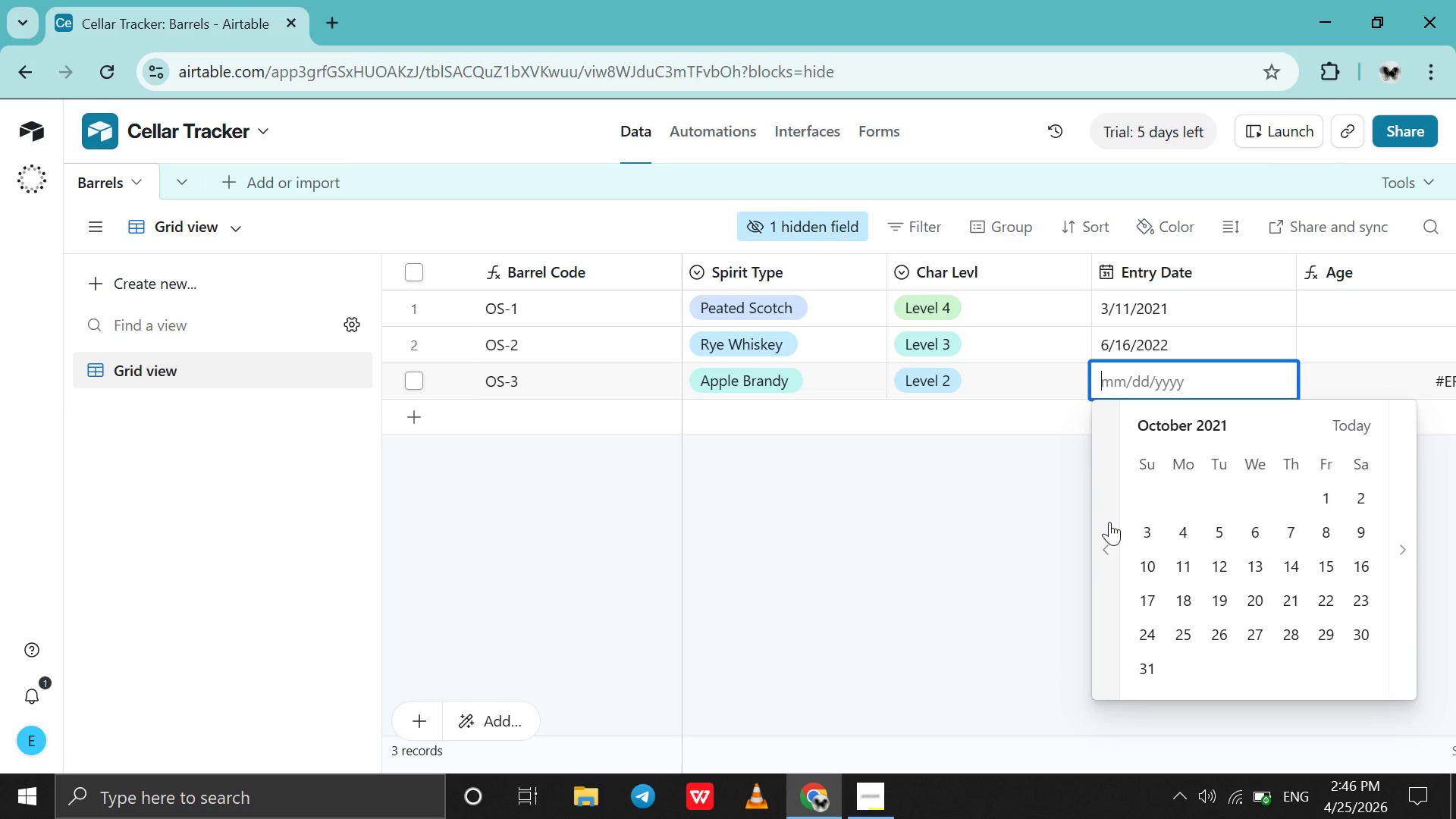 
triple_click([1109, 522])
 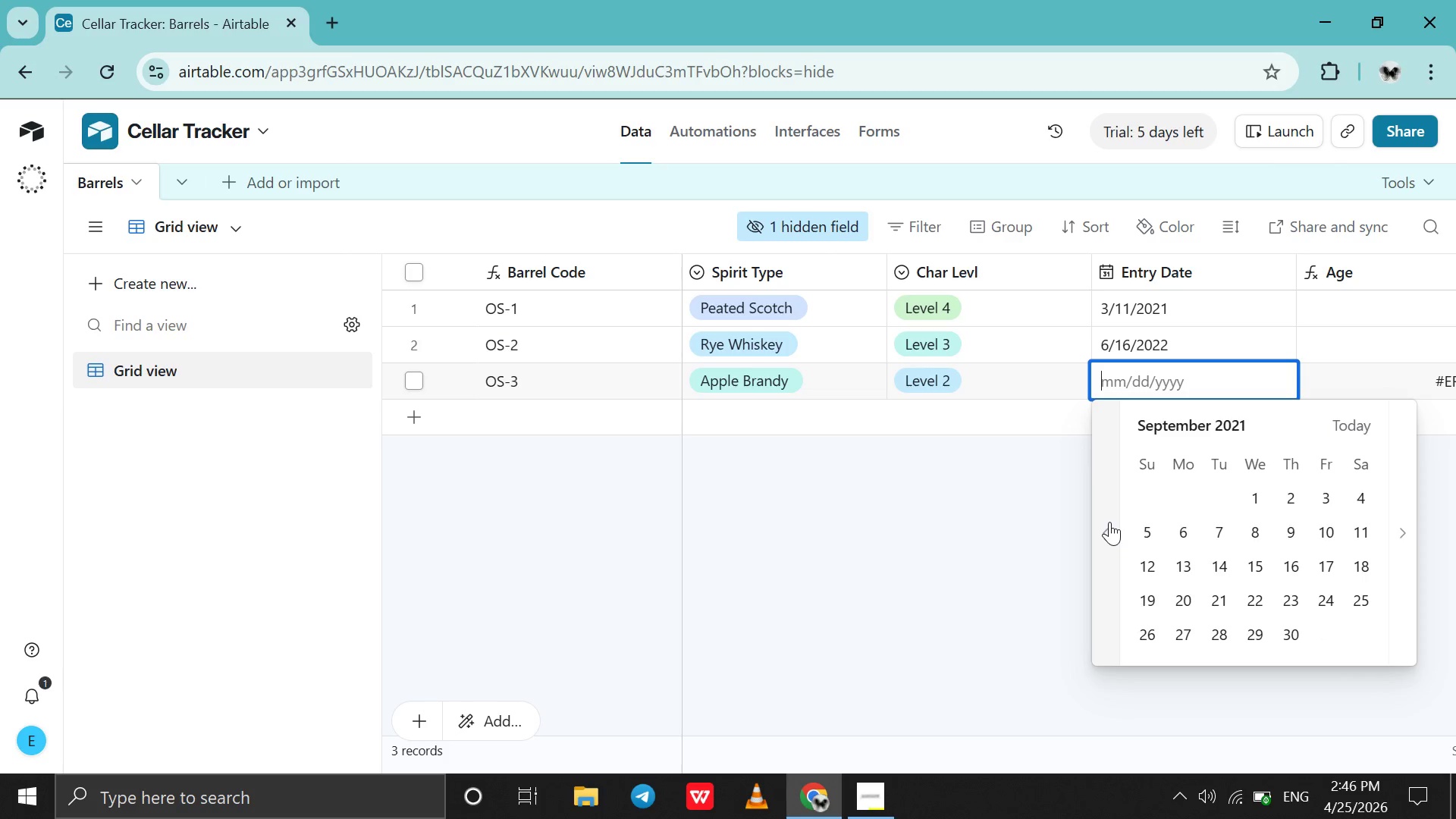 
triple_click([1109, 522])
 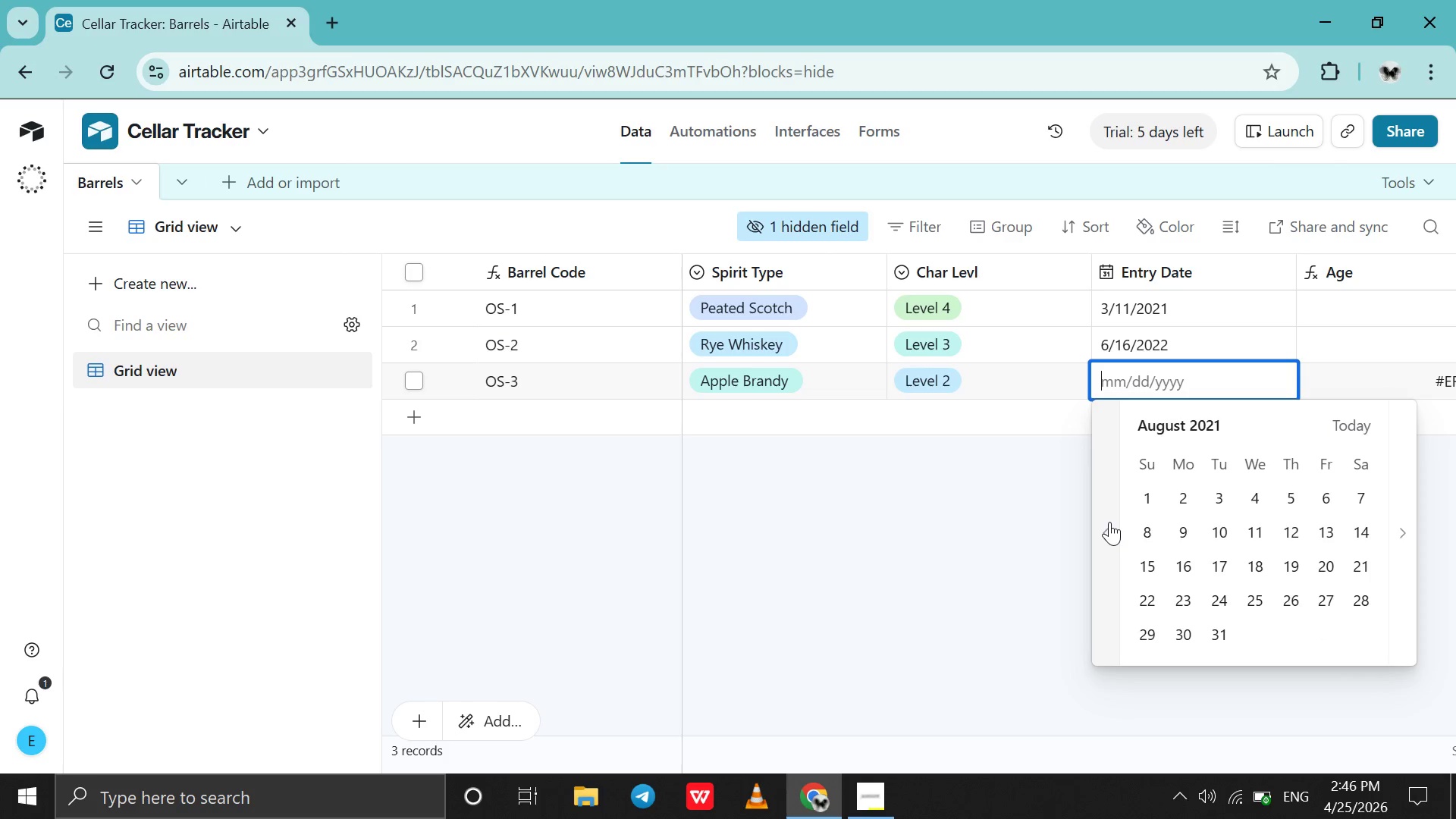 
triple_click([1109, 522])
 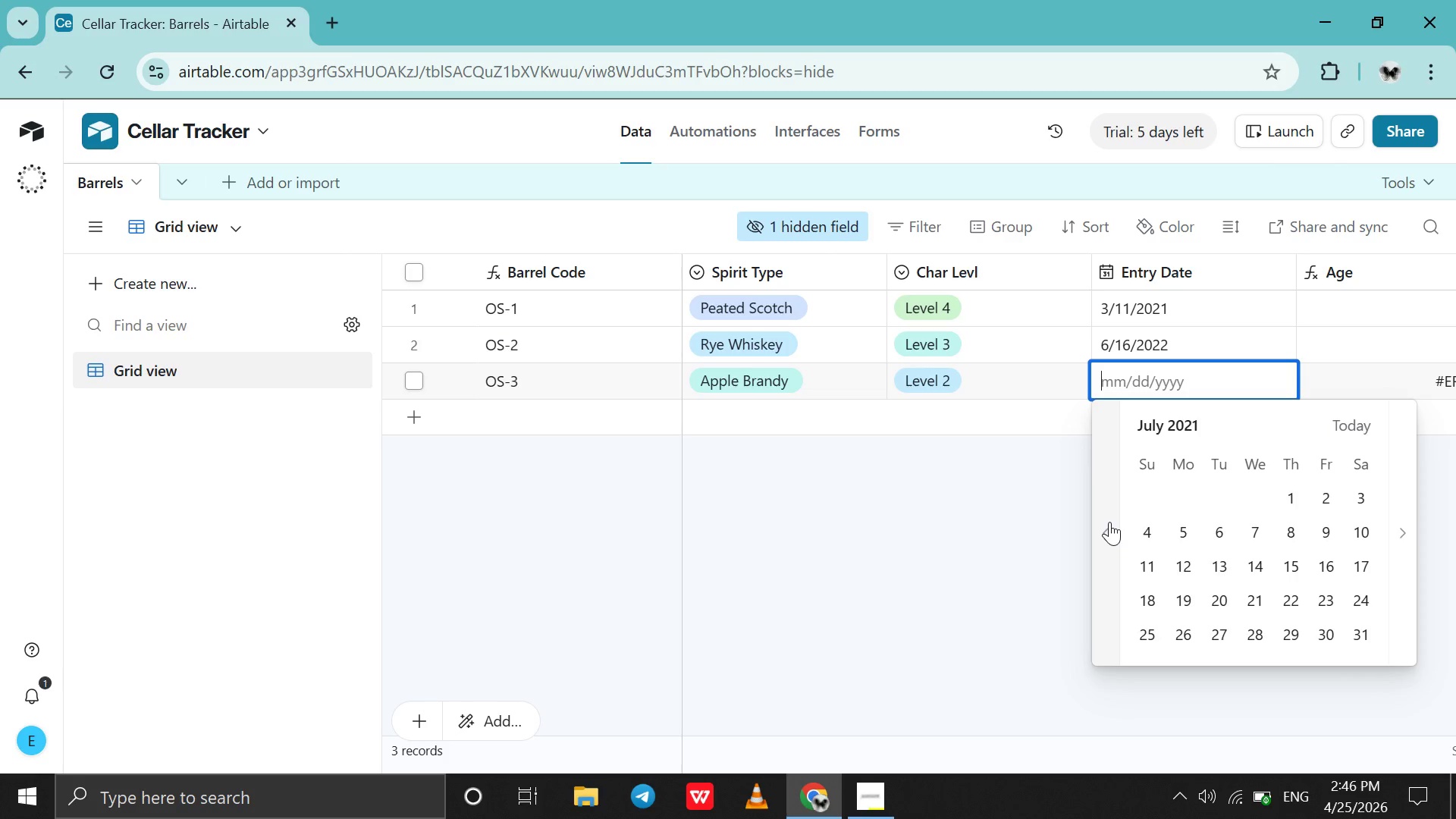 
triple_click([1109, 522])
 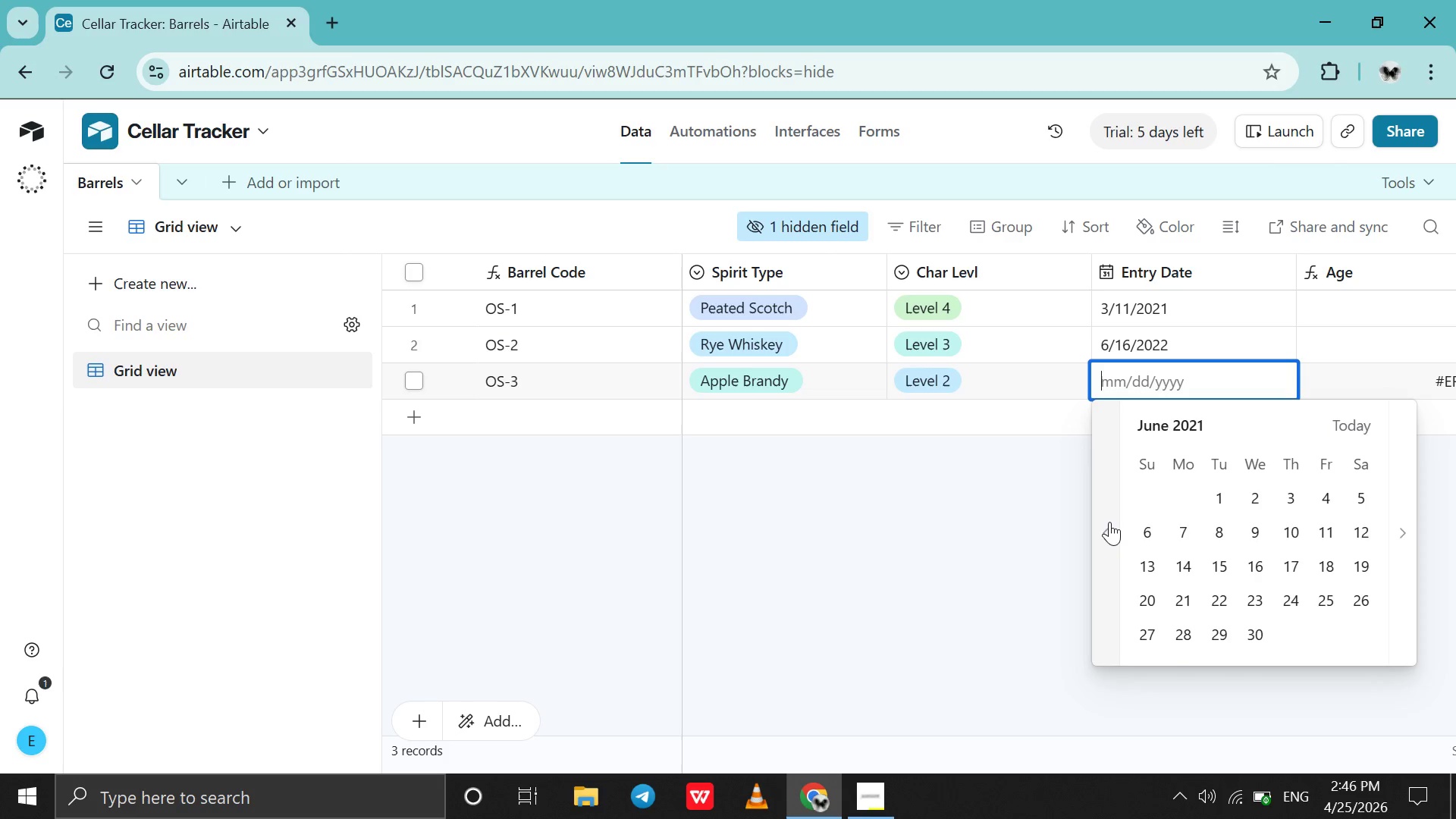 
triple_click([1109, 522])
 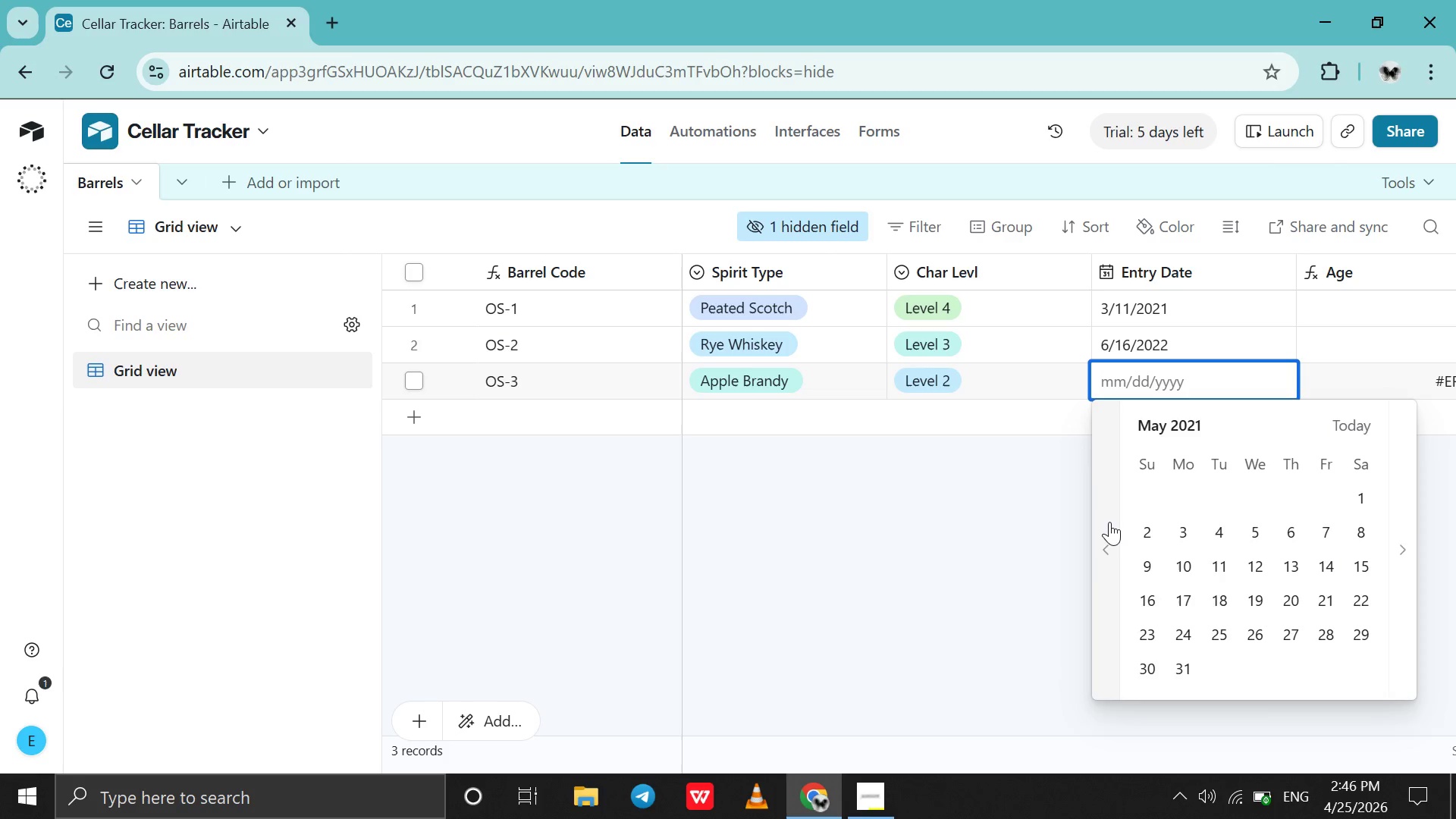 
triple_click([1109, 522])
 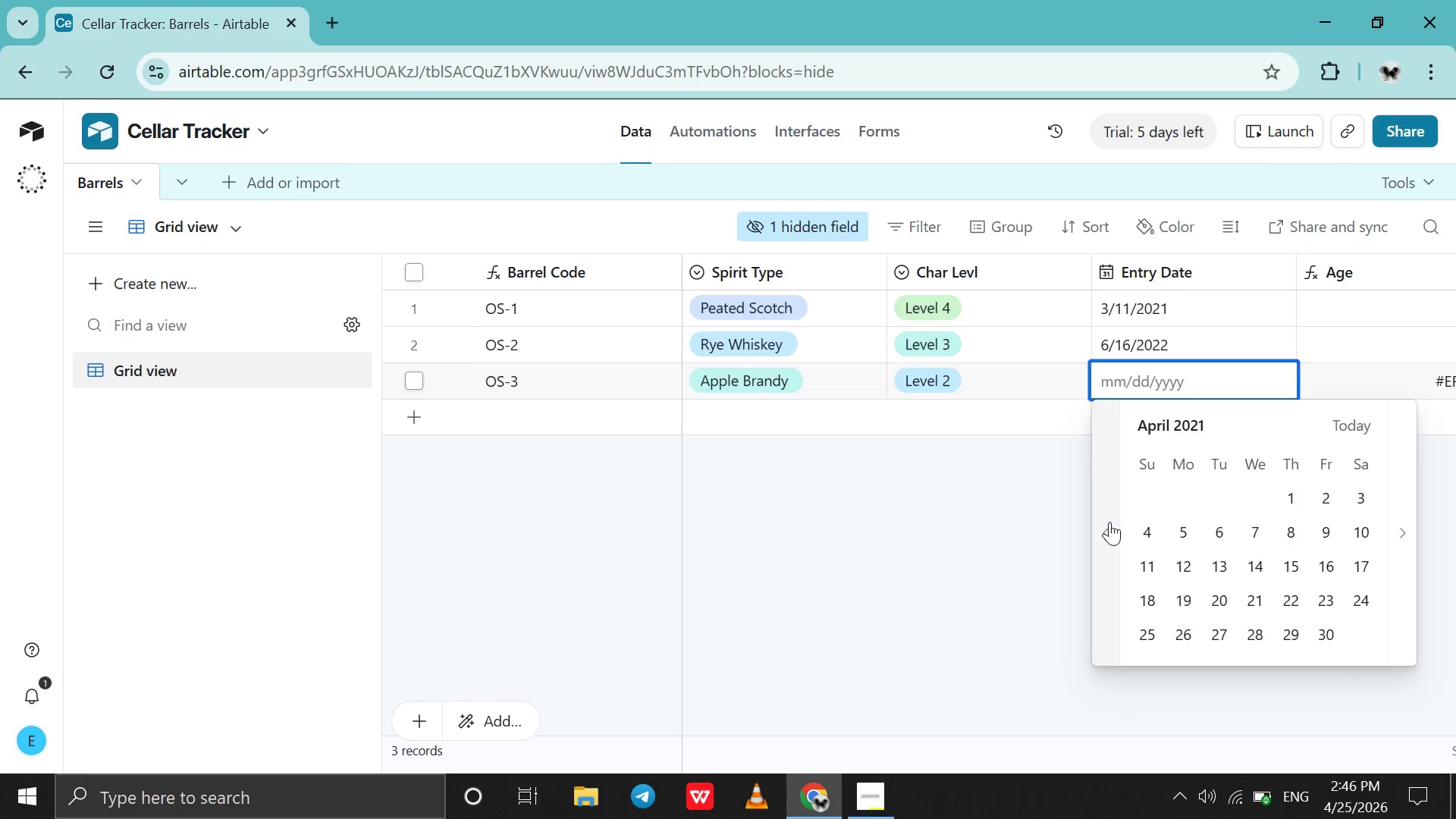 
triple_click([1109, 522])
 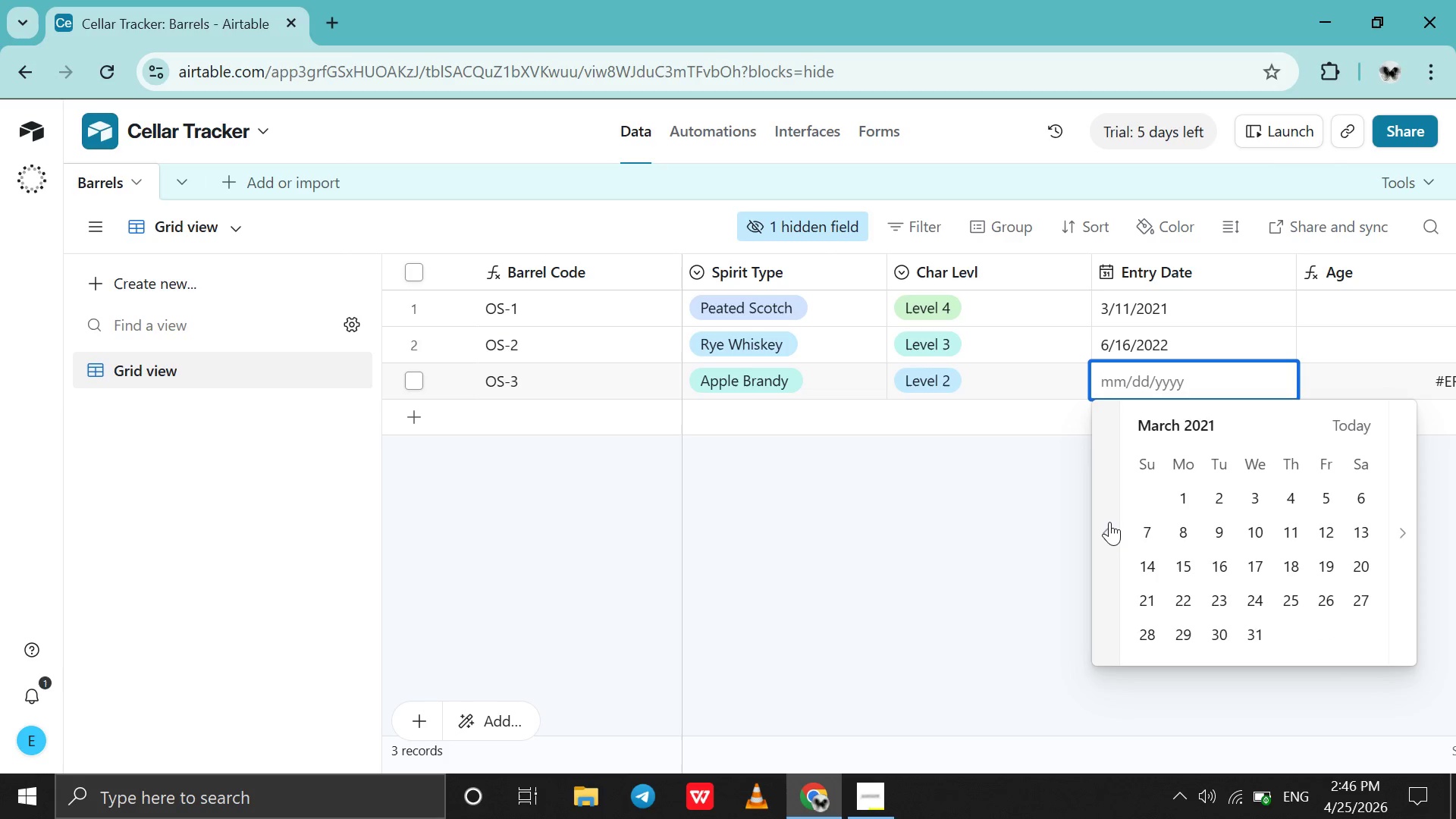 
triple_click([1109, 522])
 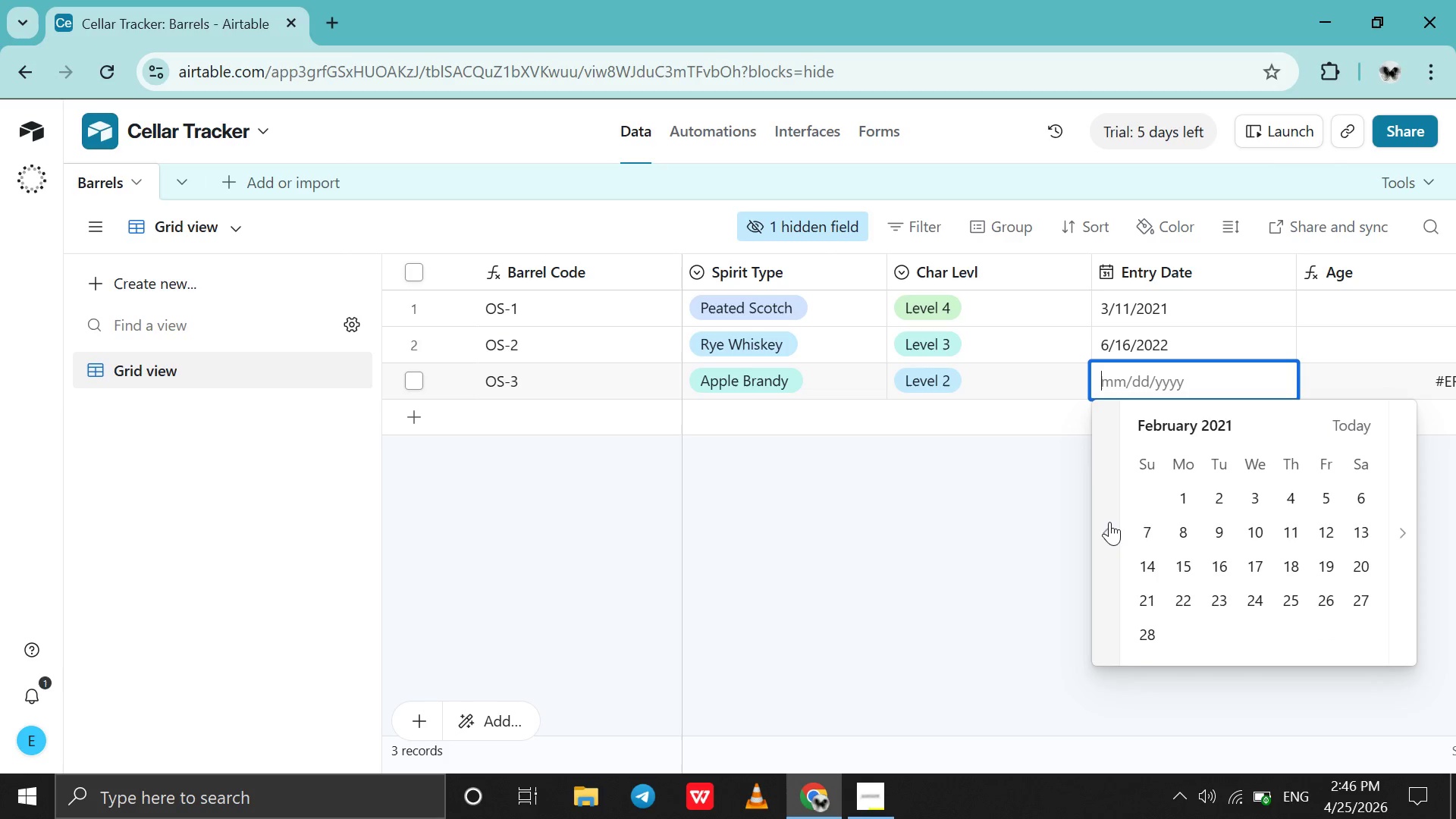 
triple_click([1109, 522])
 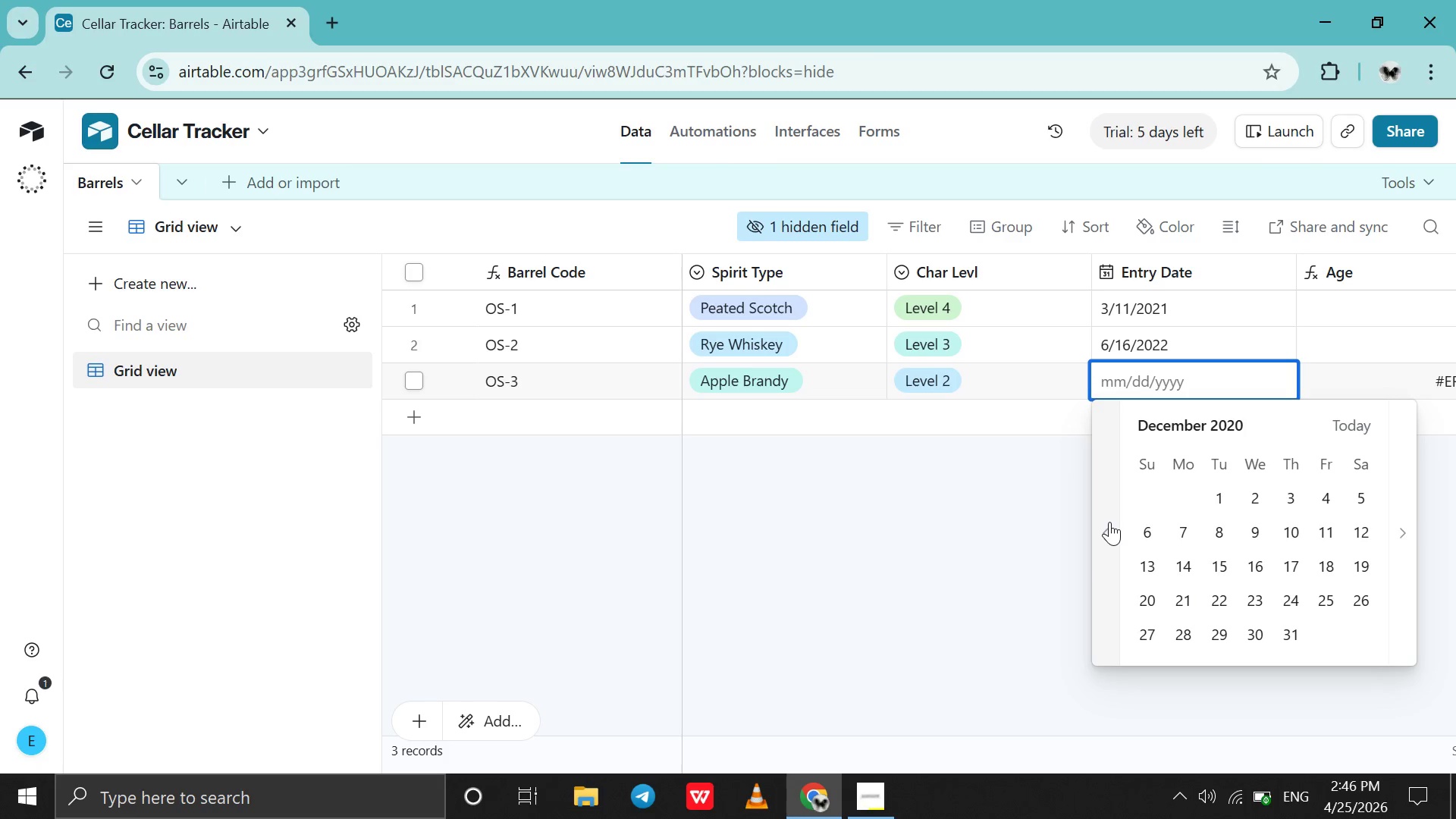 
double_click([1109, 522])
 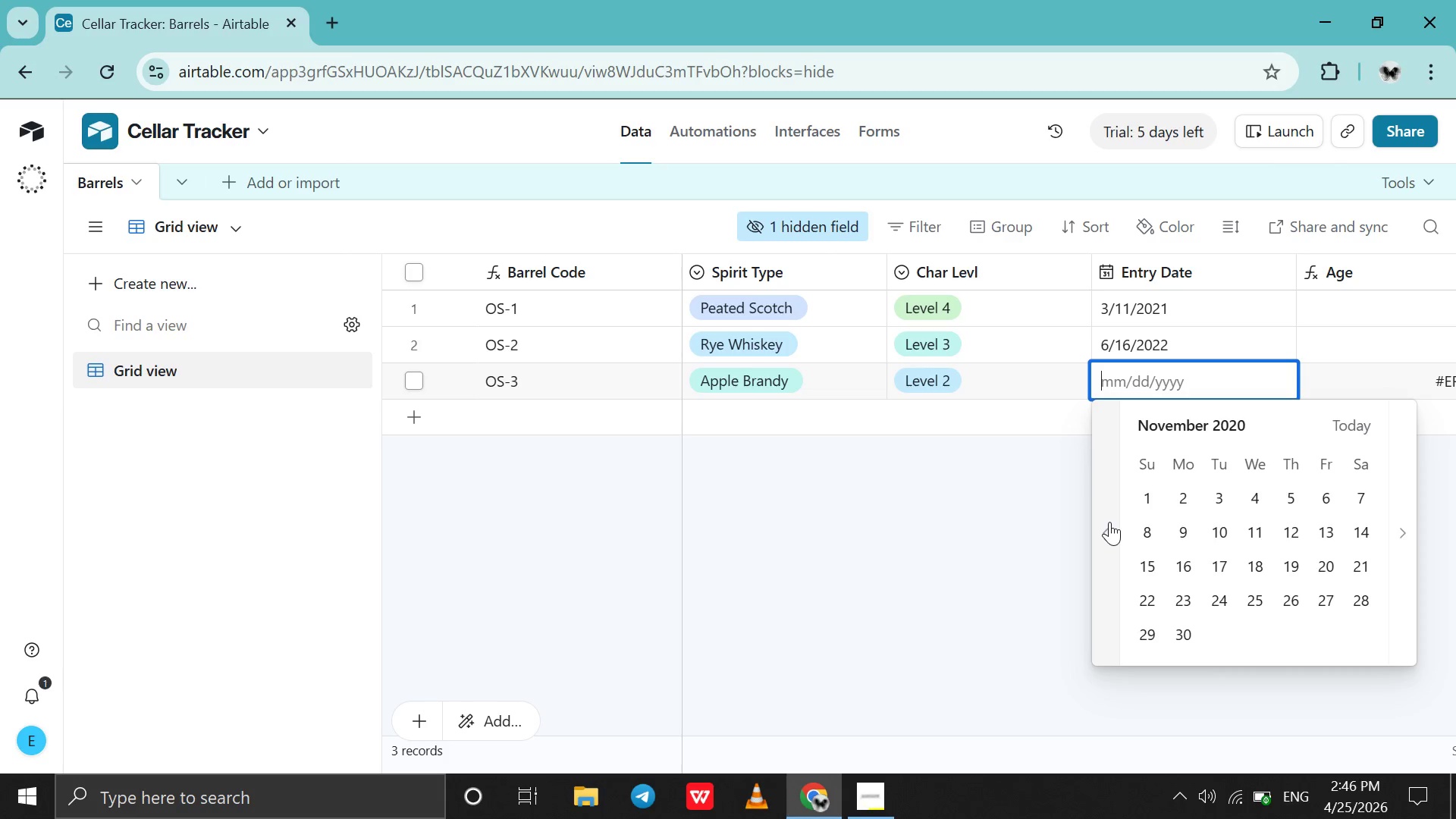 
triple_click([1109, 522])
 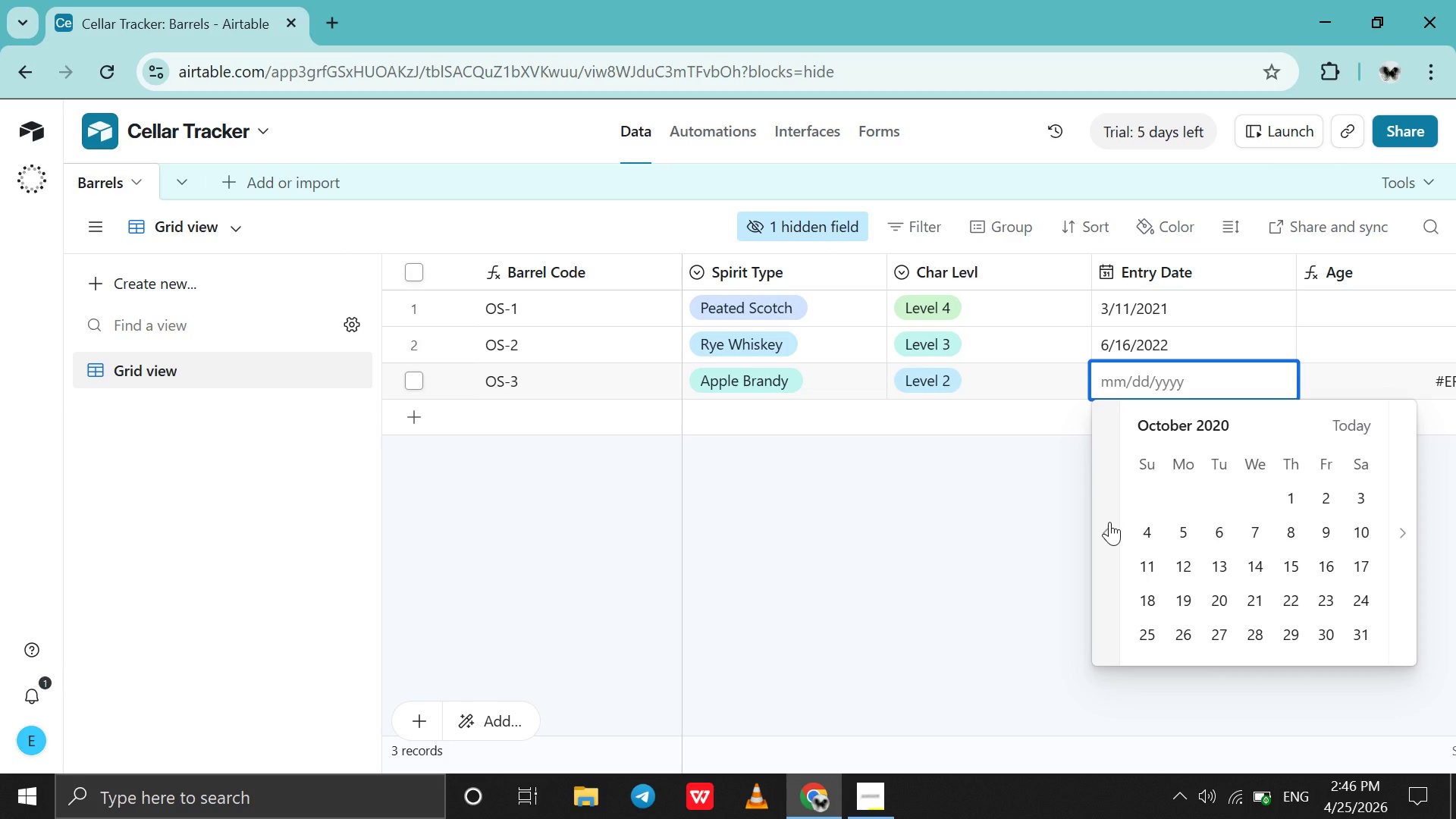 
triple_click([1109, 522])
 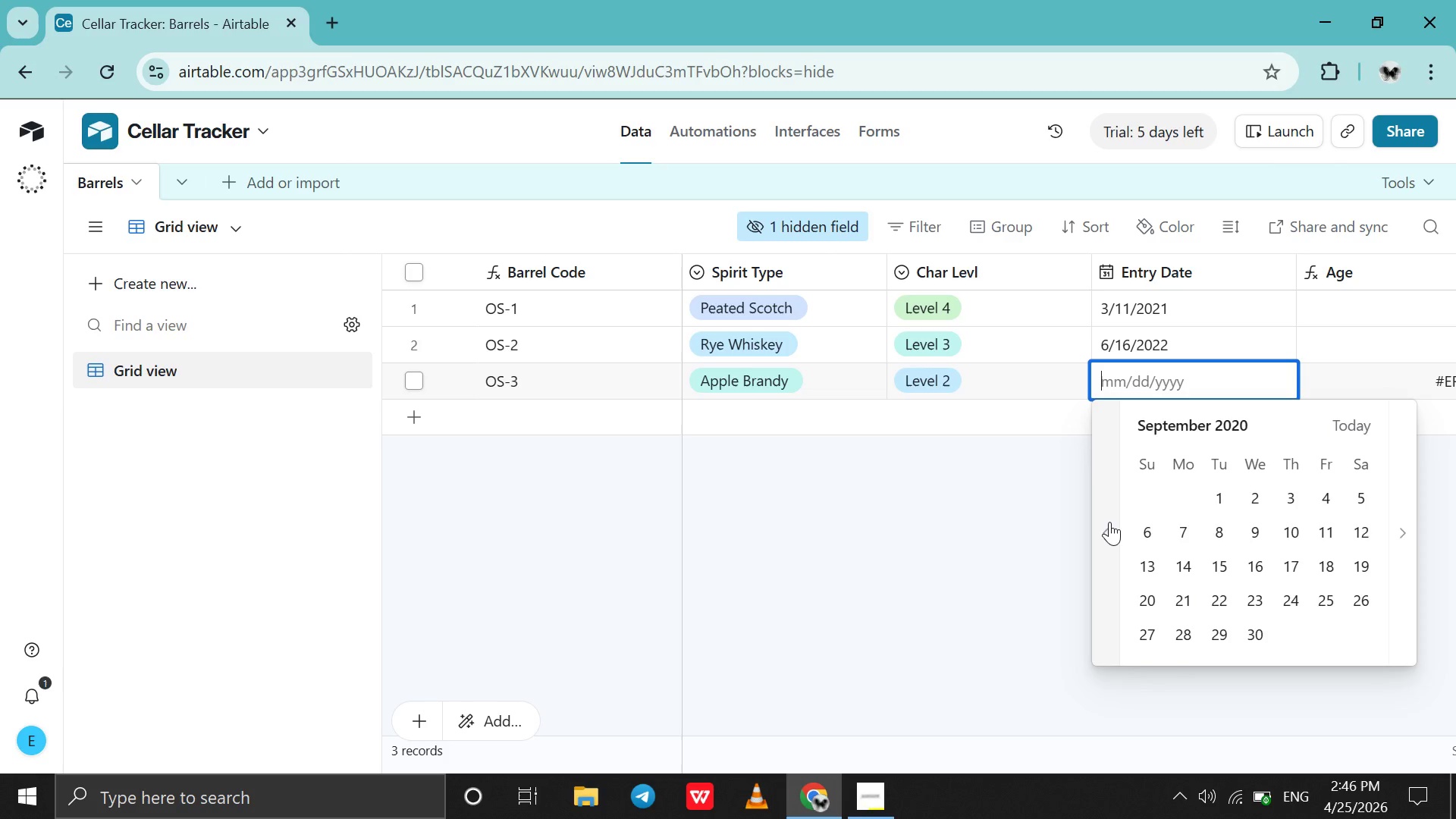 
triple_click([1109, 522])
 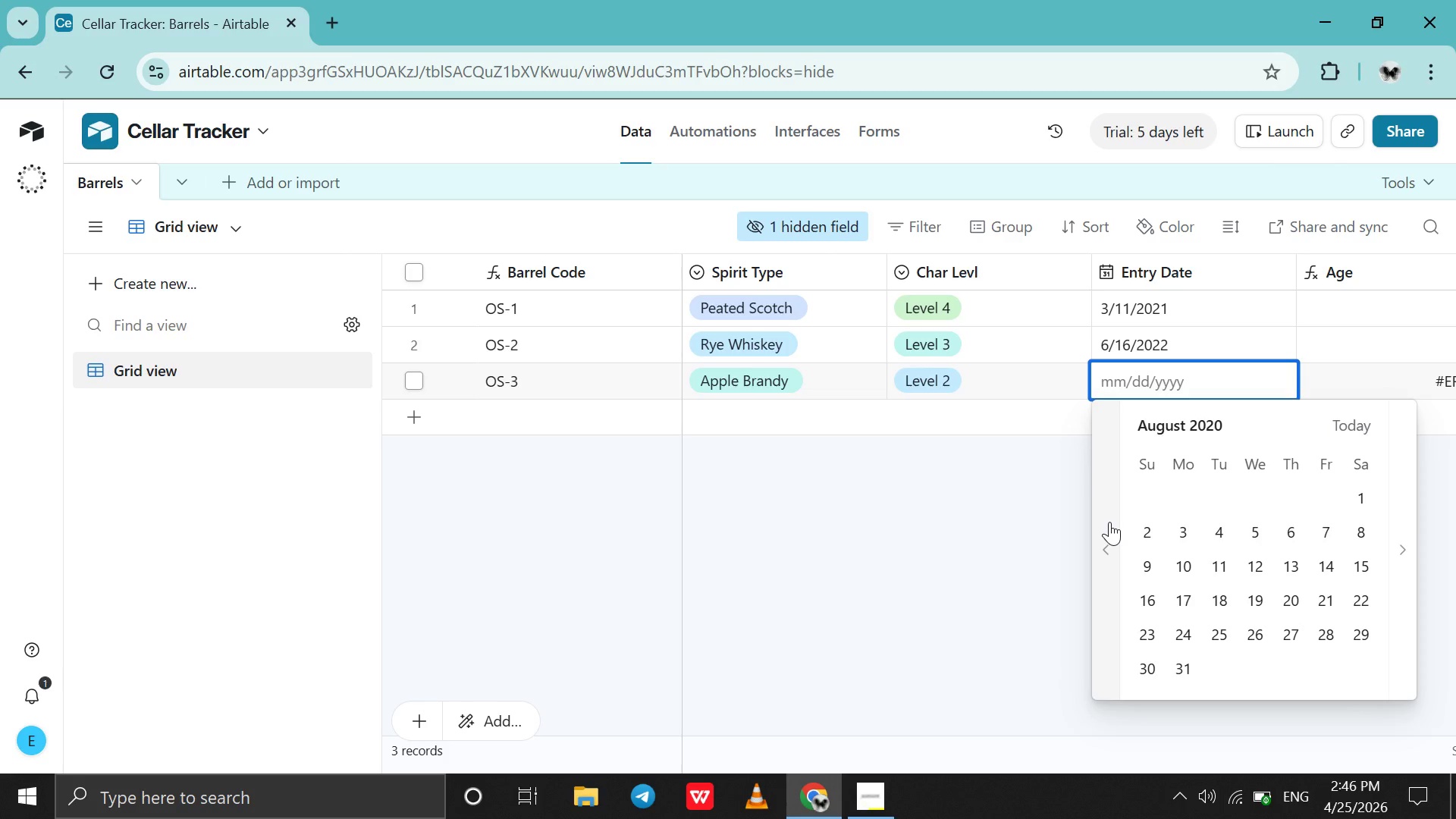 
wait(6.25)
 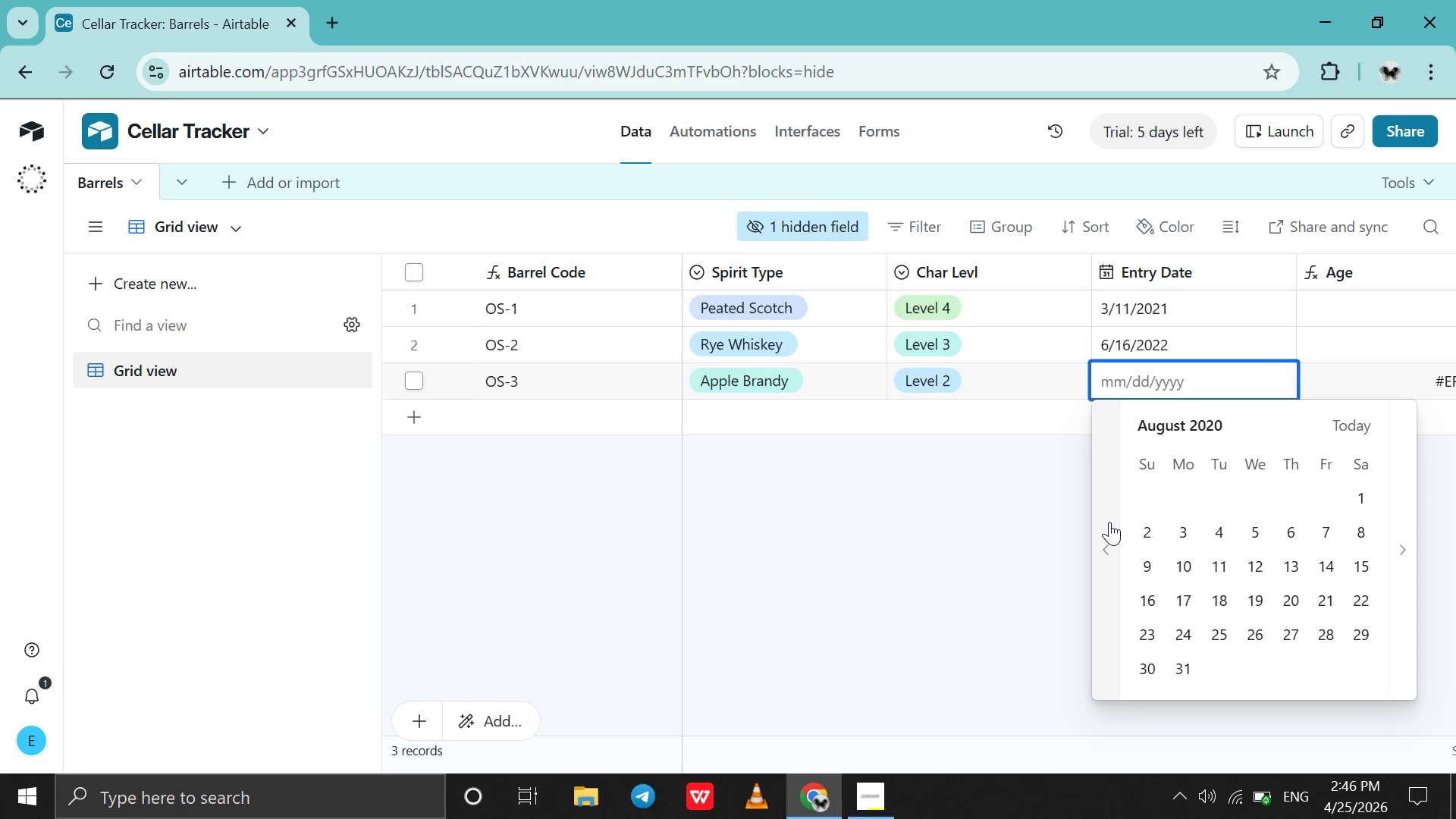 
left_click([1289, 601])
 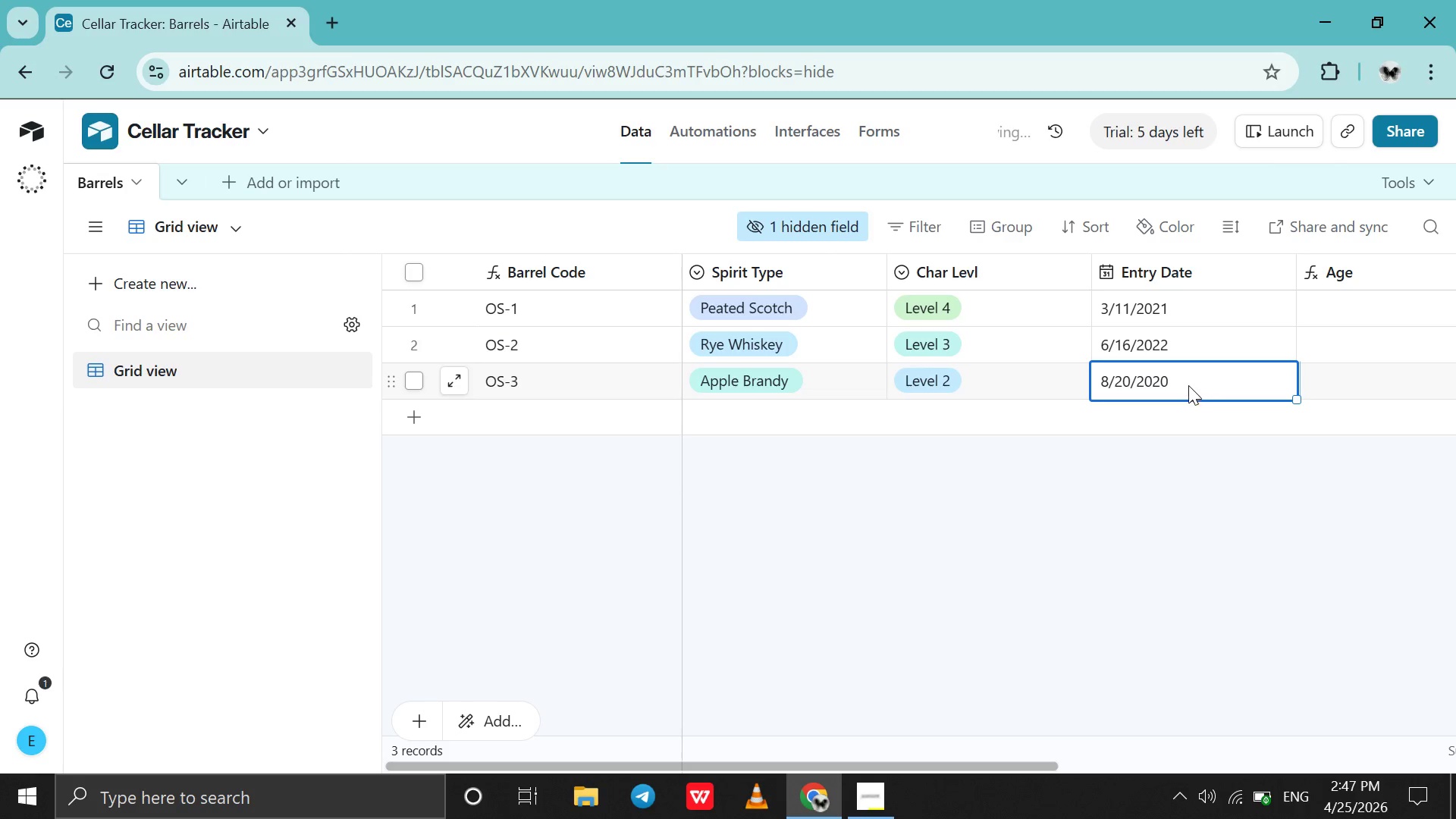 
left_click([1188, 388])
 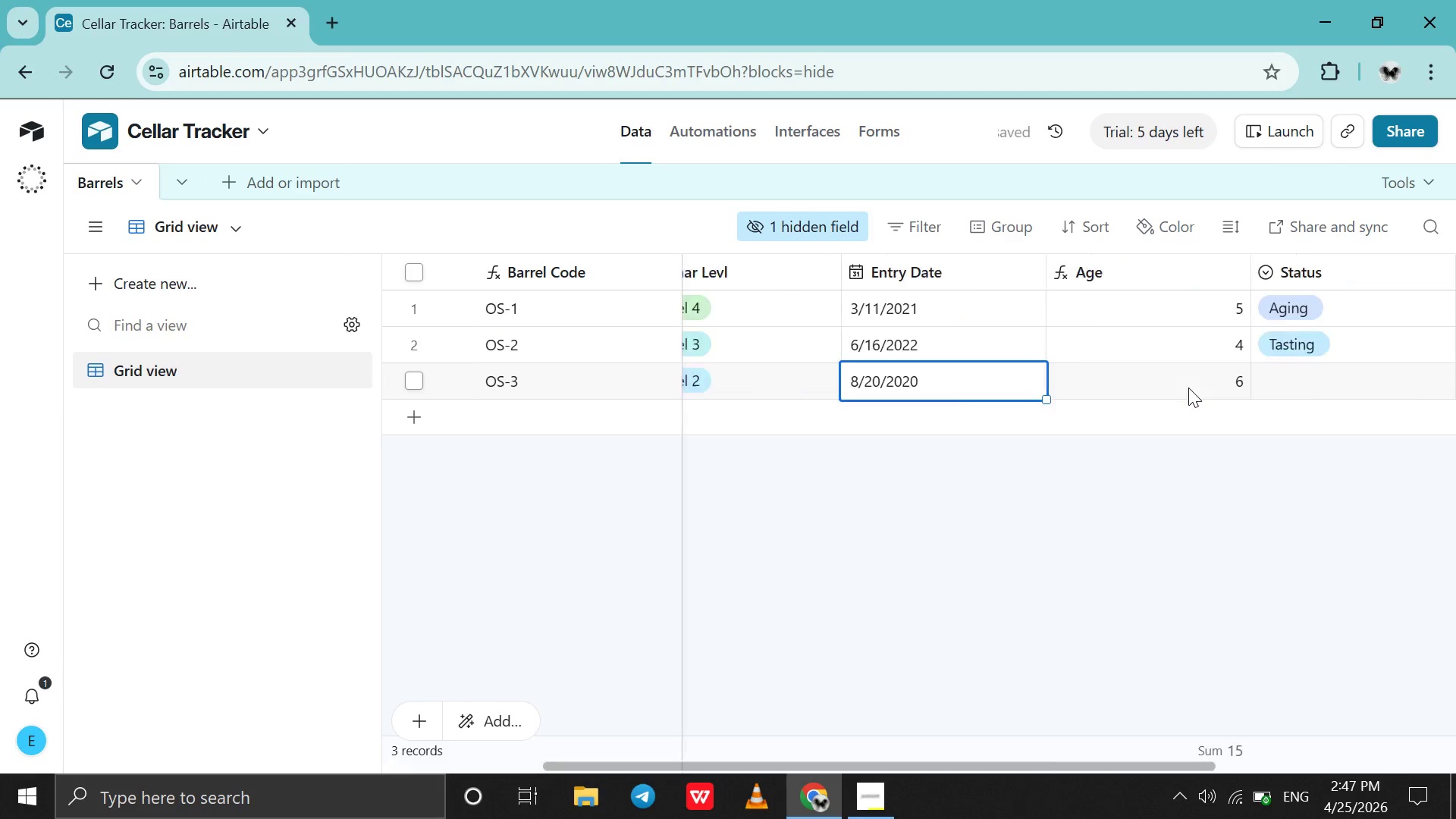 
scroll: coordinate [1188, 388], scroll_direction: down, amount: 3.0
 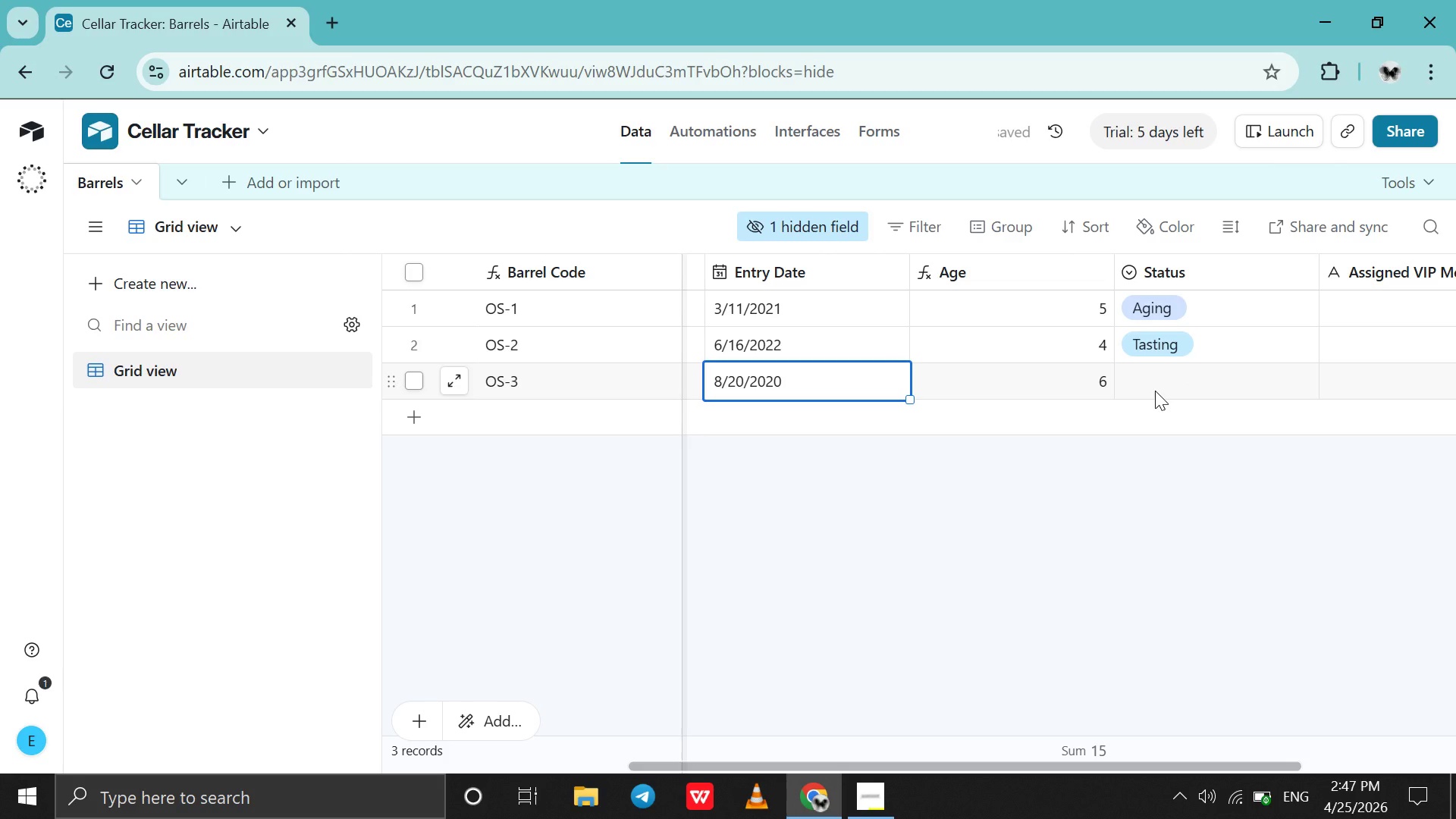 
double_click([1155, 391])
 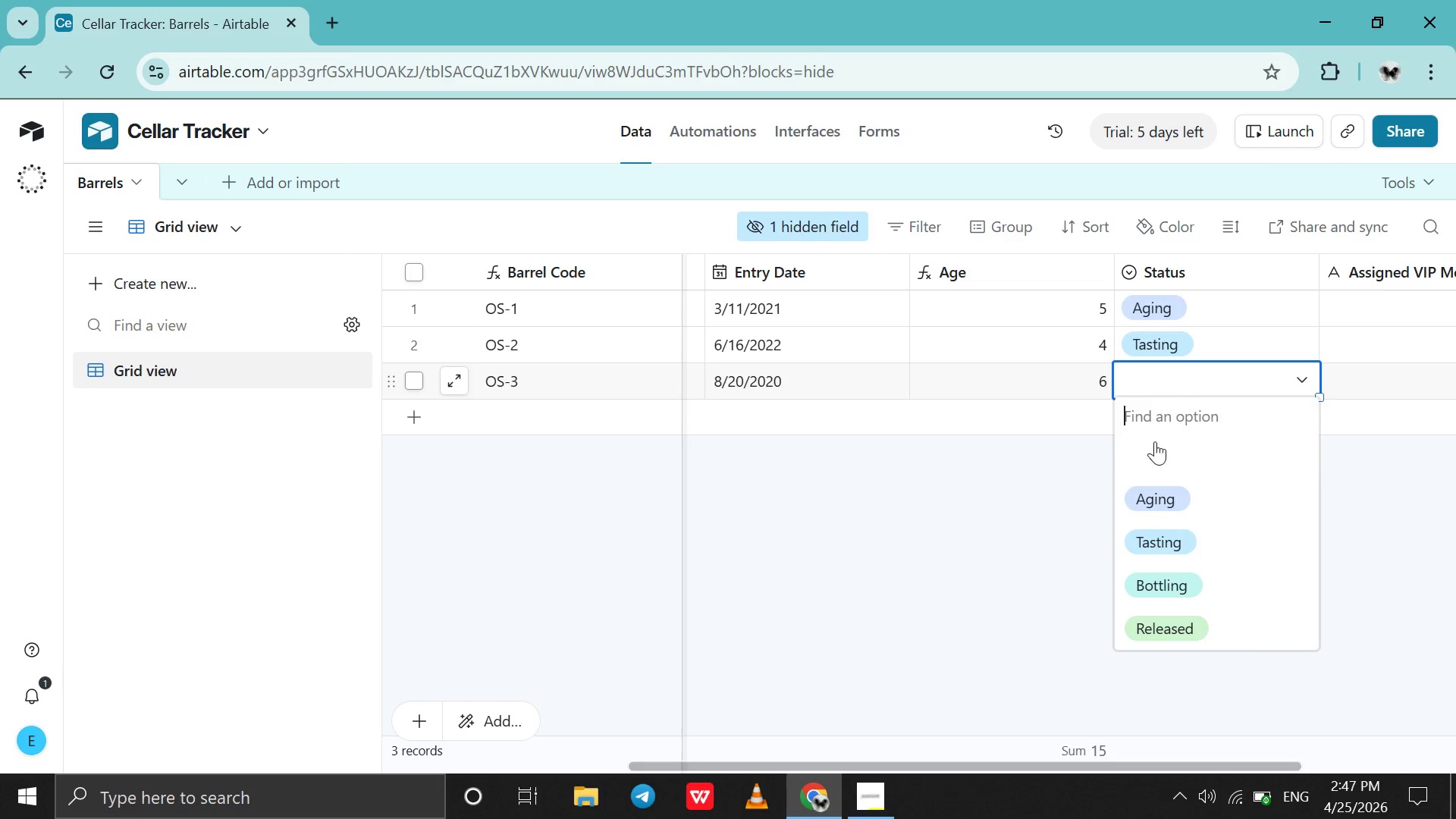 
left_click([1169, 577])
 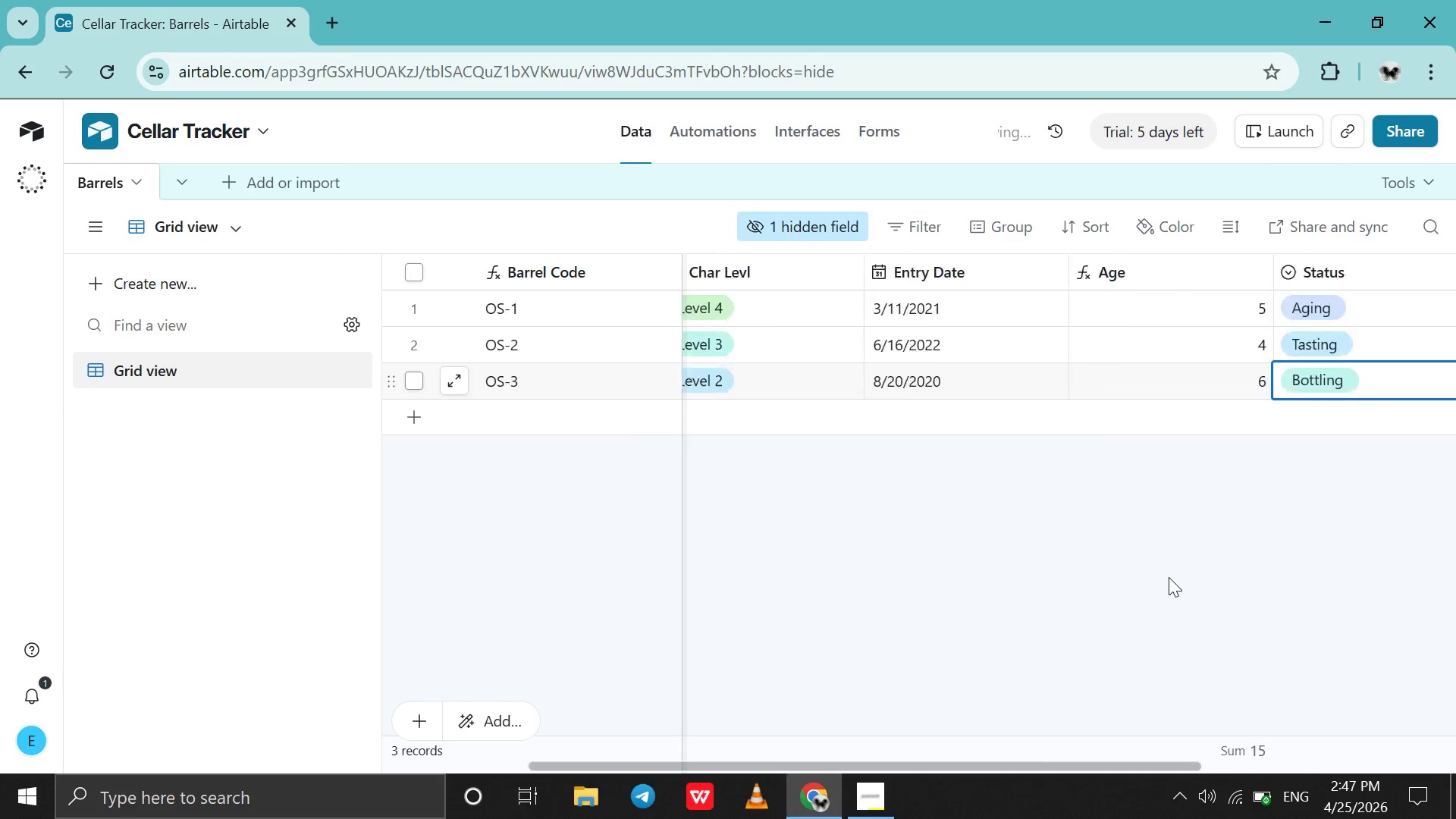 
scroll: coordinate [1169, 577], scroll_direction: up, amount: 42.0
 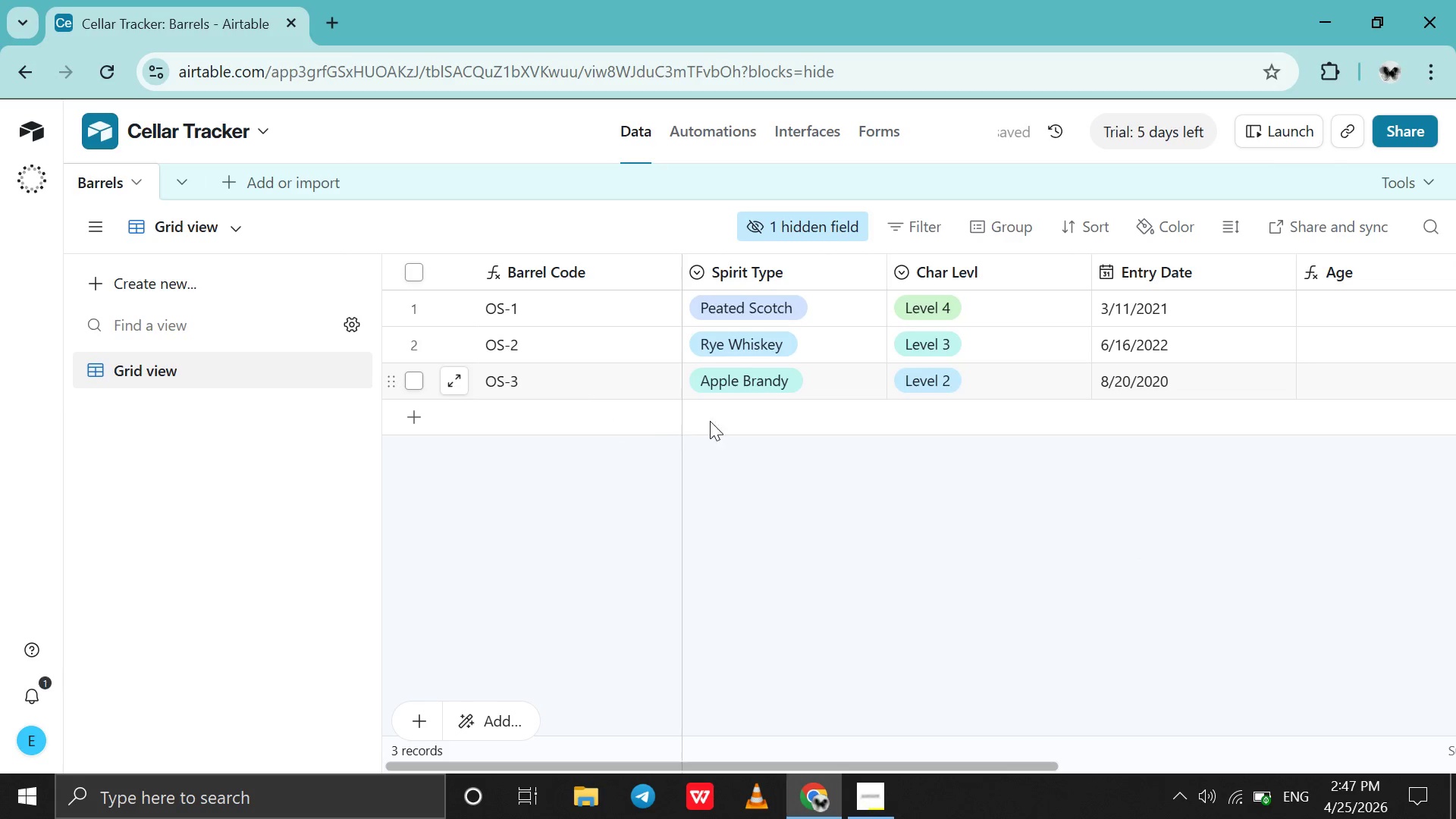 
left_click([723, 420])
 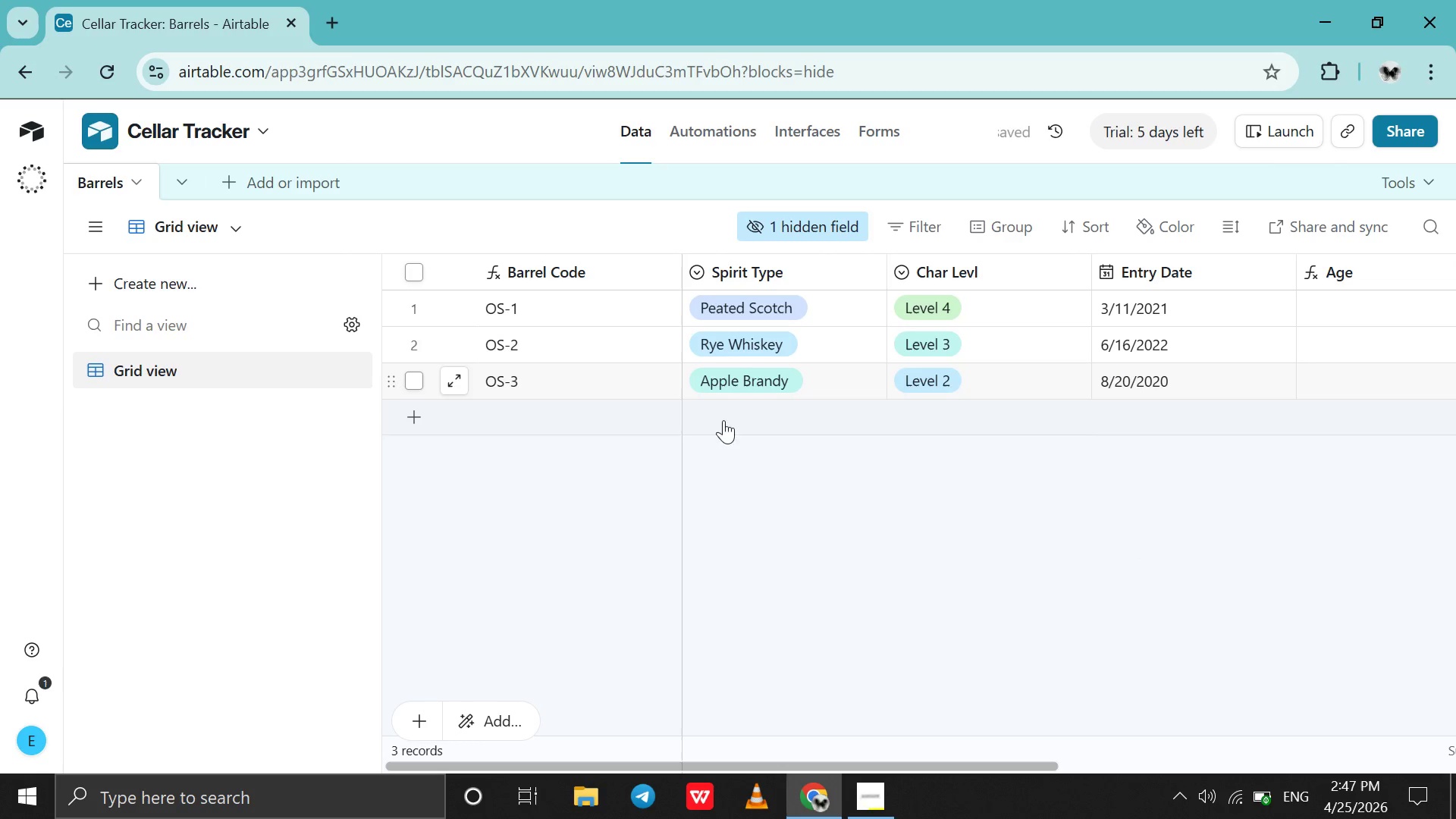 
double_click([723, 420])
 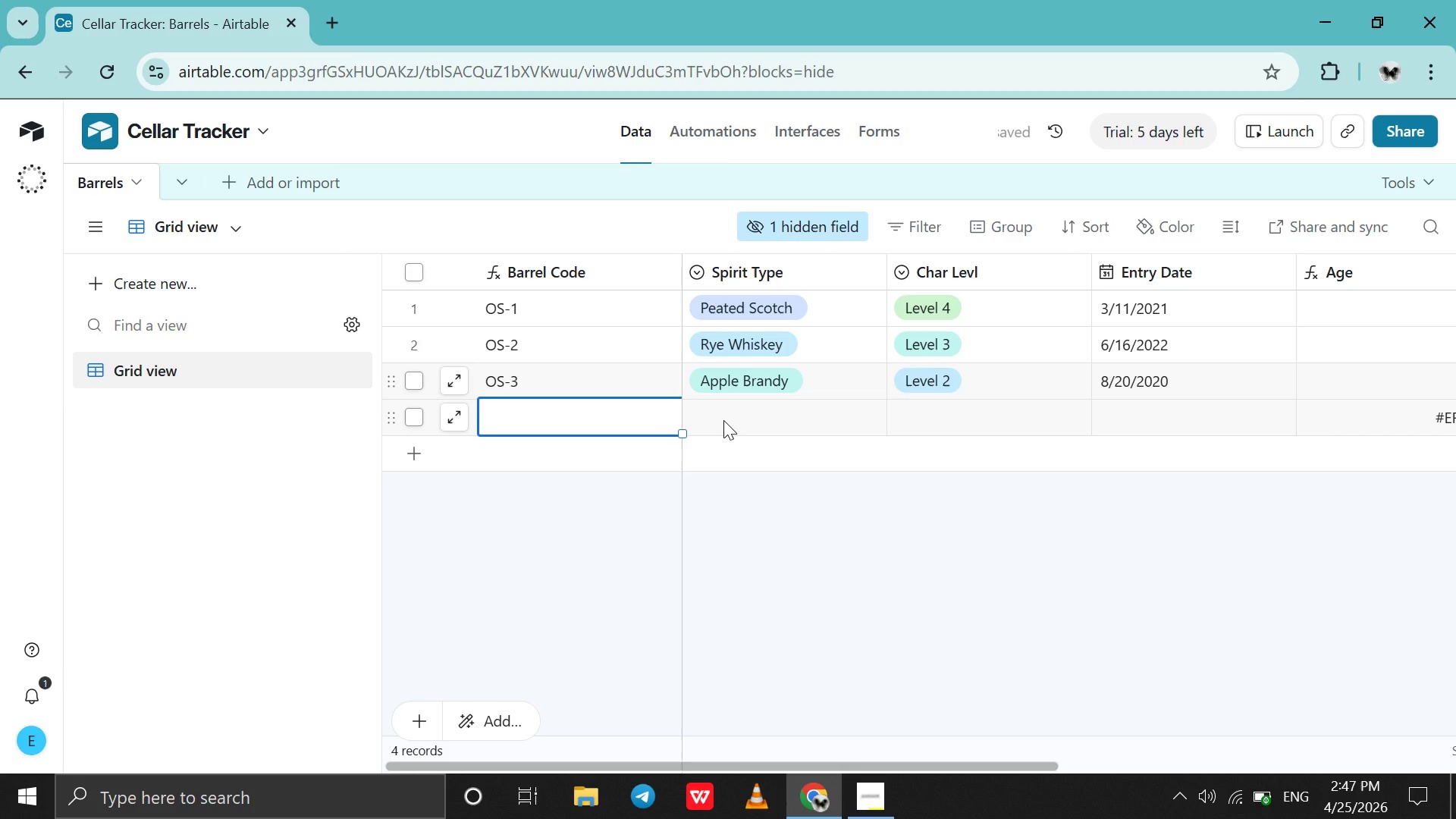 
double_click([723, 420])
 